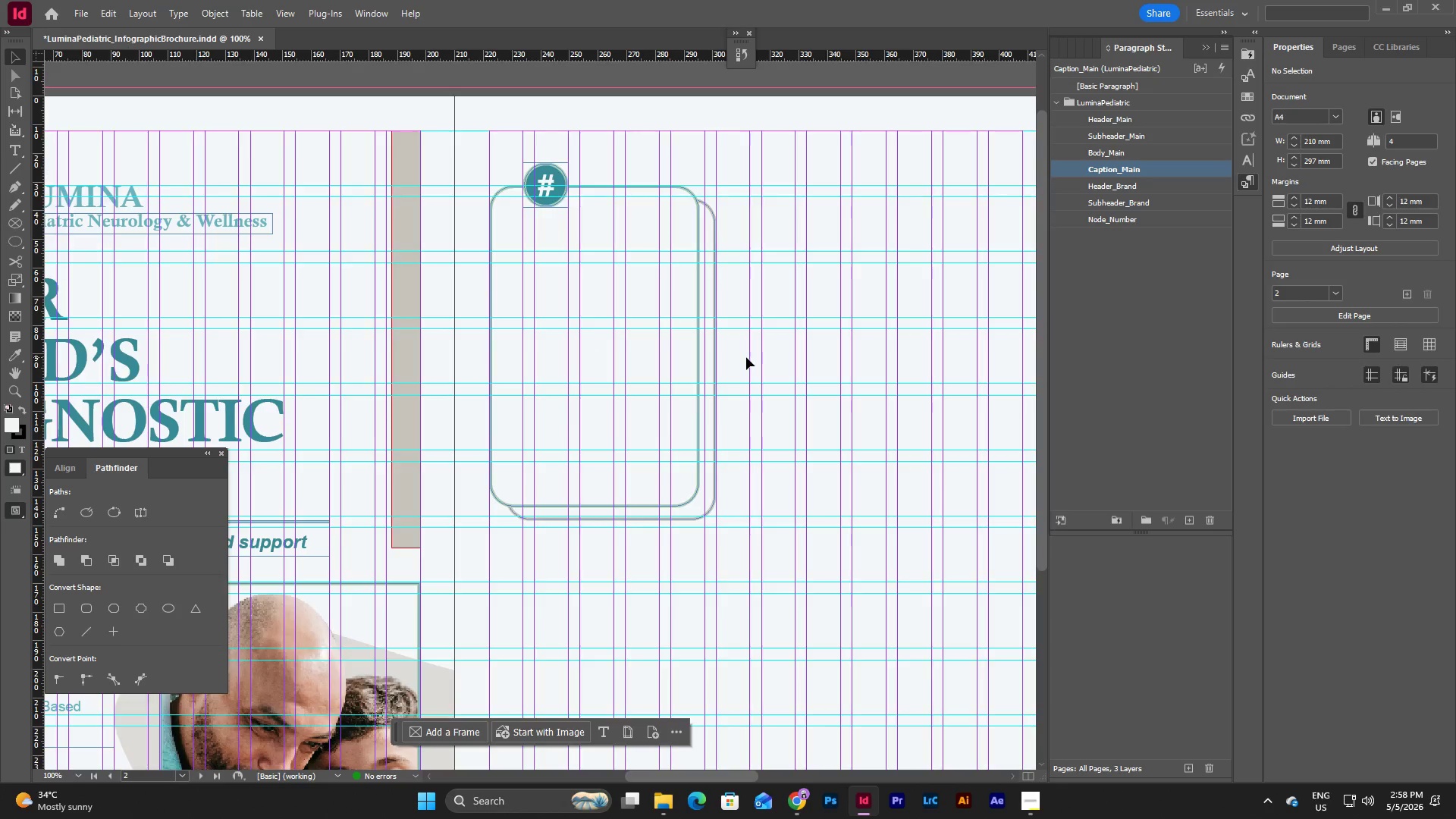 
type(wwww)
 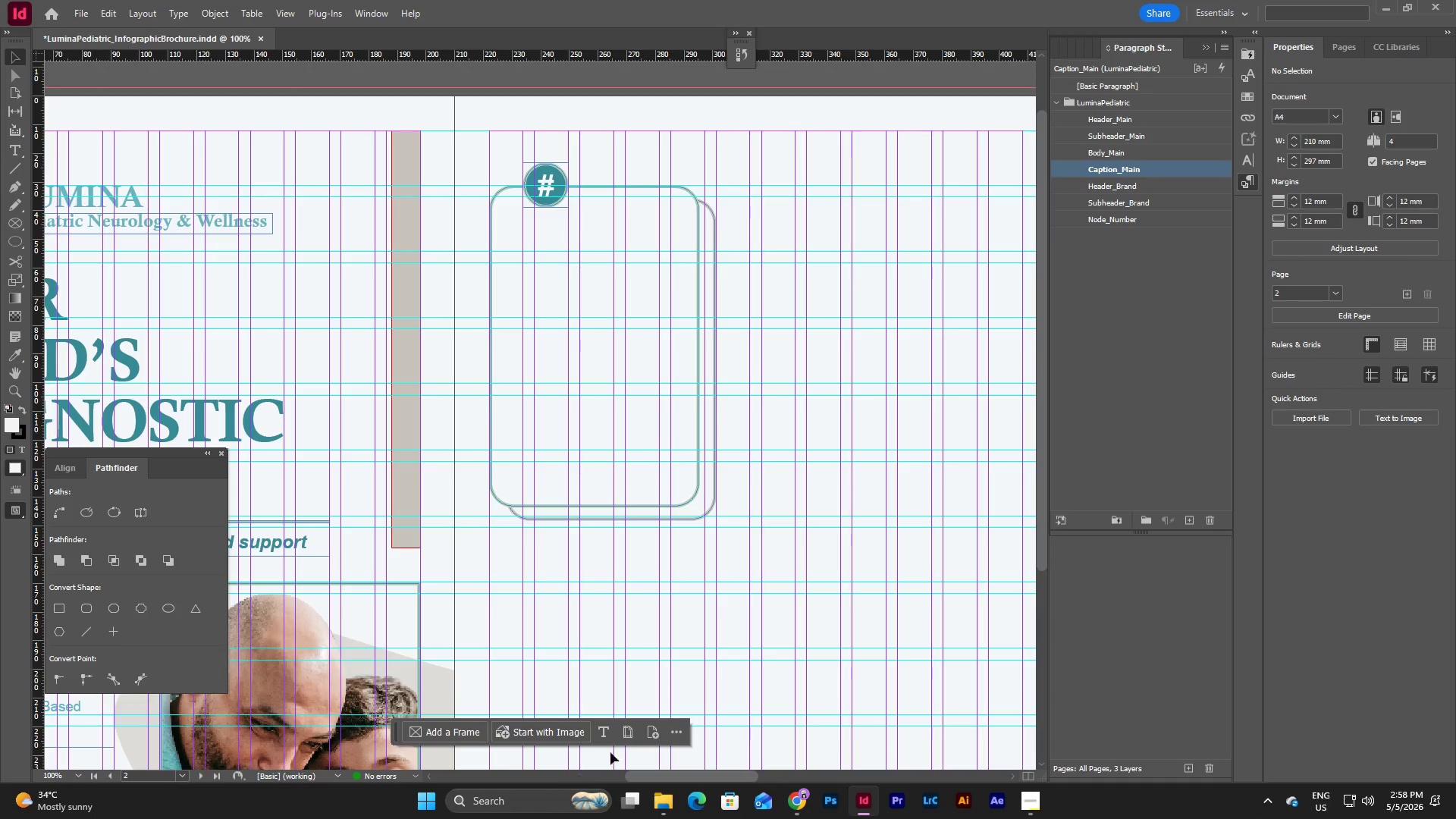 
left_click([79, 777])
 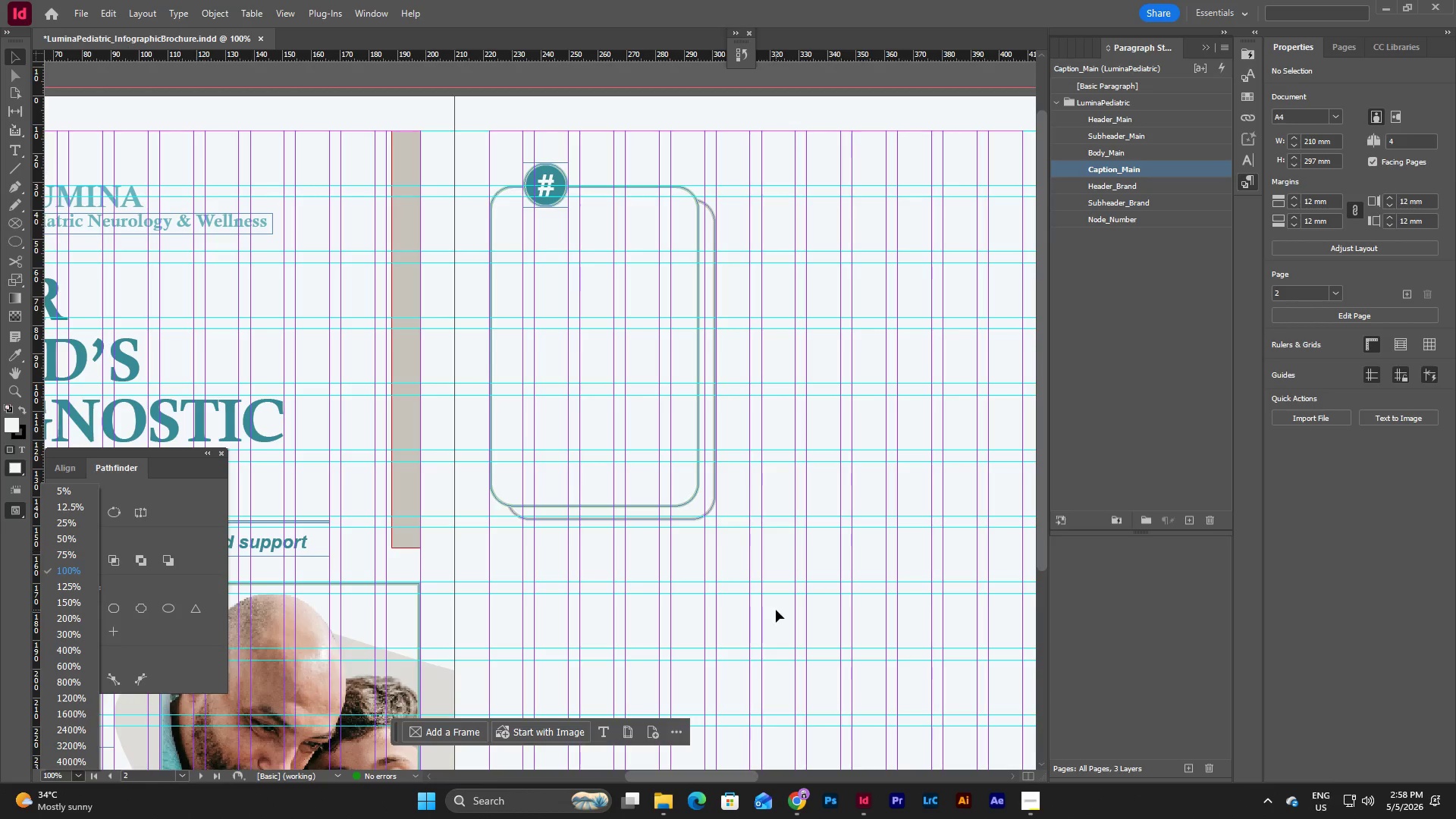 
left_click([741, 615])
 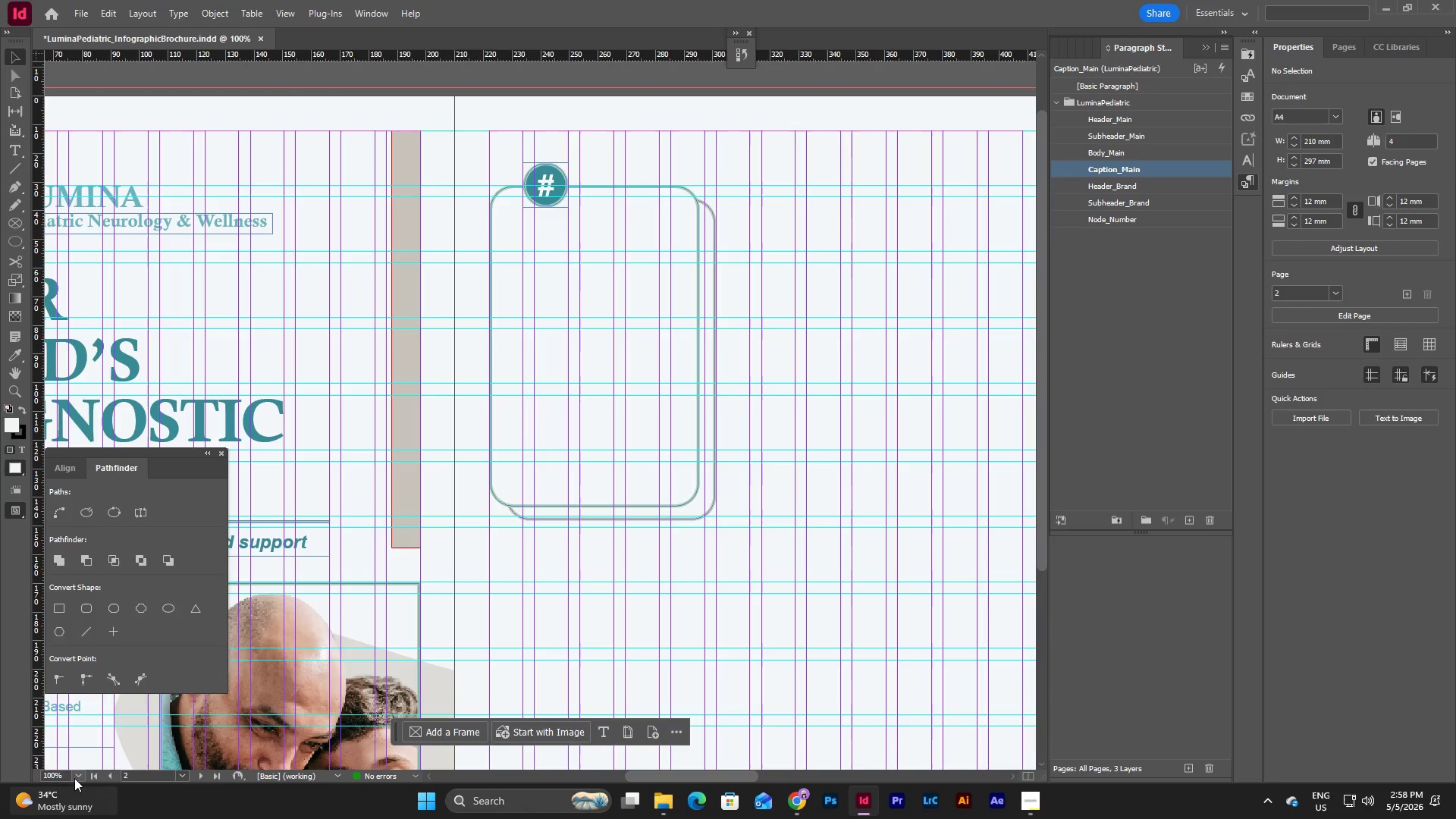 
left_click([76, 775])
 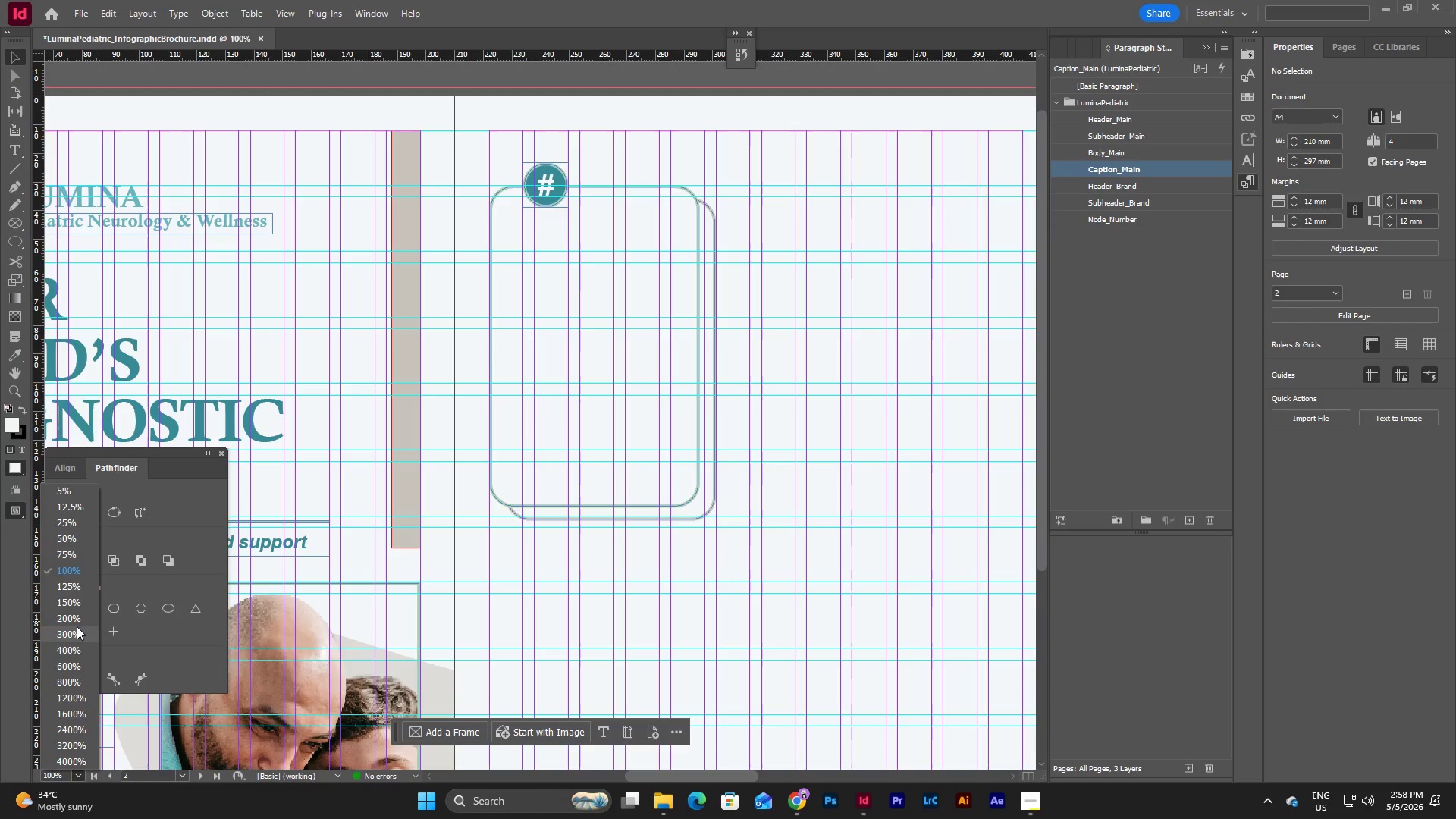 
left_click([77, 629])
 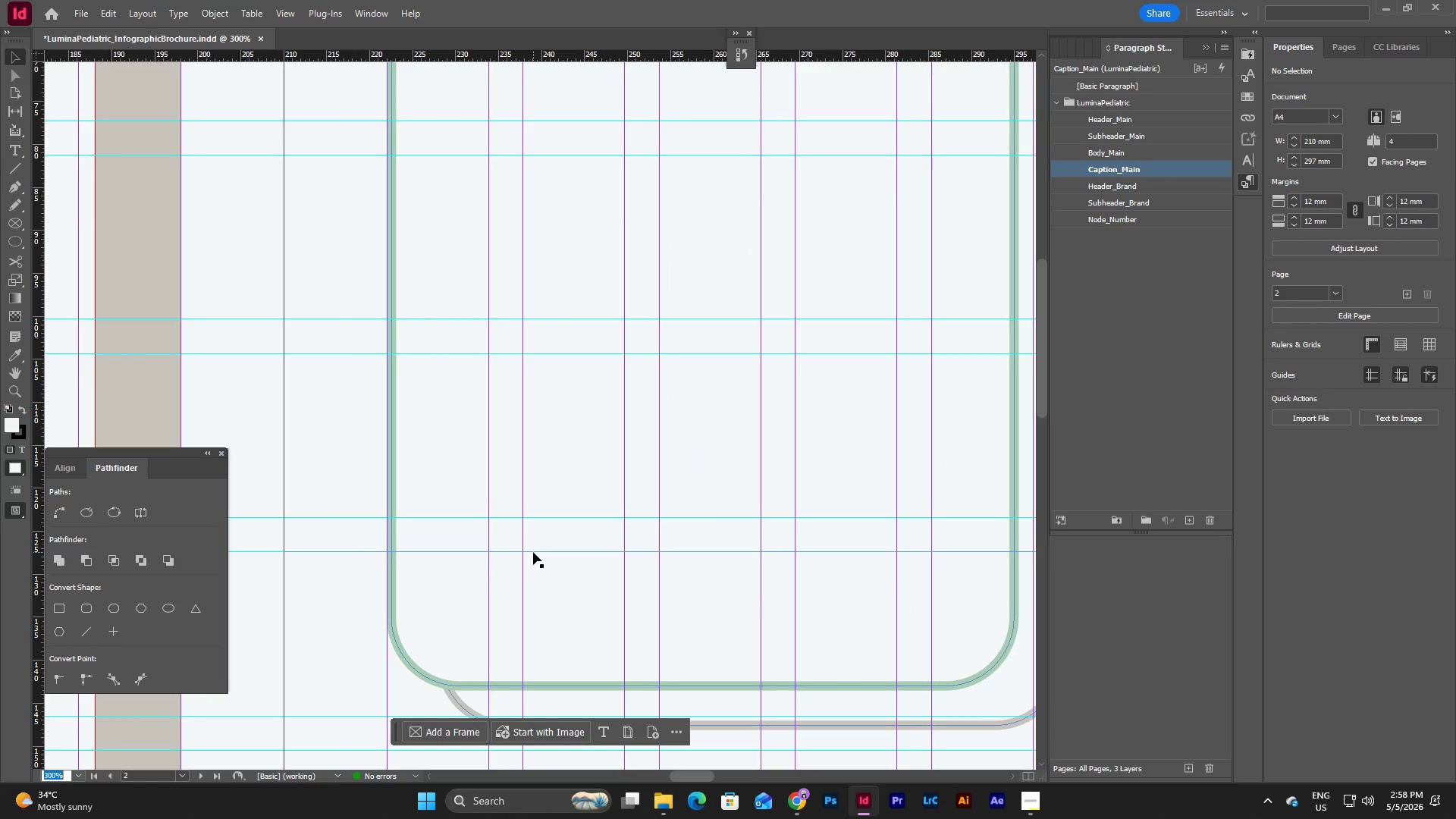 
scroll: coordinate [533, 552], scroll_direction: up, amount: 9.0
 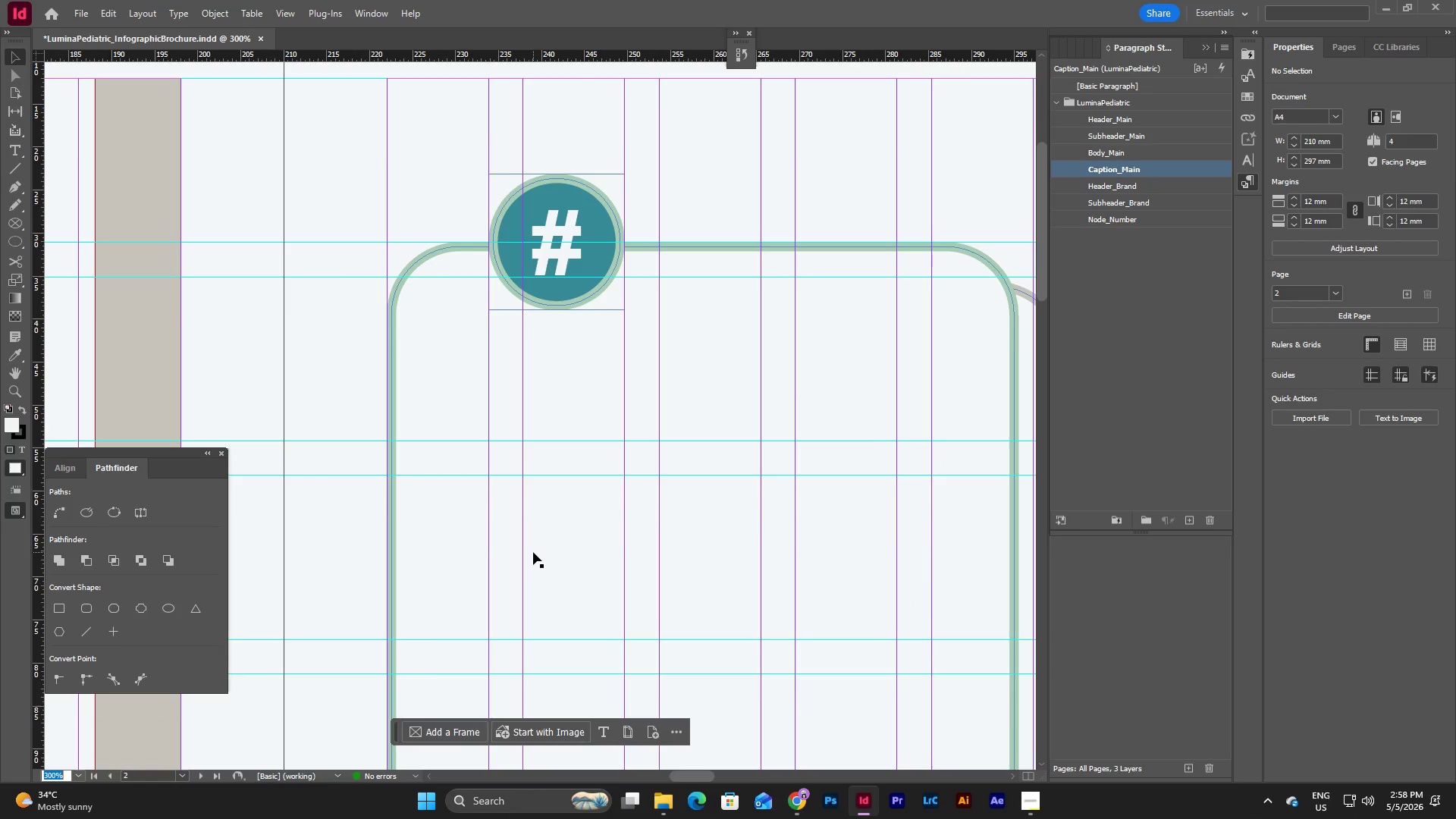 
scroll: coordinate [533, 552], scroll_direction: down, amount: 13.0
 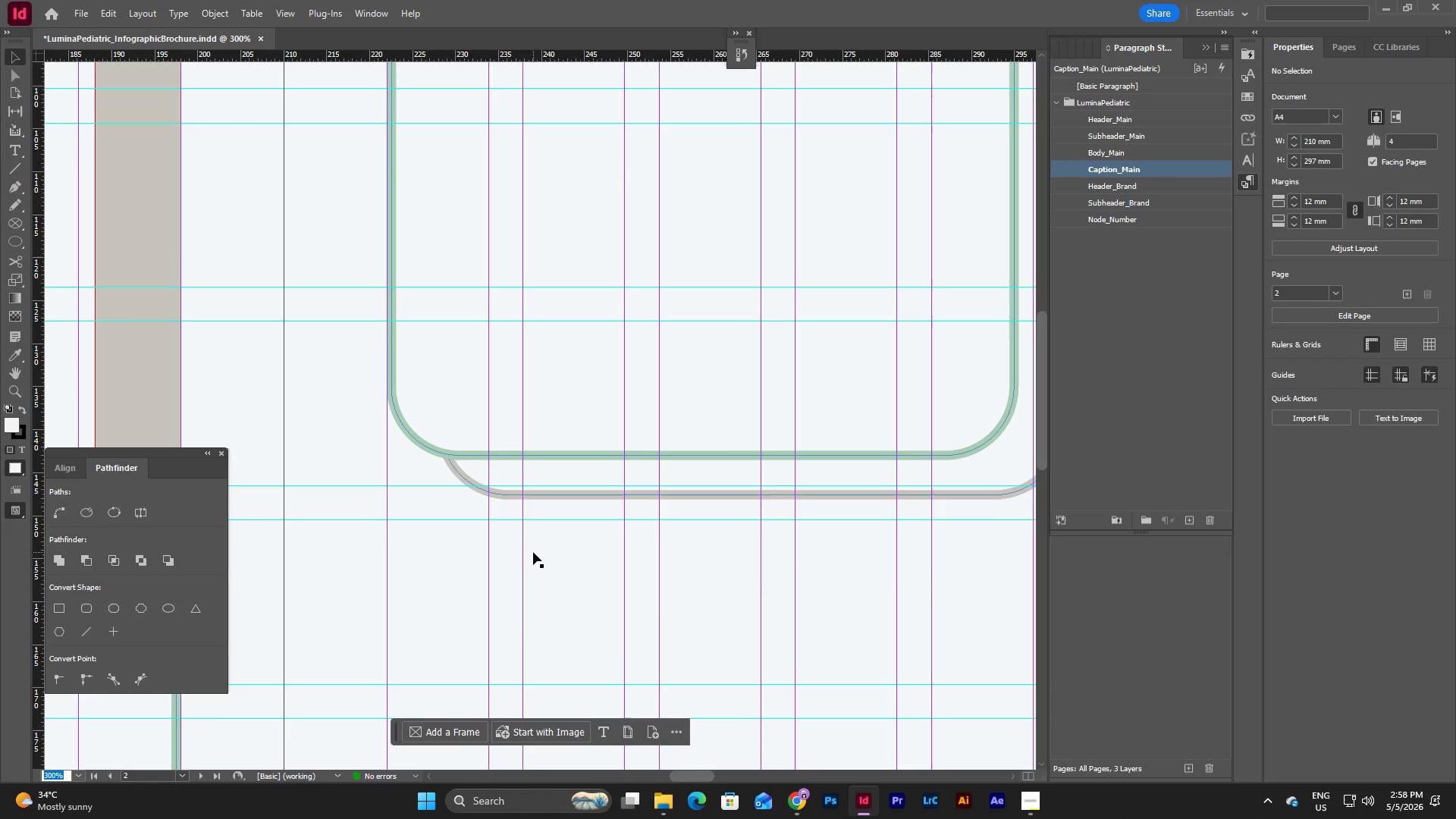 
scroll: coordinate [533, 552], scroll_direction: up, amount: 1.0
 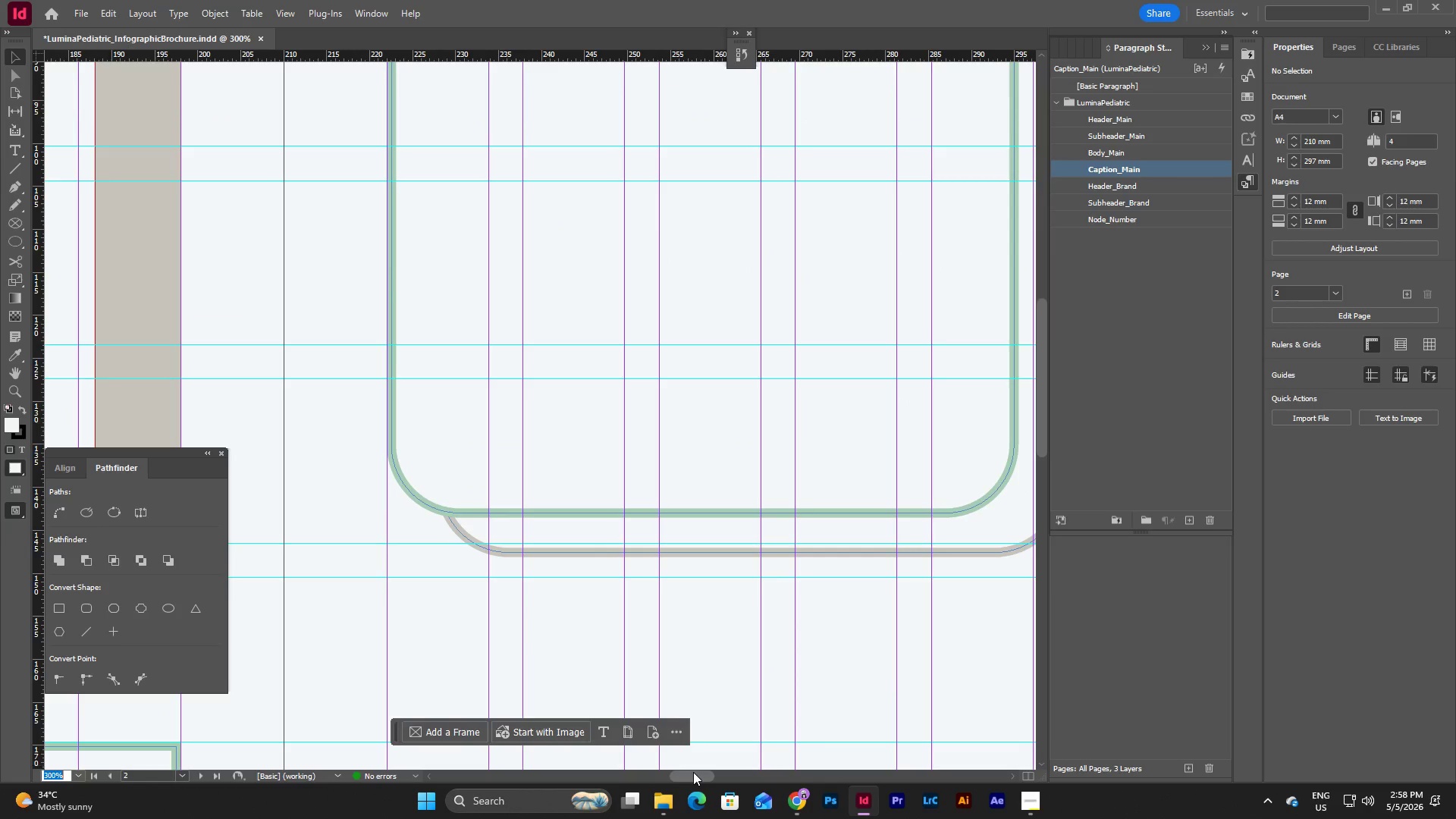 
left_click_drag(start_coordinate=[693, 772], to_coordinate=[704, 771])
 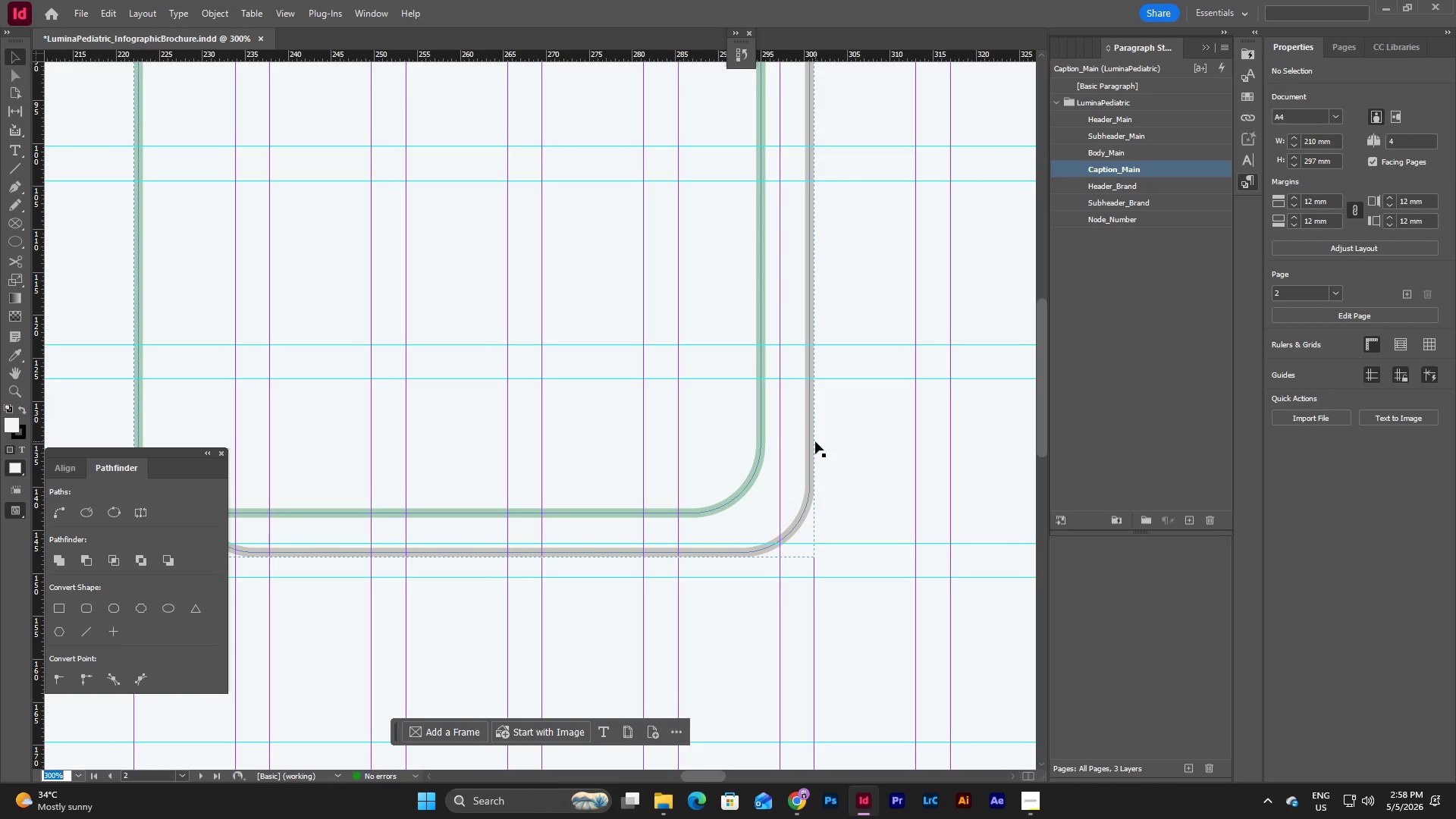 
scroll: coordinate [815, 441], scroll_direction: up, amount: 11.0
 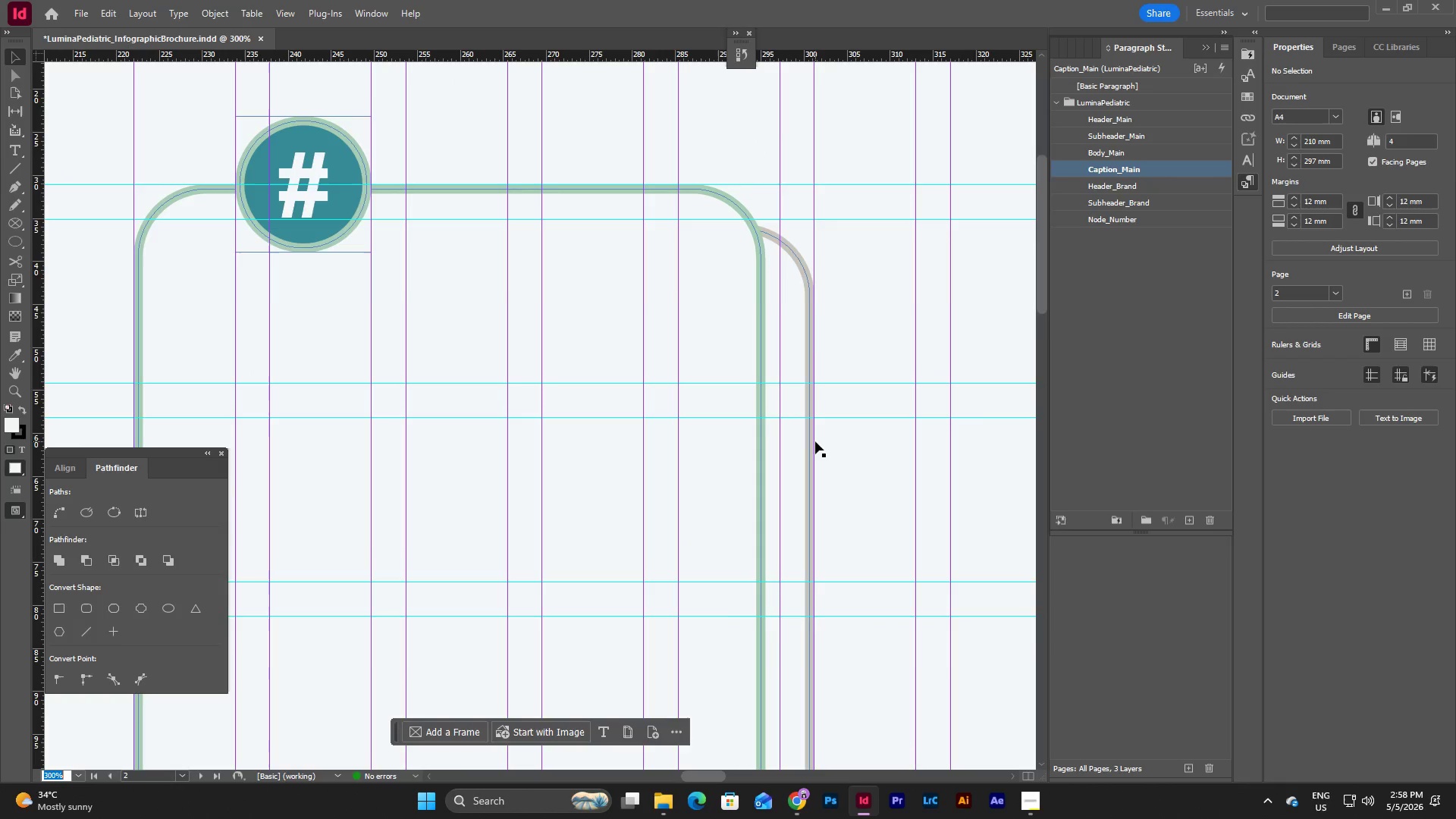 
scroll: coordinate [812, 431], scroll_direction: down, amount: 9.0
 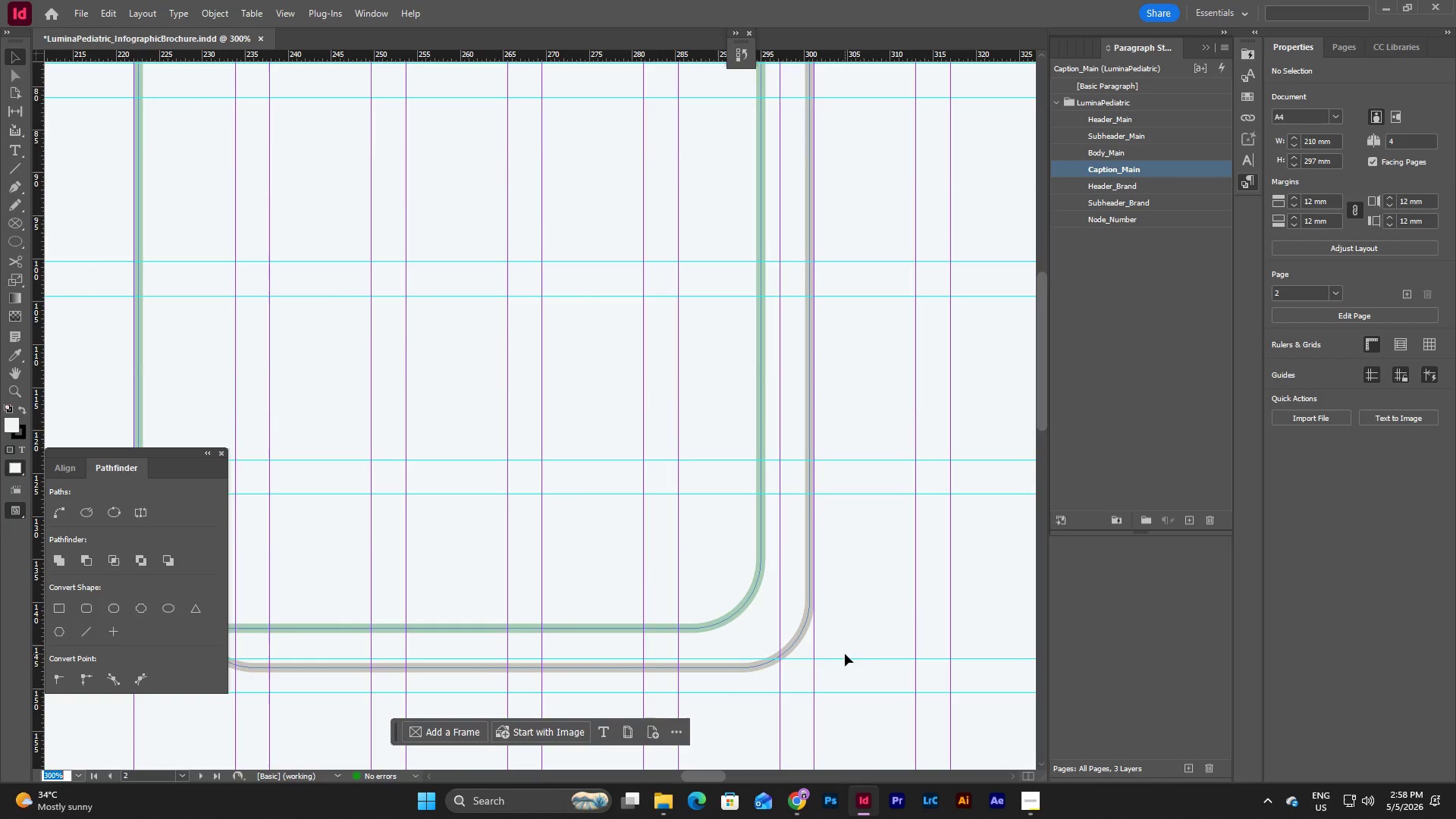 
left_click([804, 607])
 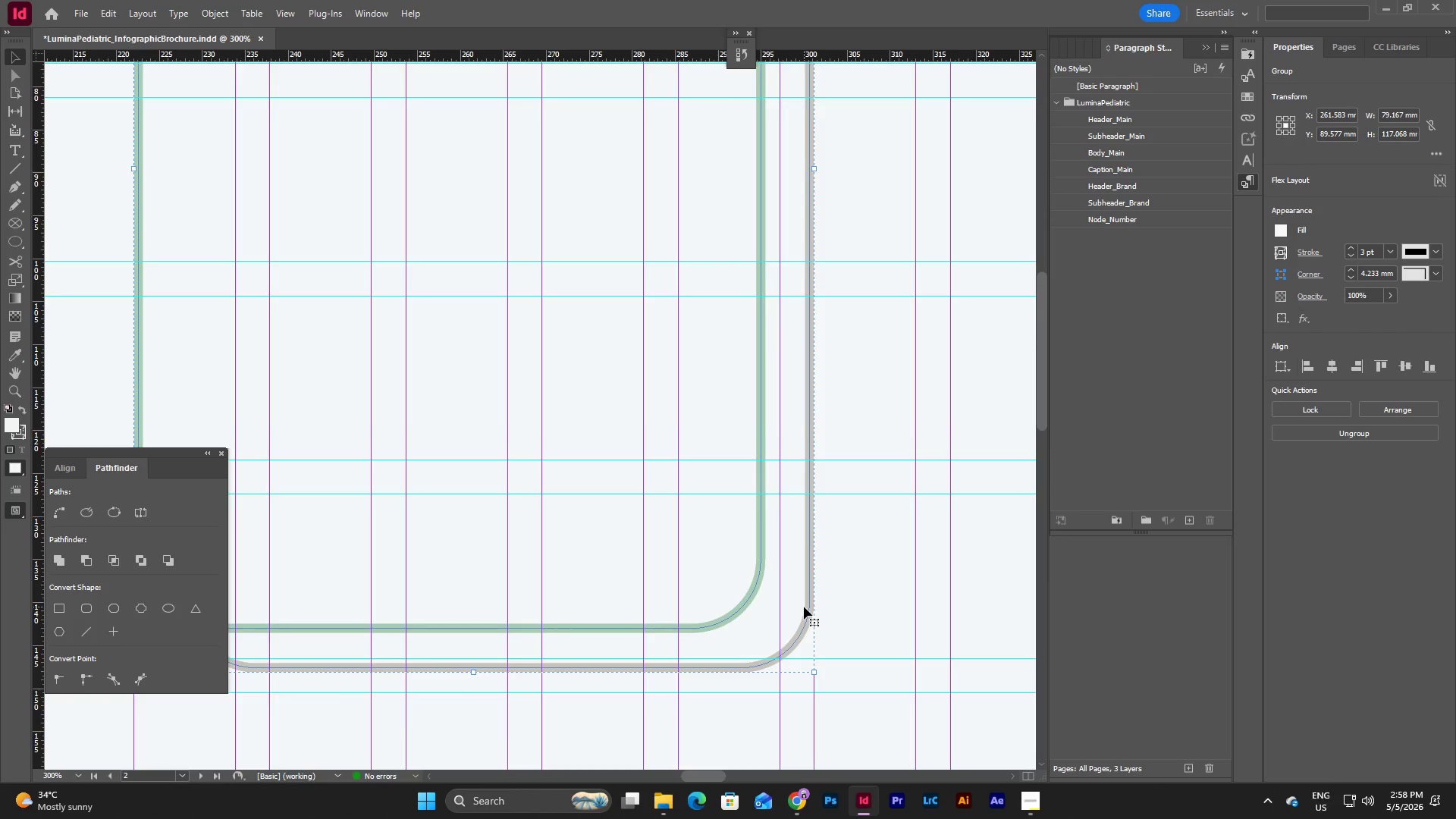 
scroll: coordinate [804, 607], scroll_direction: down, amount: 6.0
 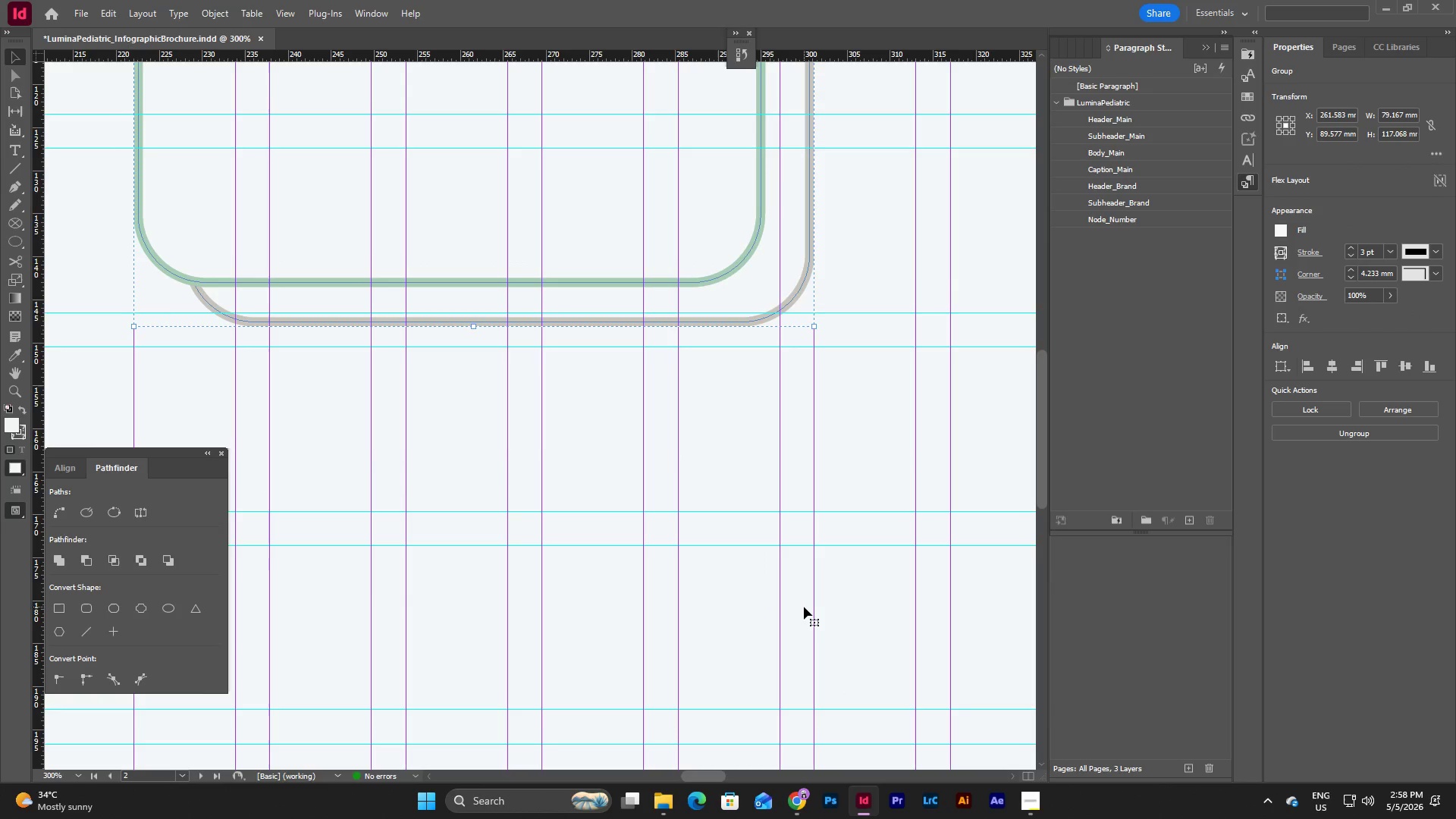 
scroll: coordinate [804, 607], scroll_direction: up, amount: 16.0
 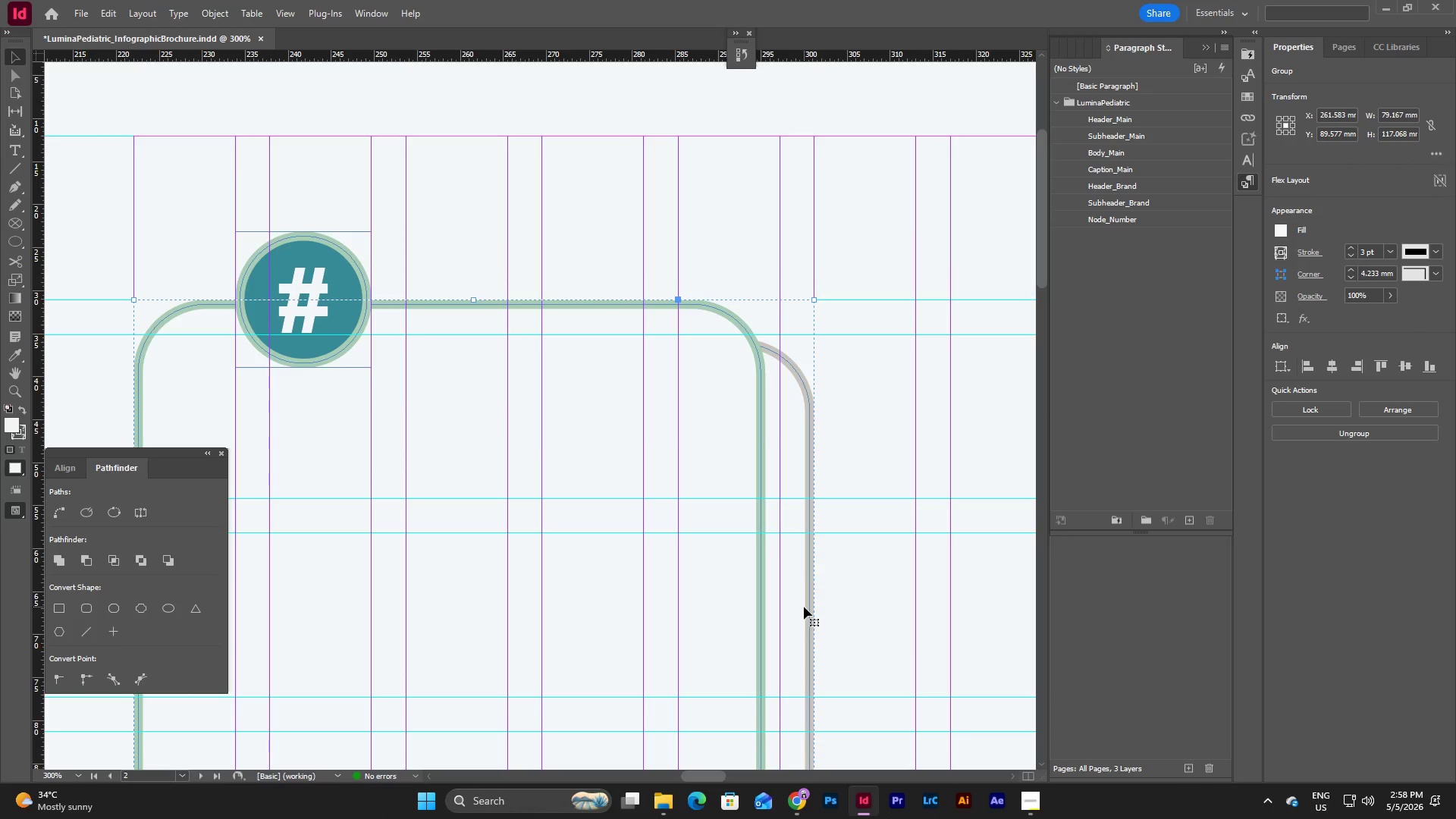 
left_click([851, 416])
 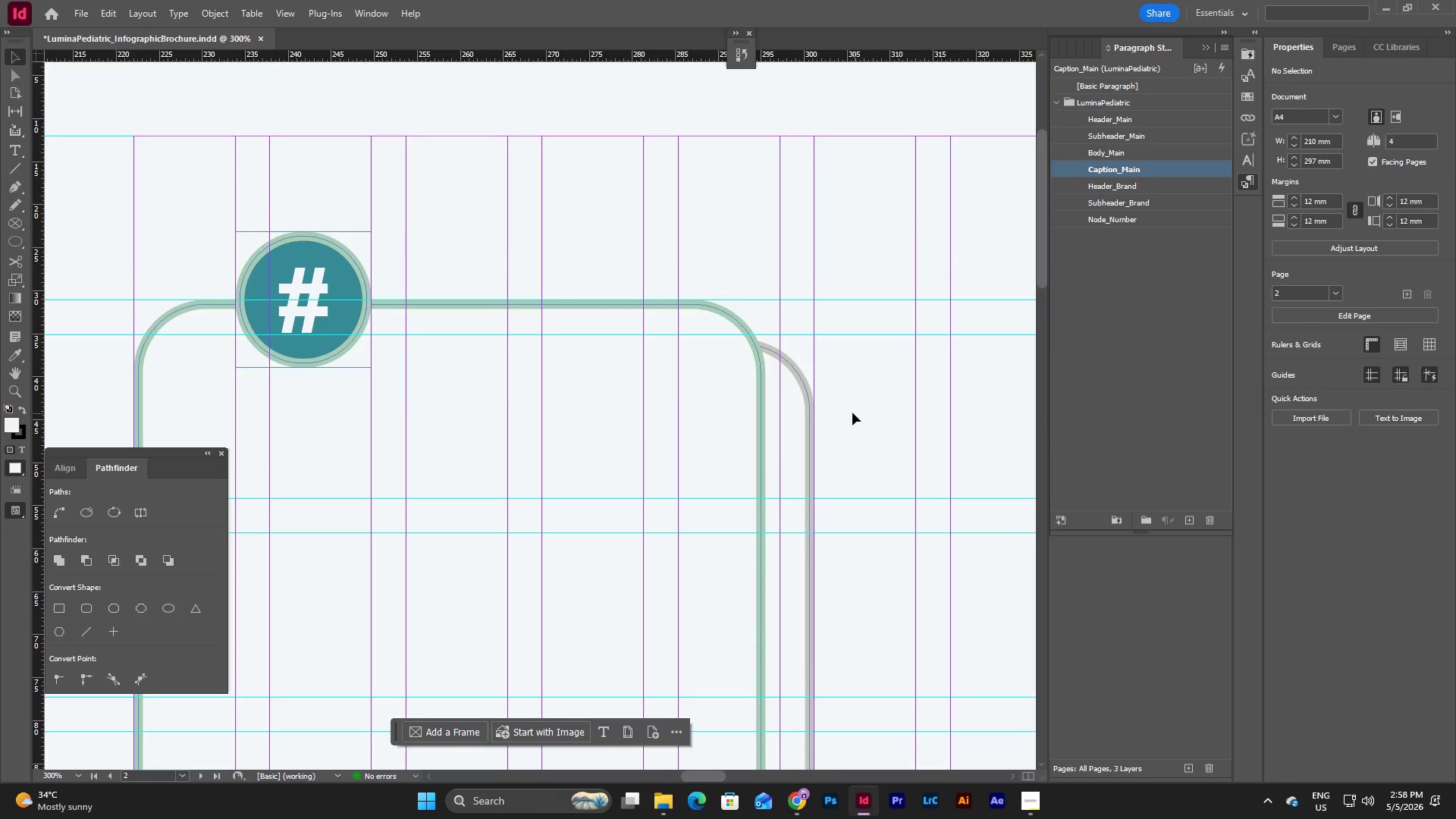 
scroll: coordinate [852, 413], scroll_direction: down, amount: 3.0
 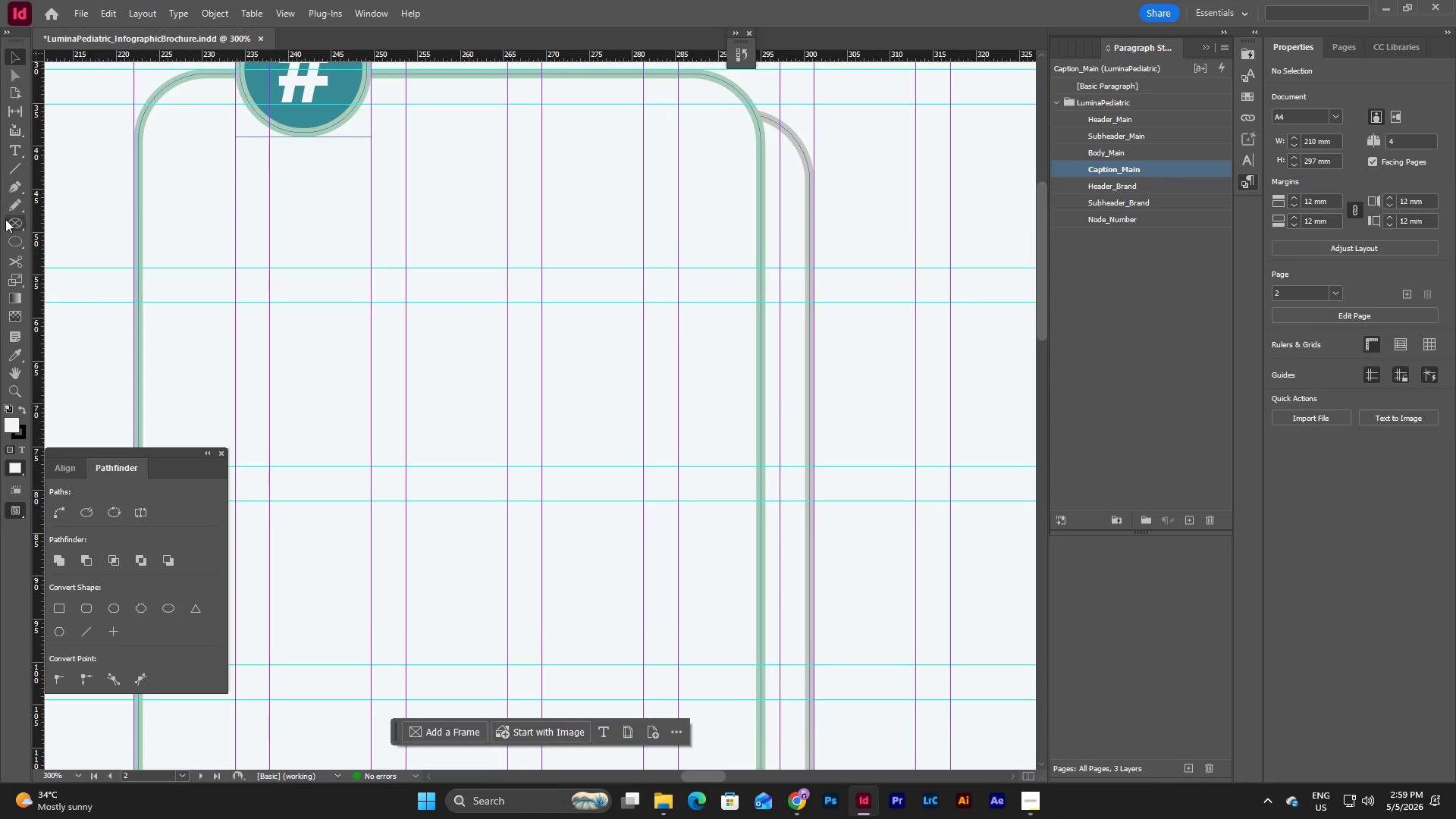 
left_click([14, 223])
 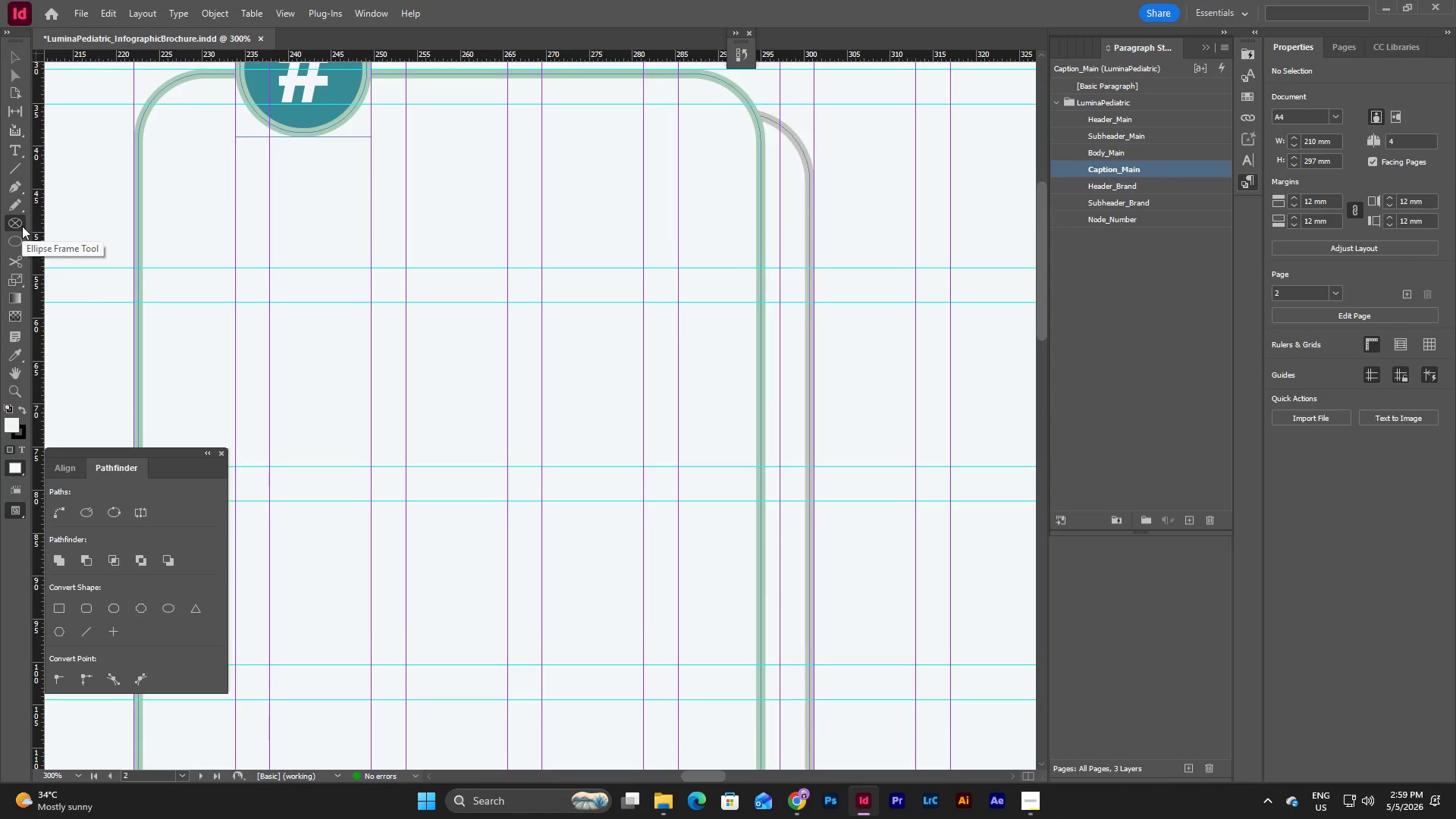 
left_click_drag(start_coordinate=[22, 226], to_coordinate=[69, 243])
 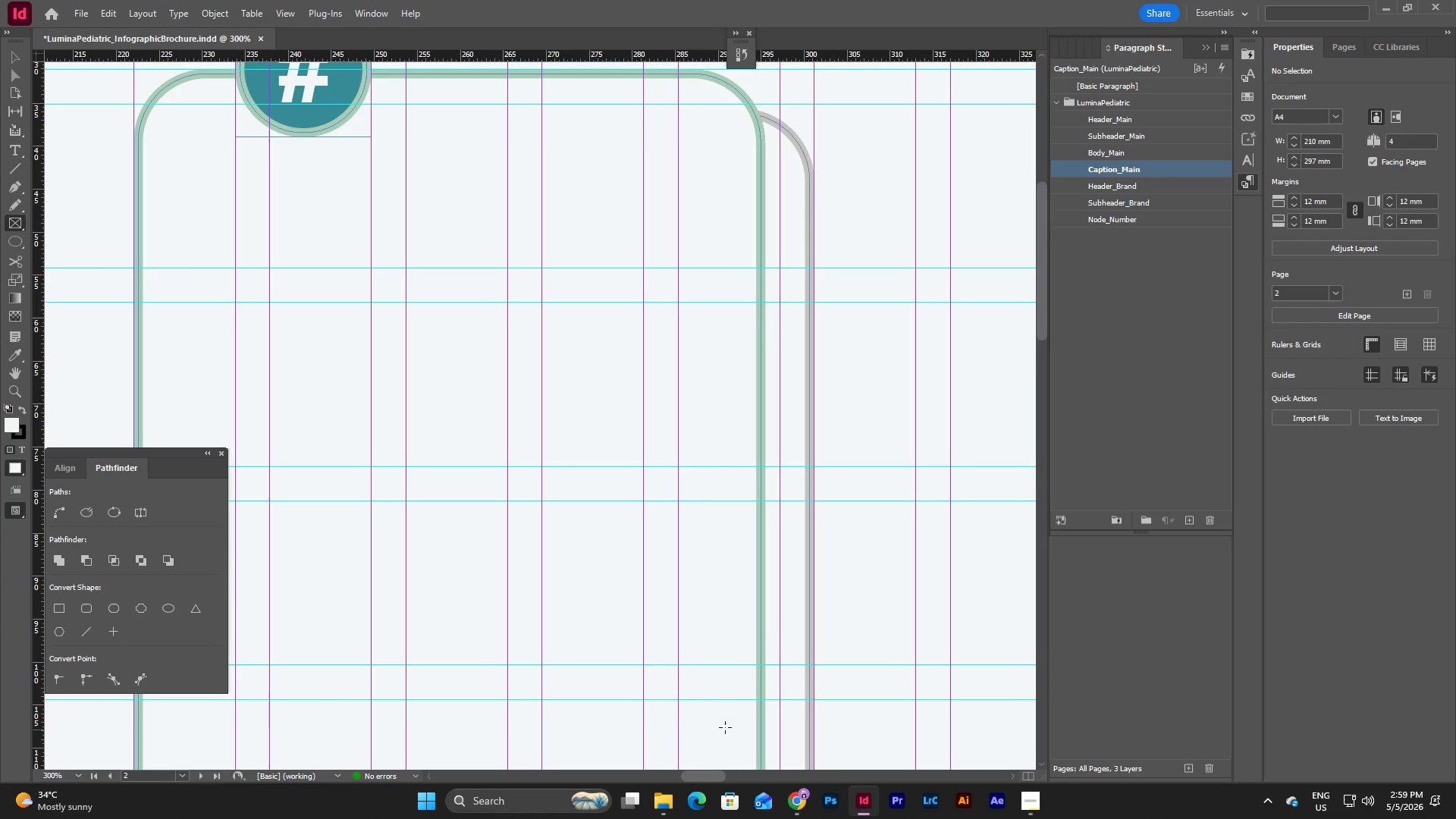 
left_click_drag(start_coordinate=[717, 774], to_coordinate=[703, 772])
 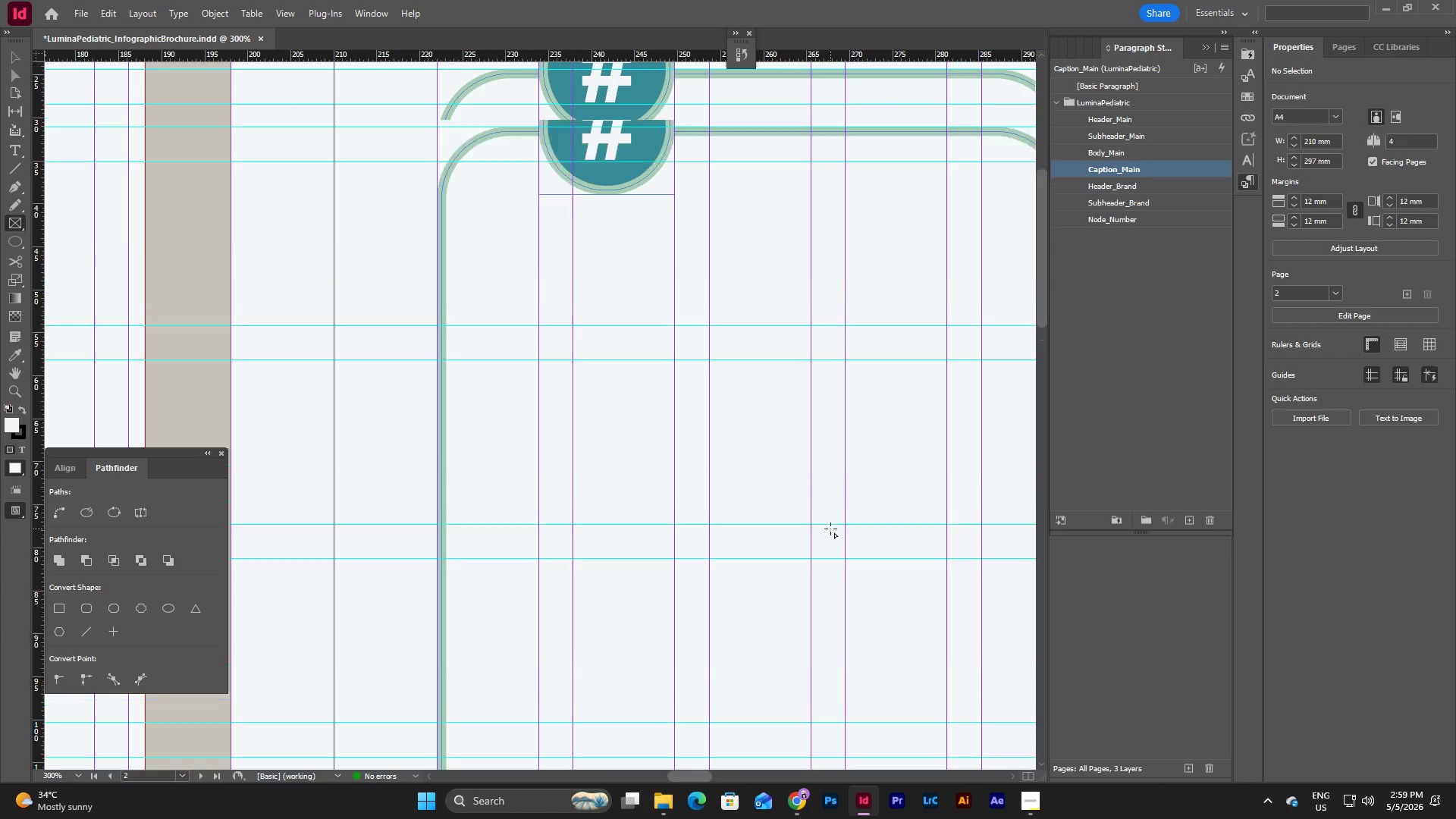 
scroll: coordinate [830, 529], scroll_direction: up, amount: 3.0
 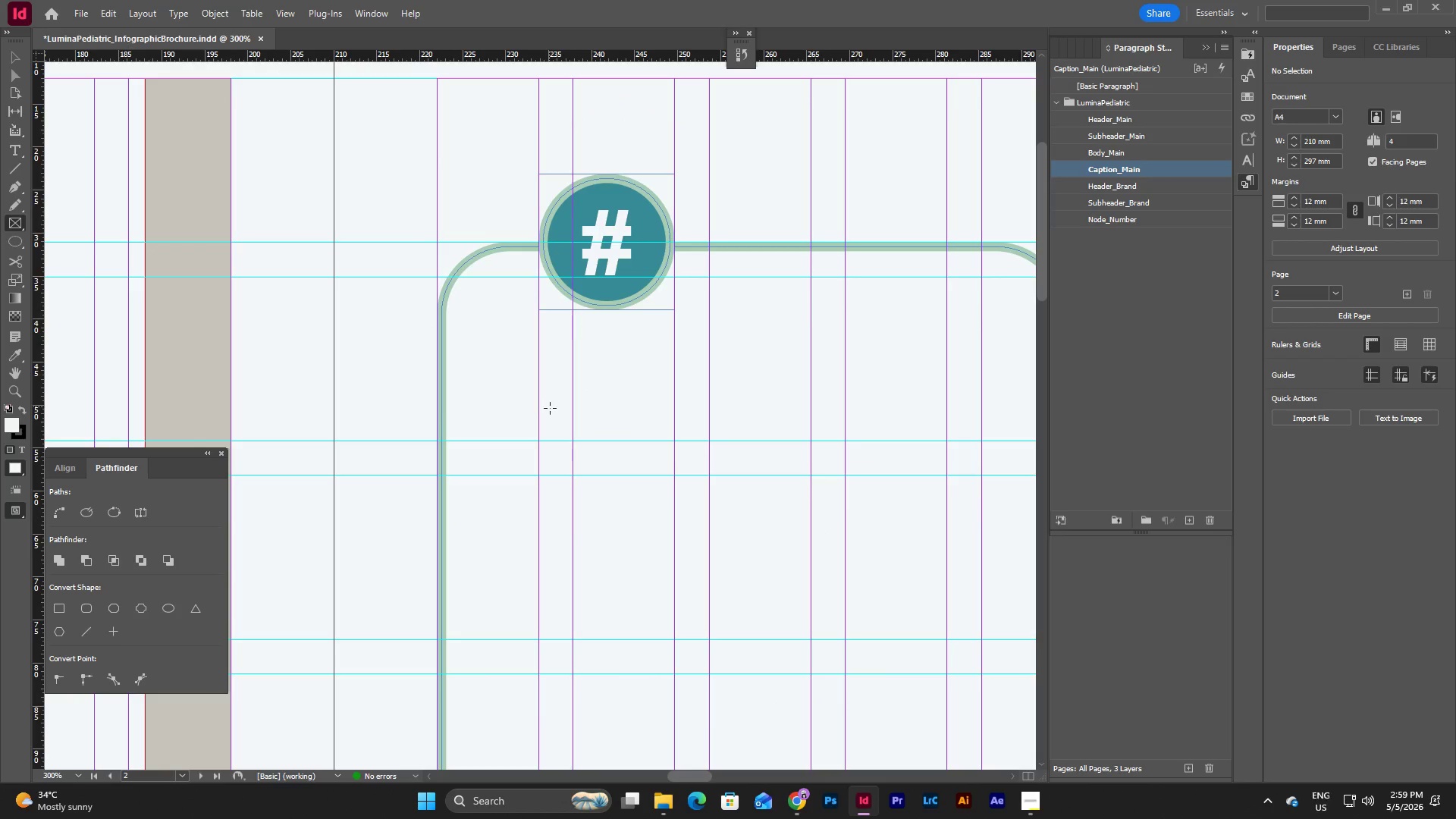 
scroll: coordinate [544, 400], scroll_direction: down, amount: 4.0
 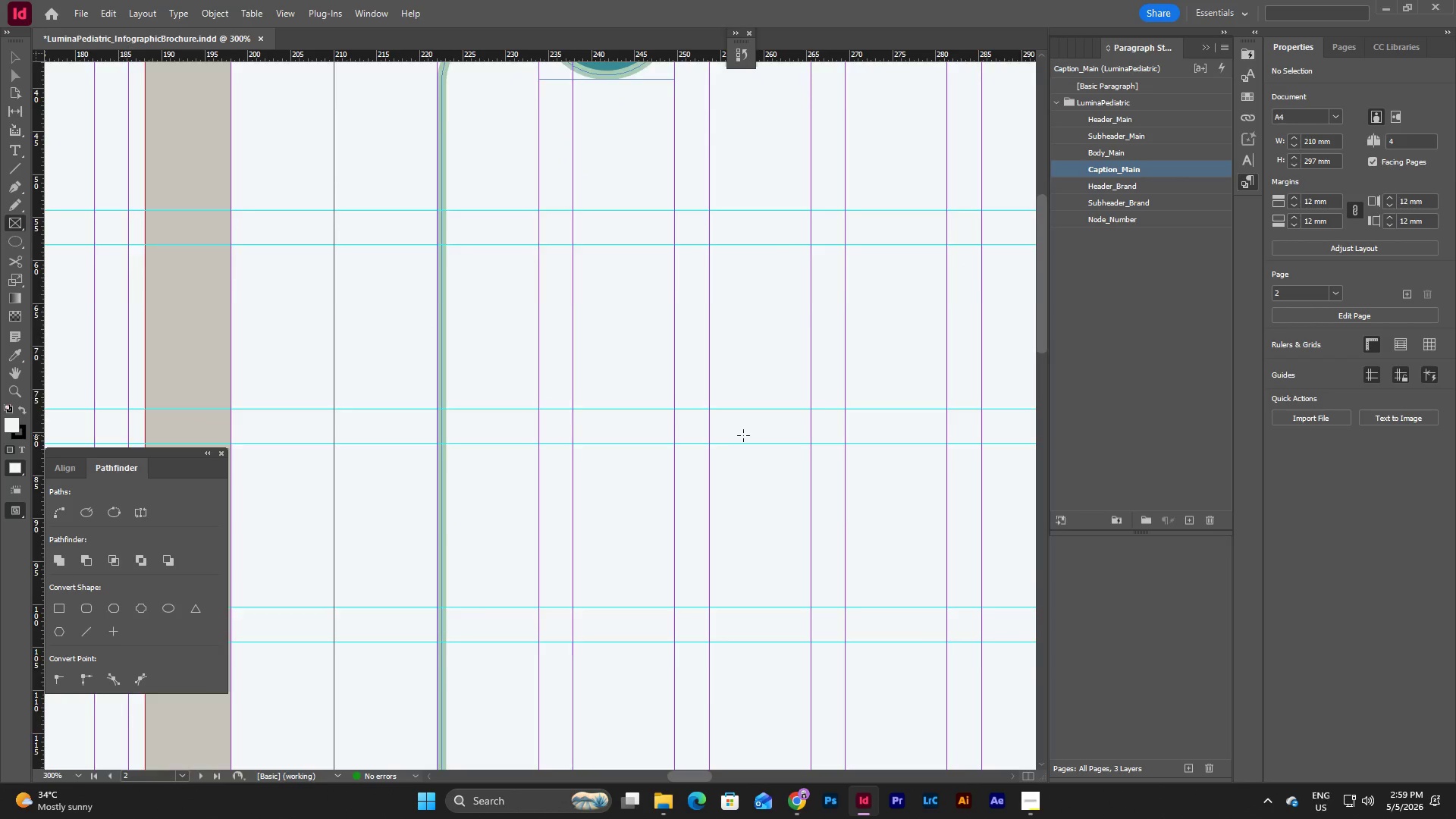 
scroll: coordinate [743, 435], scroll_direction: up, amount: 2.0
 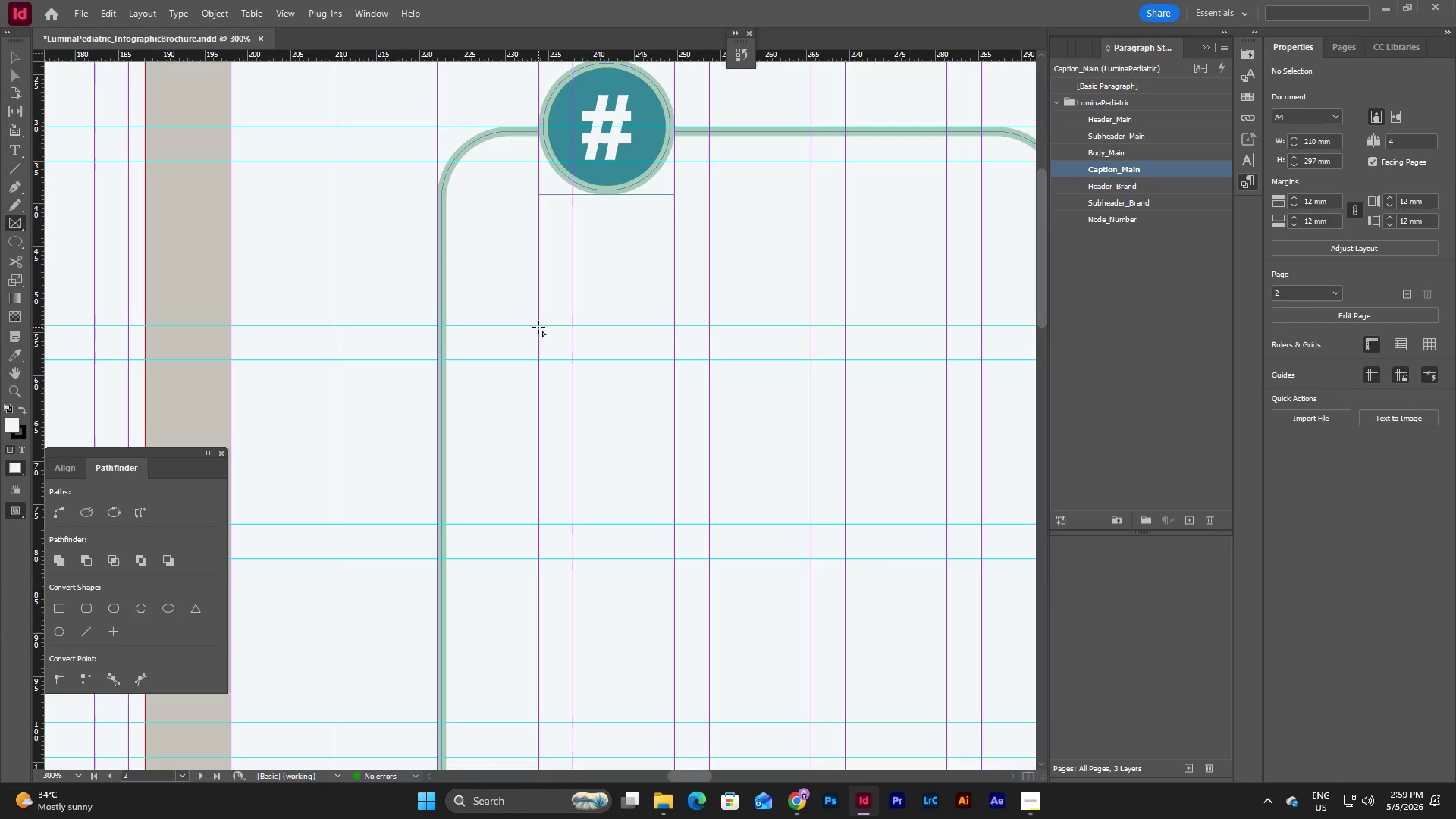 
left_click_drag(start_coordinate=[538, 325], to_coordinate=[846, 561])
 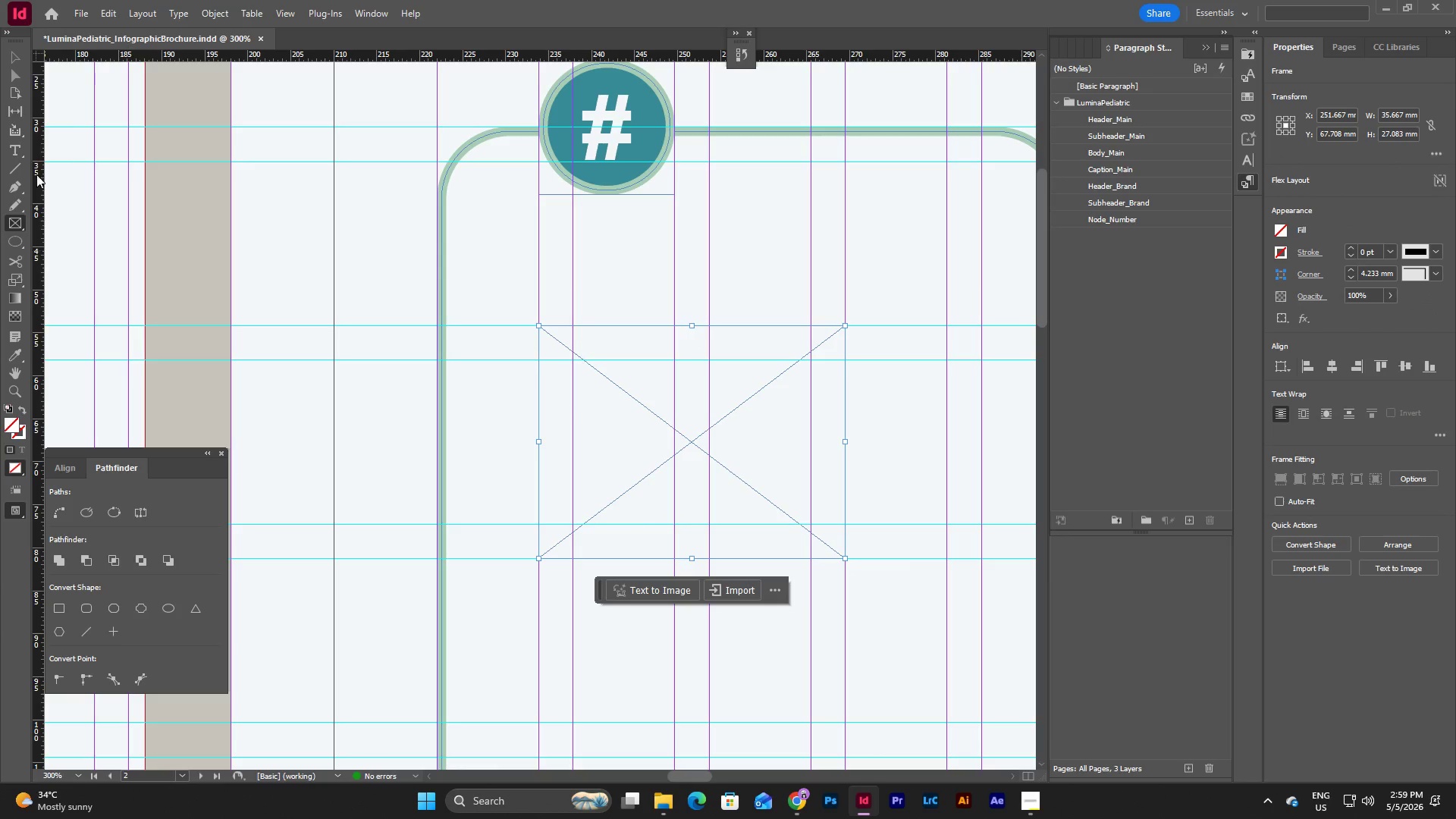 
key(V)
 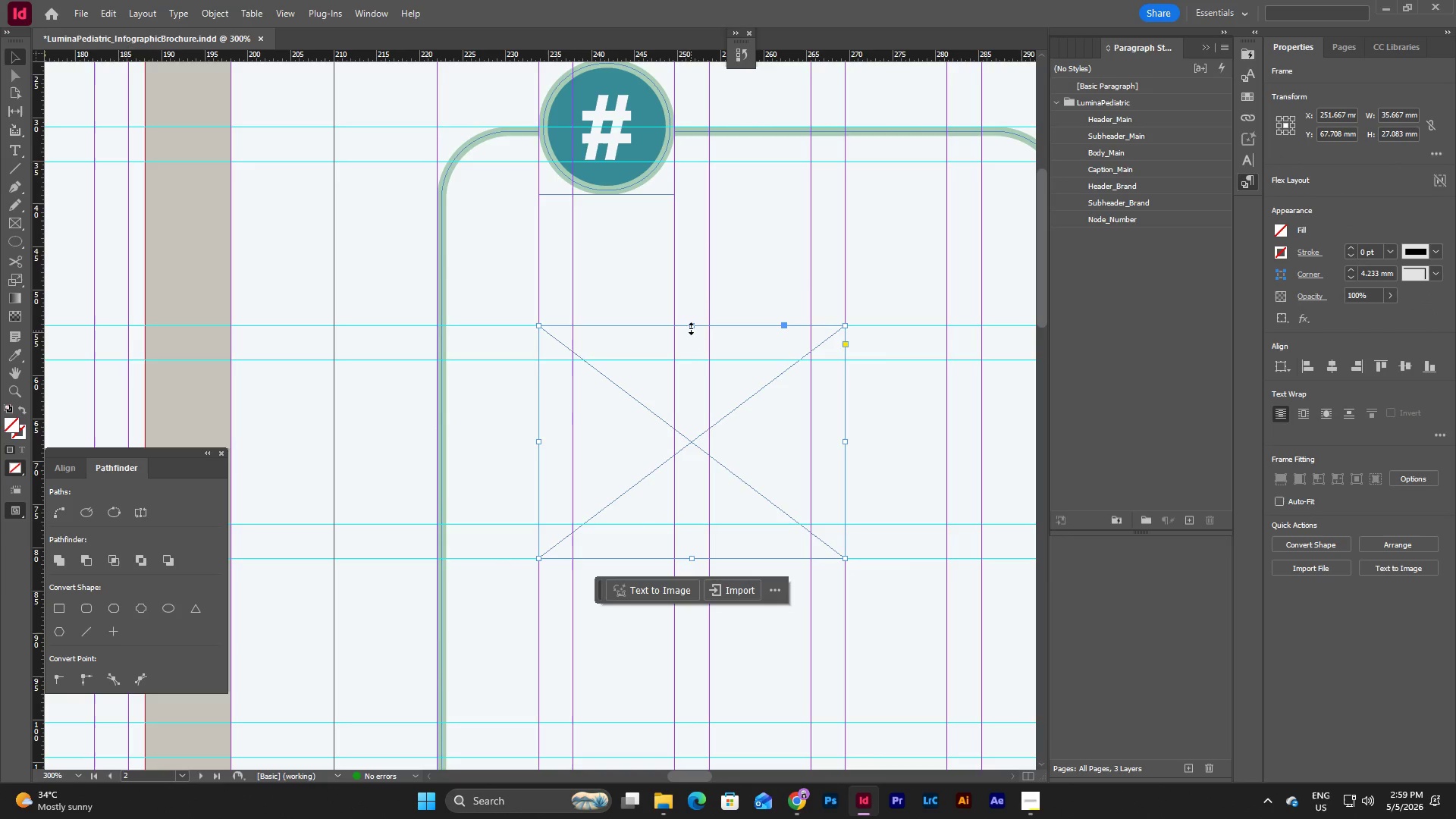 
left_click_drag(start_coordinate=[691, 325], to_coordinate=[733, 265])
 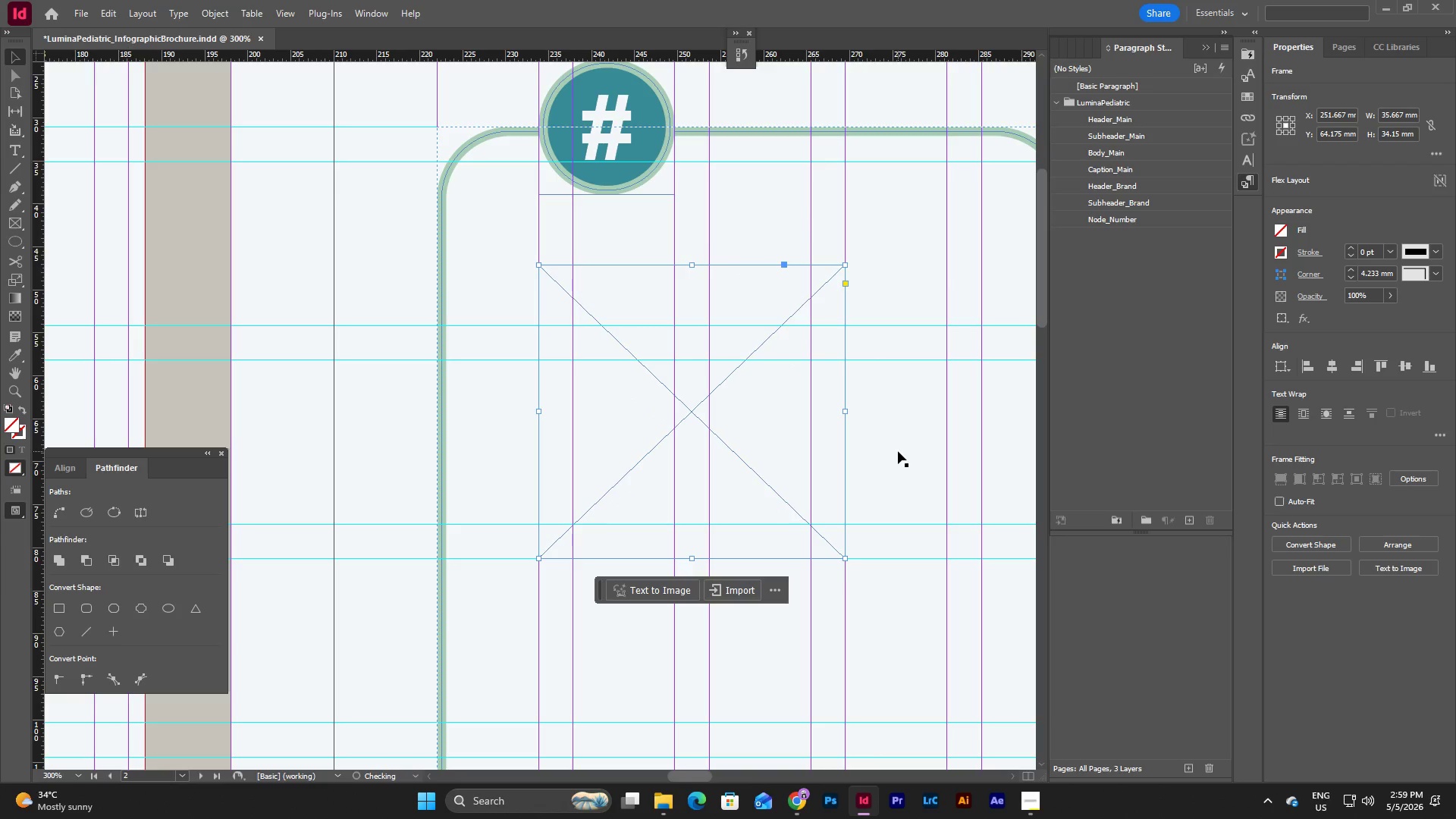 
left_click([898, 452])
 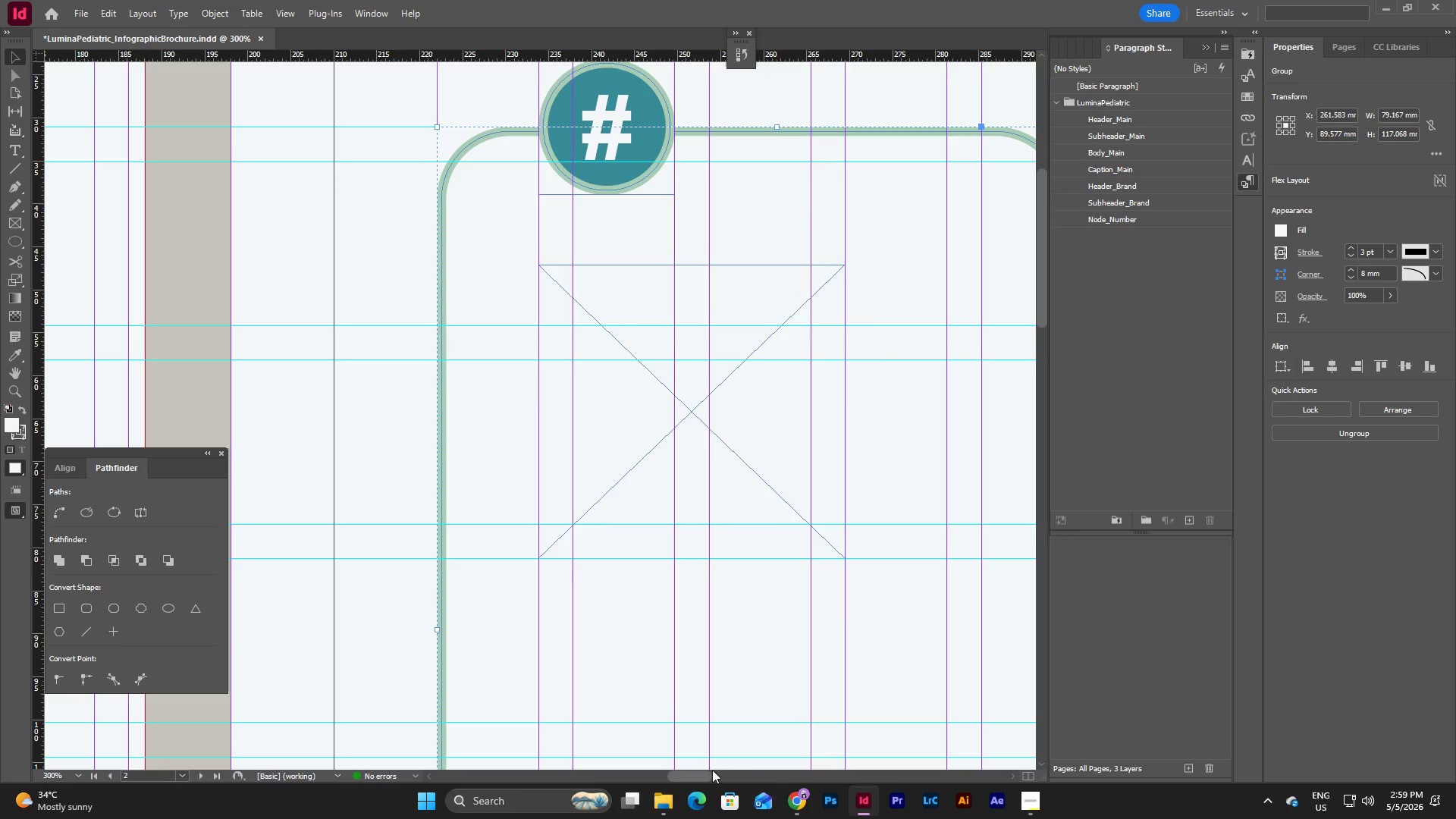 
left_click_drag(start_coordinate=[698, 776], to_coordinate=[702, 775])
 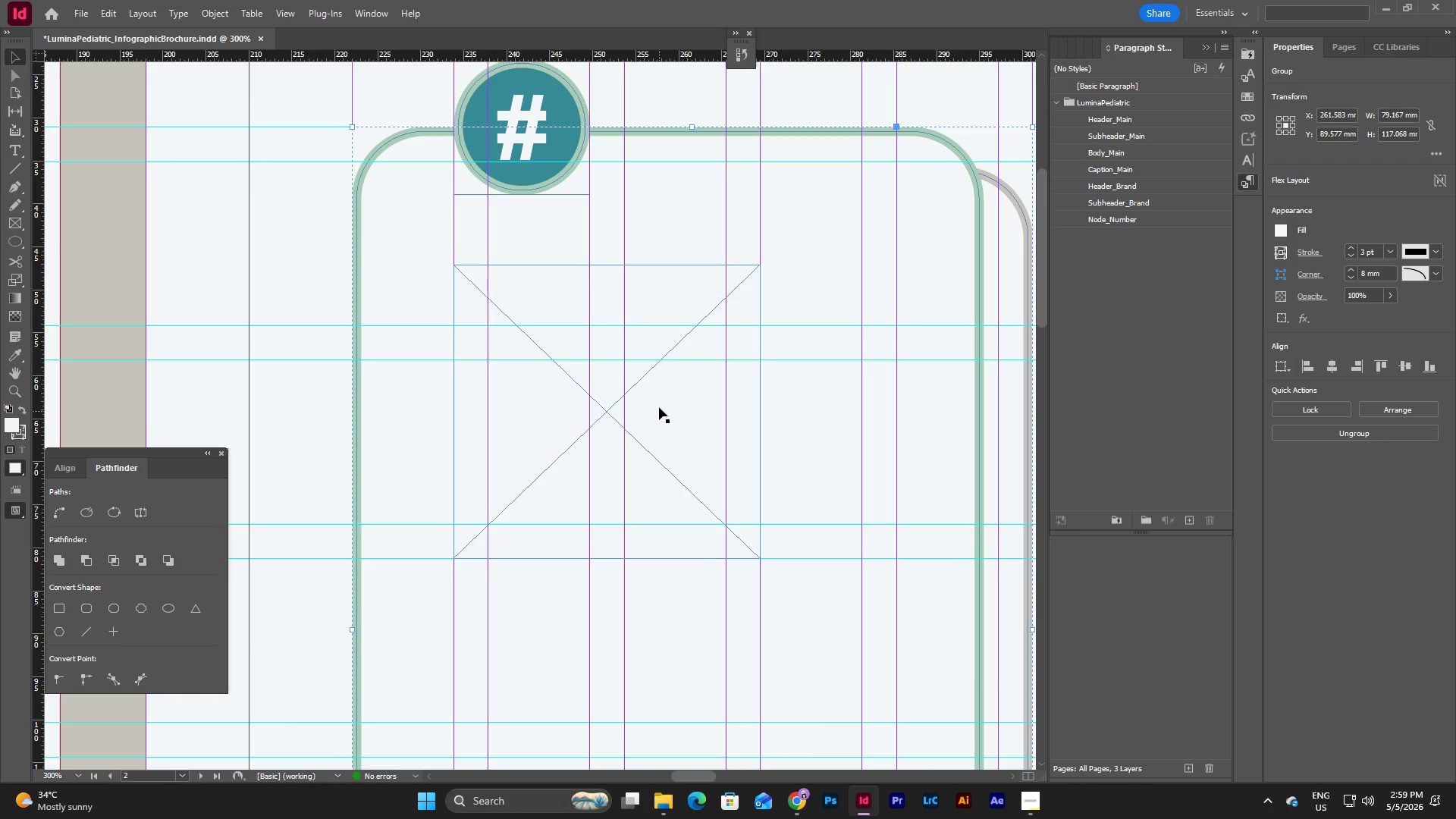 
left_click([654, 390])
 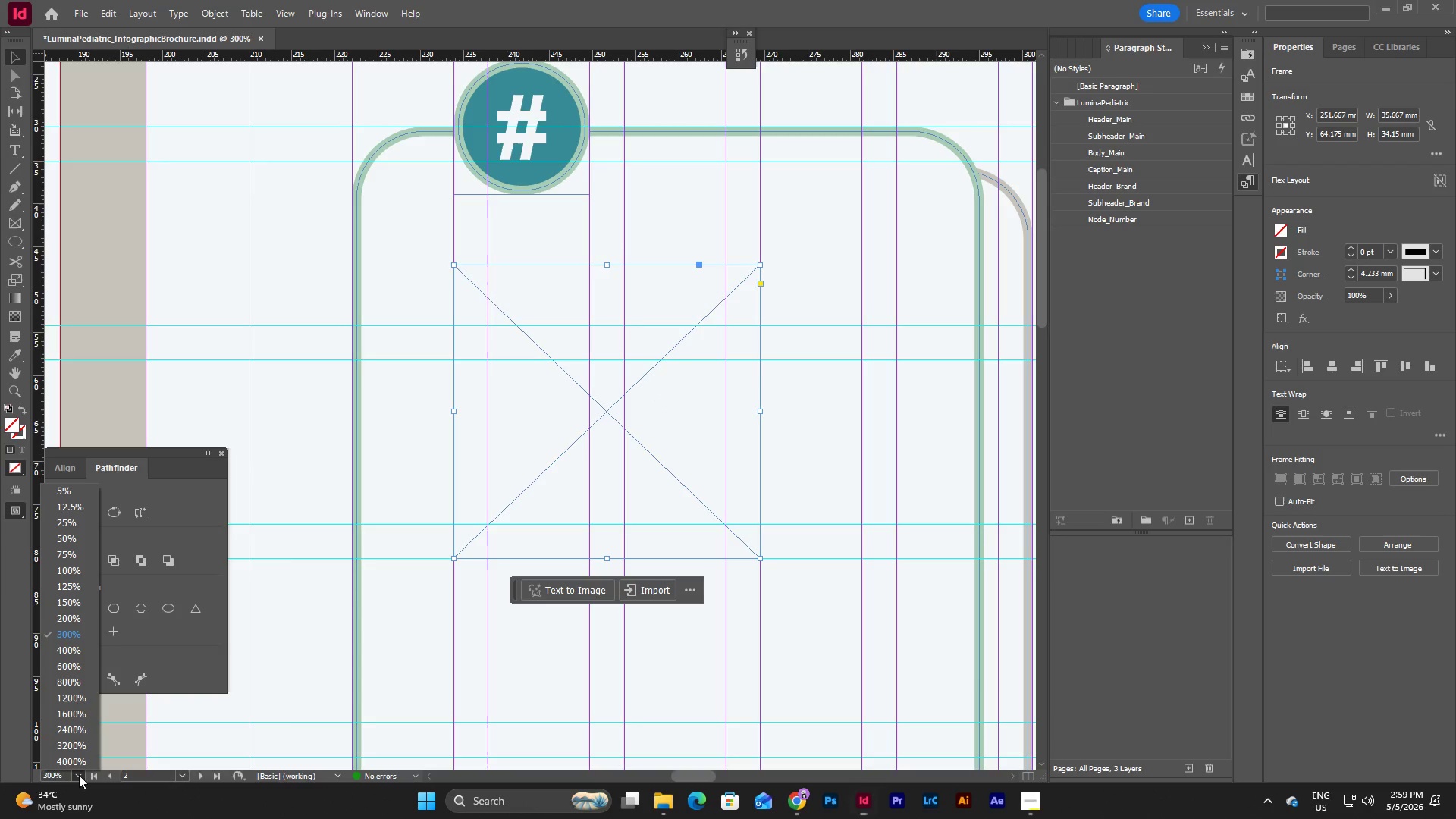 
left_click([80, 575])
 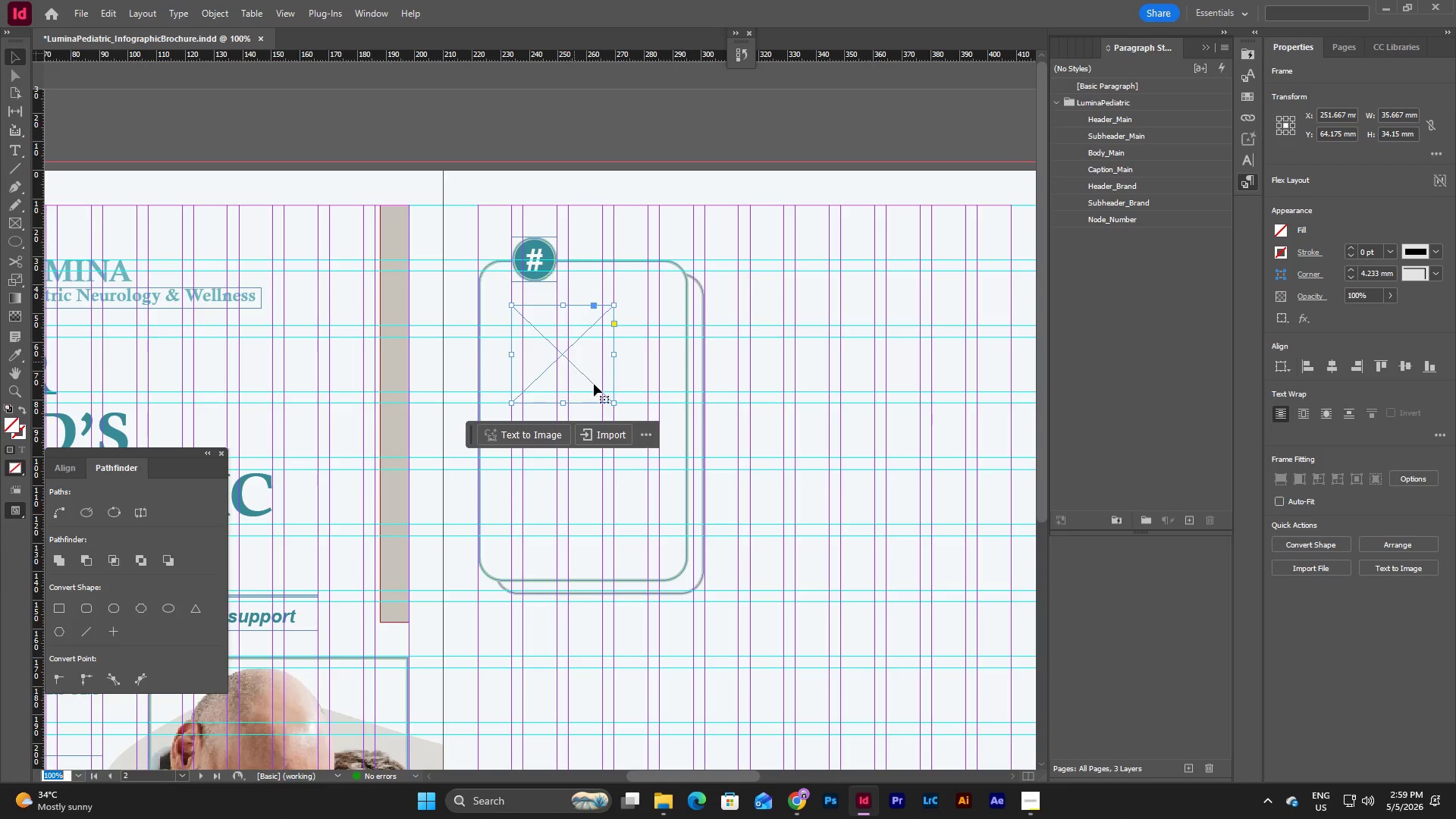 
left_click_drag(start_coordinate=[615, 403], to_coordinate=[602, 392])
 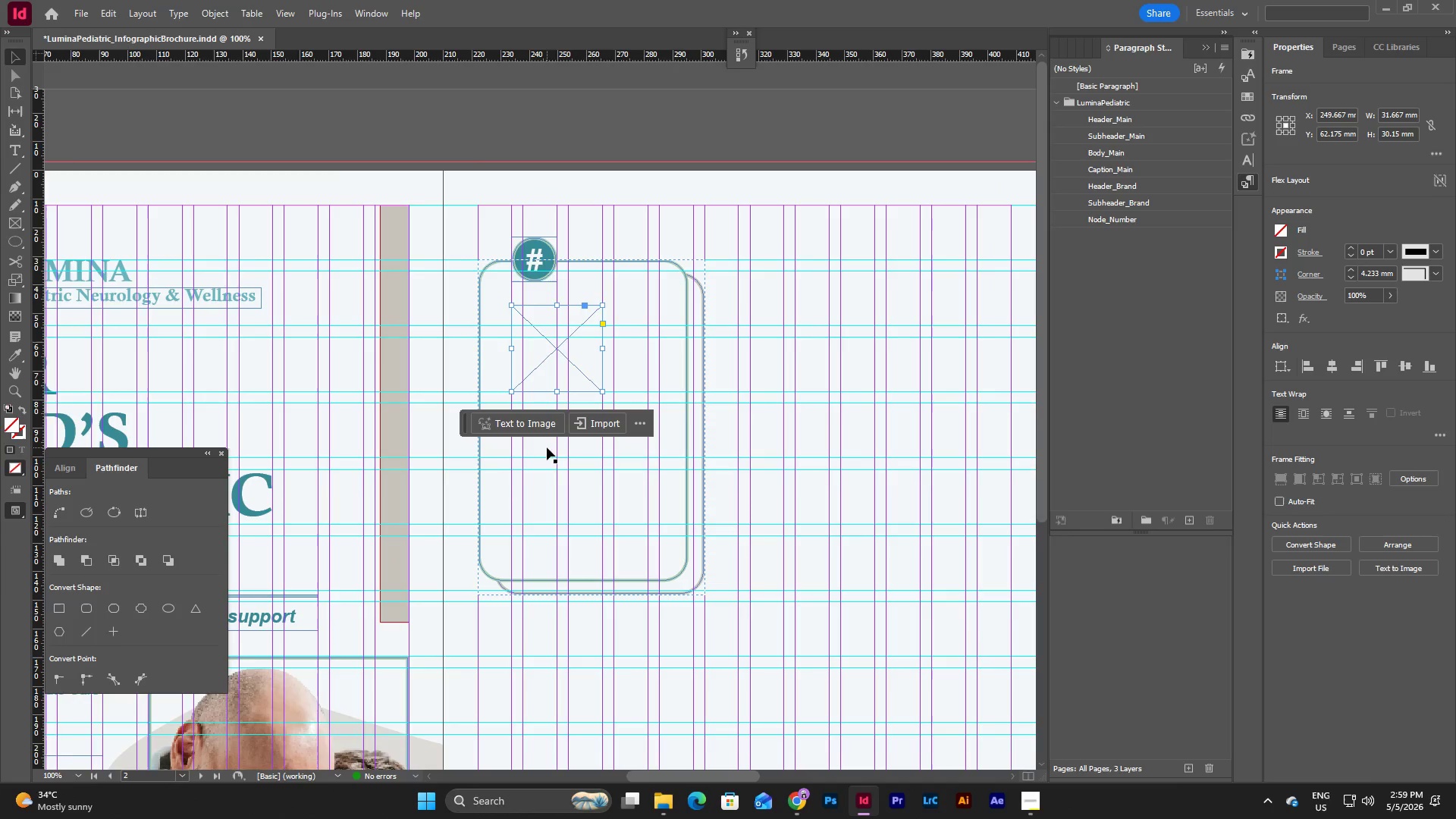 
wait(8.11)
 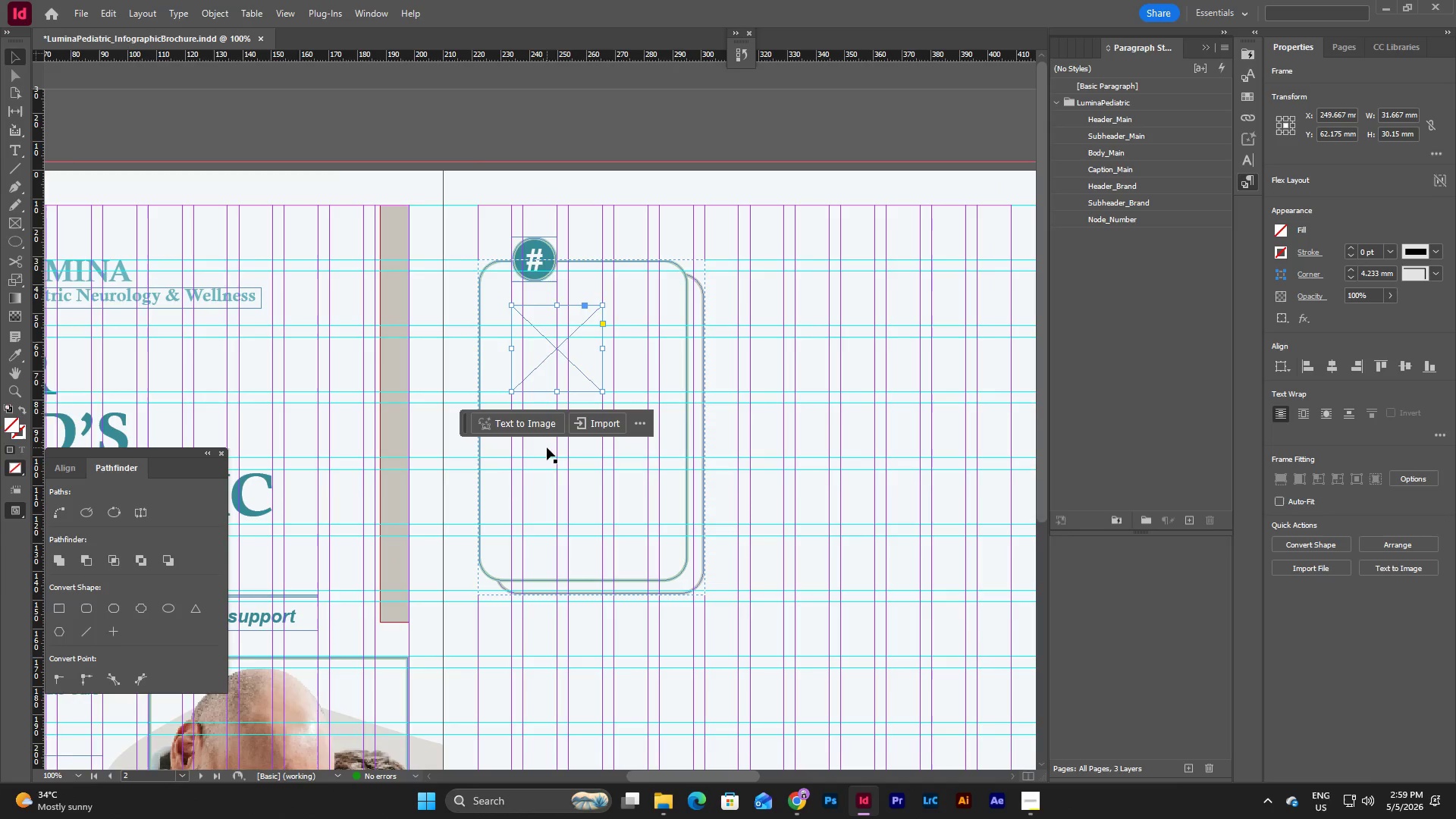 
left_click([80, 637])
 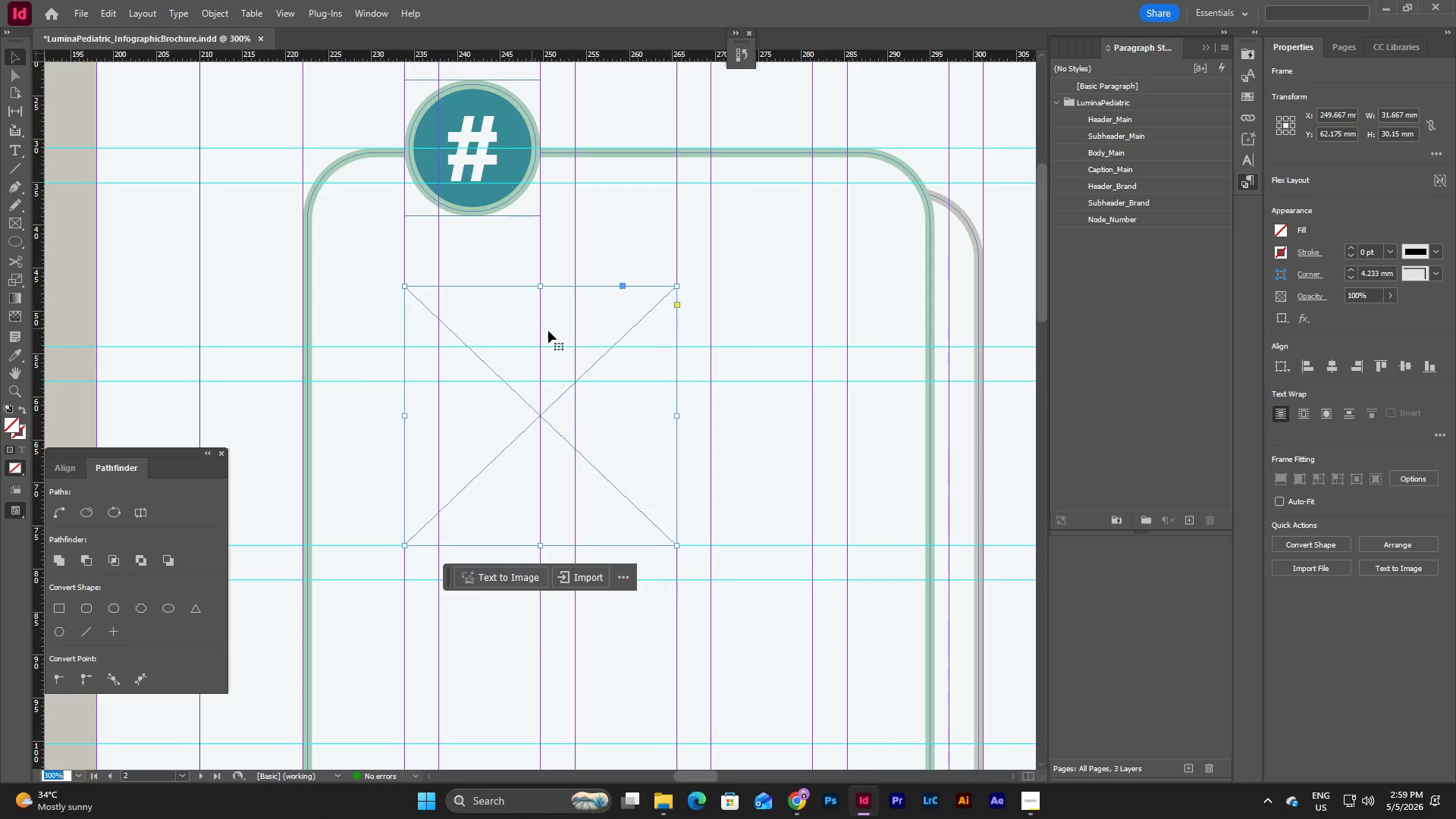 
scroll: coordinate [549, 331], scroll_direction: up, amount: 1.0
 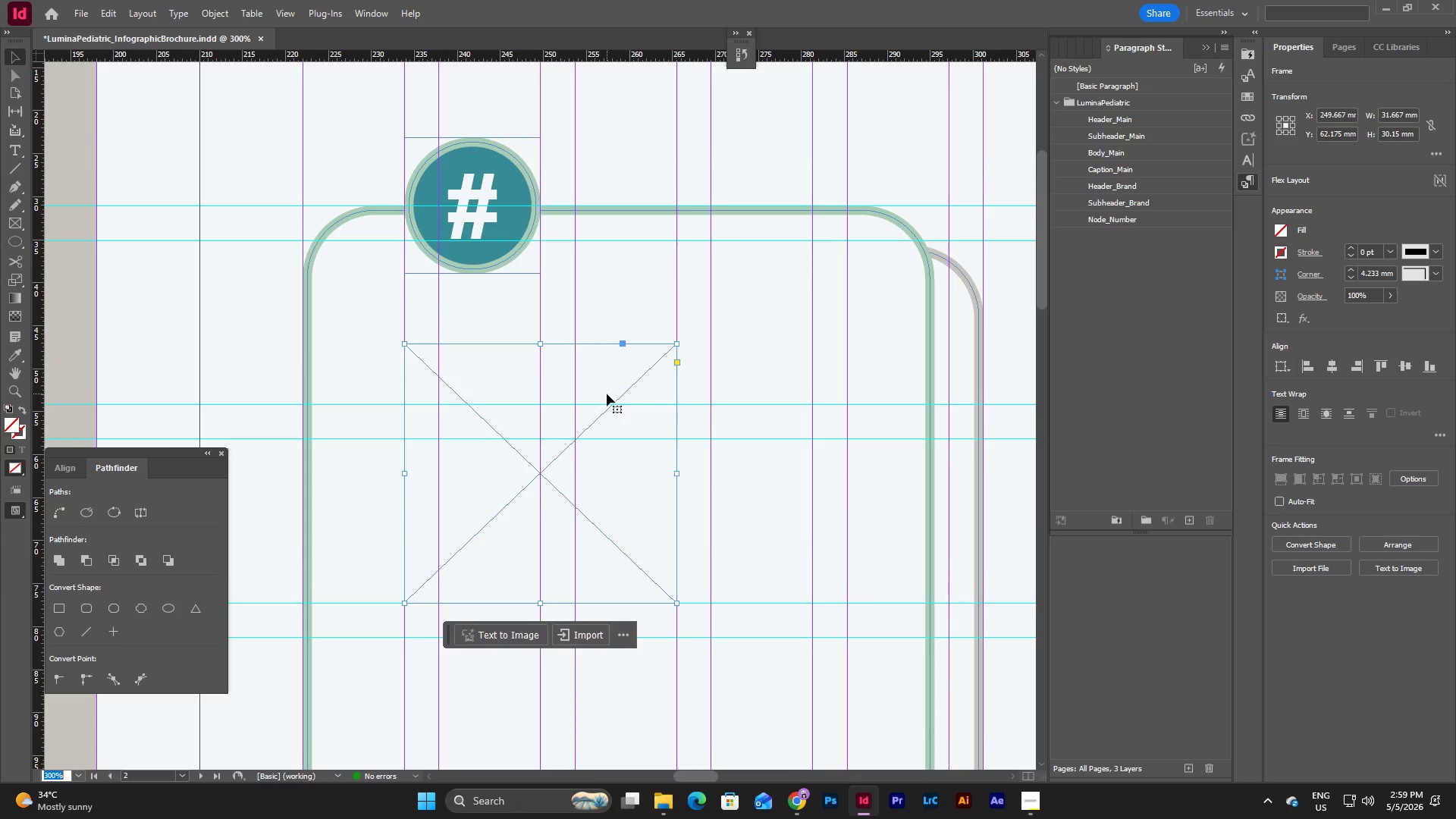 
wait(9.48)
 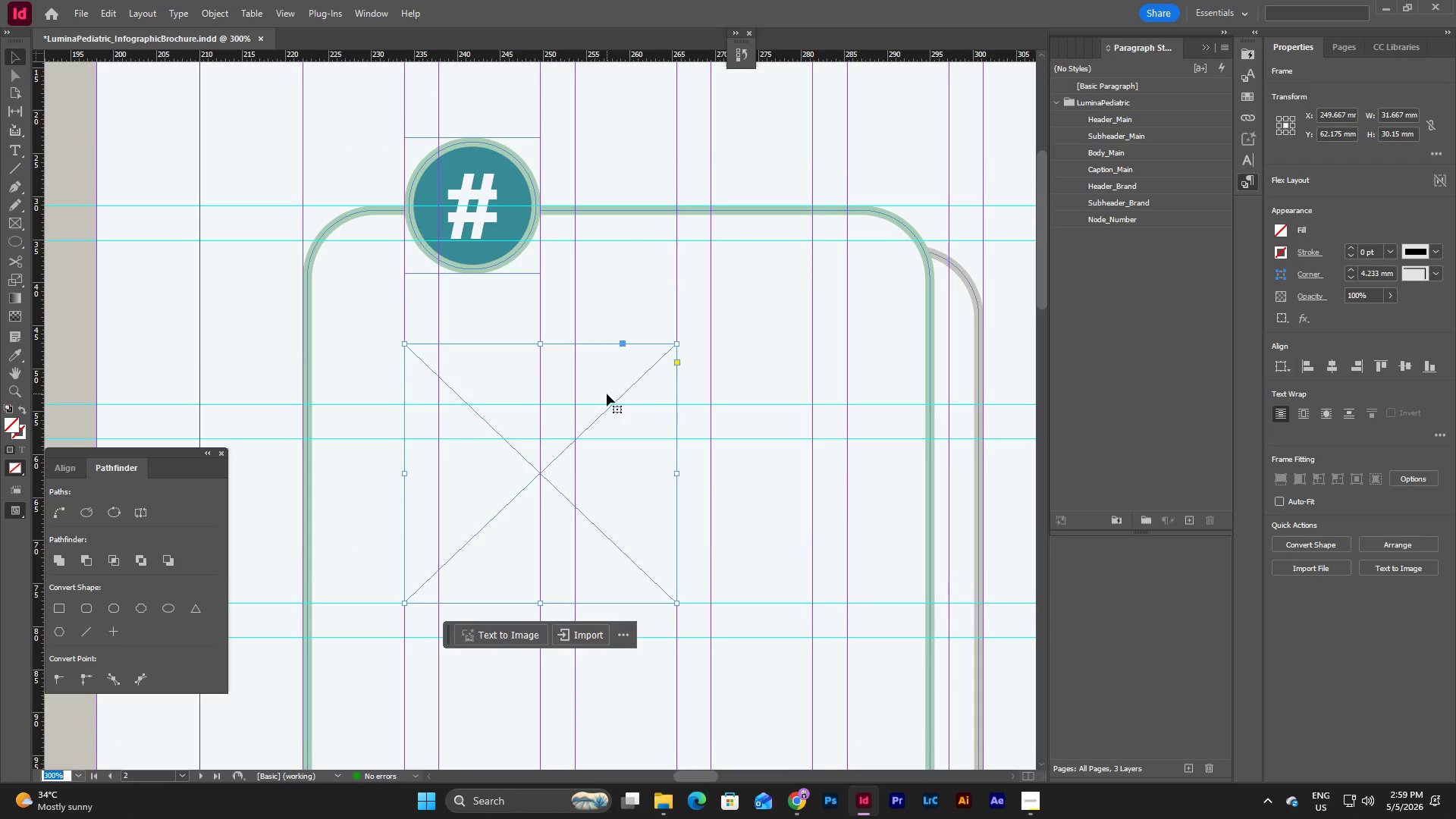 
scroll: coordinate [695, 516], scroll_direction: down, amount: 5.0
 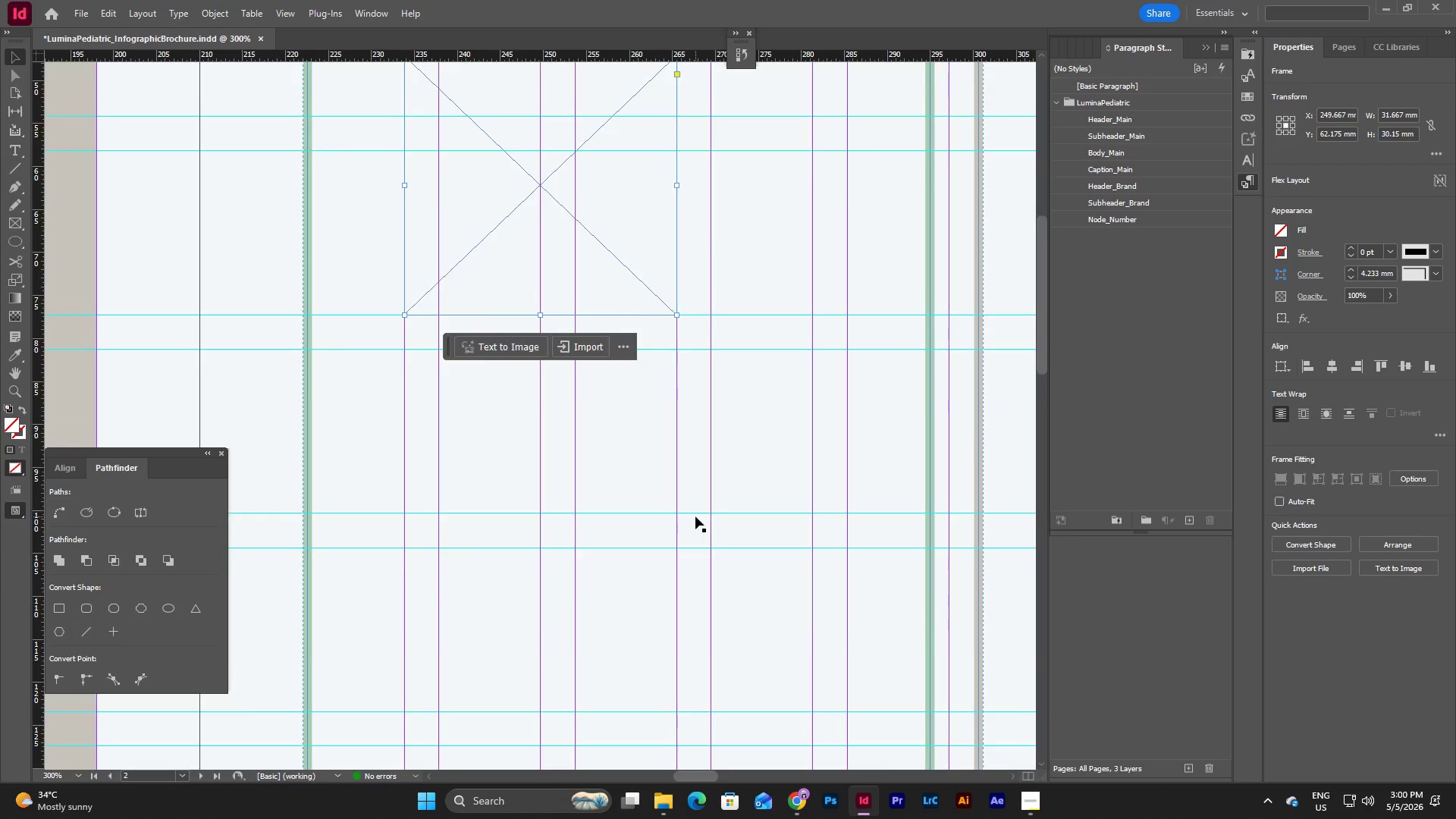 
scroll: coordinate [708, 509], scroll_direction: up, amount: 5.0
 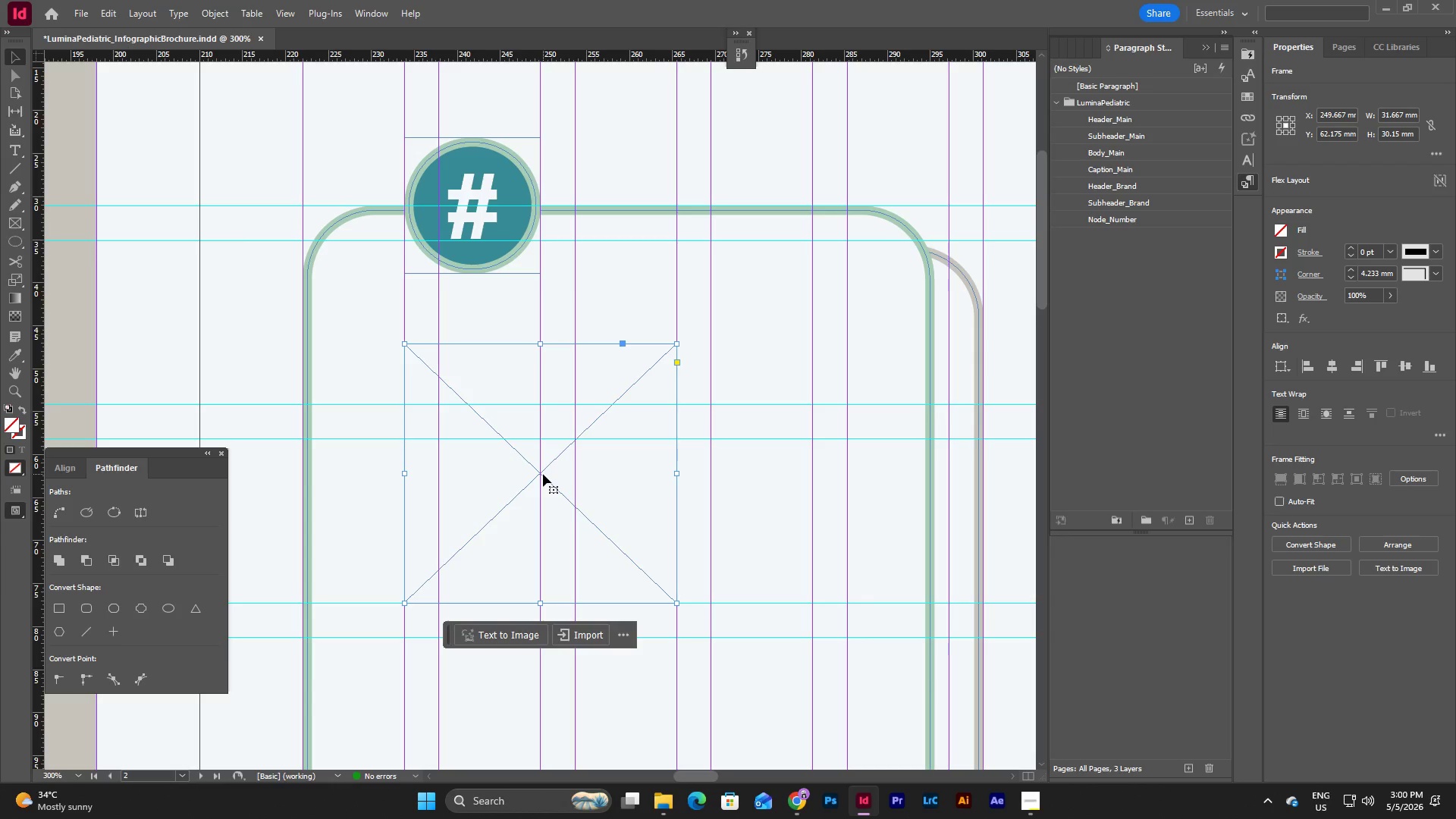 
left_click_drag(start_coordinate=[538, 474], to_coordinate=[537, 403])
 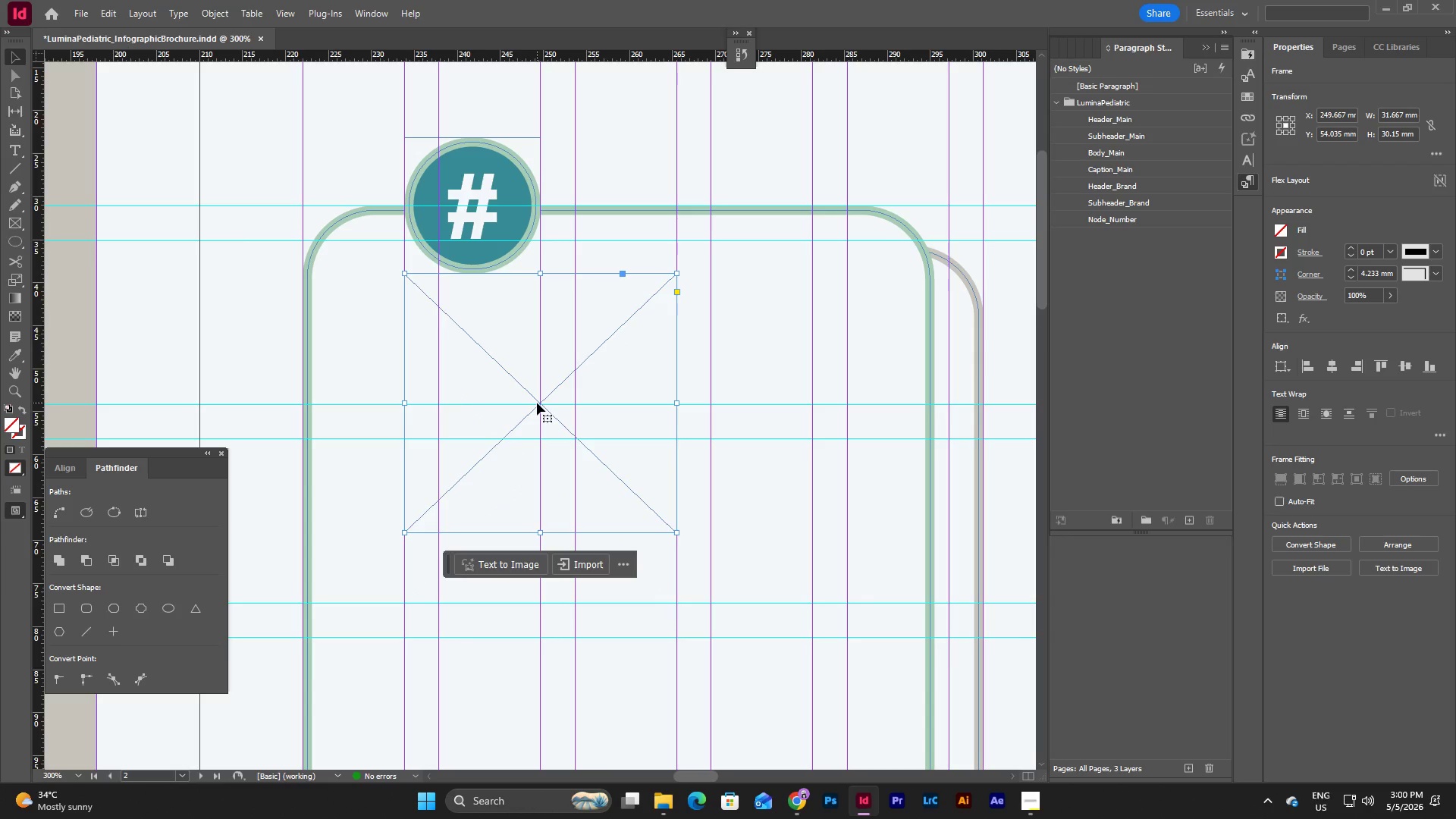 
left_click_drag(start_coordinate=[537, 403], to_coordinate=[534, 475])
 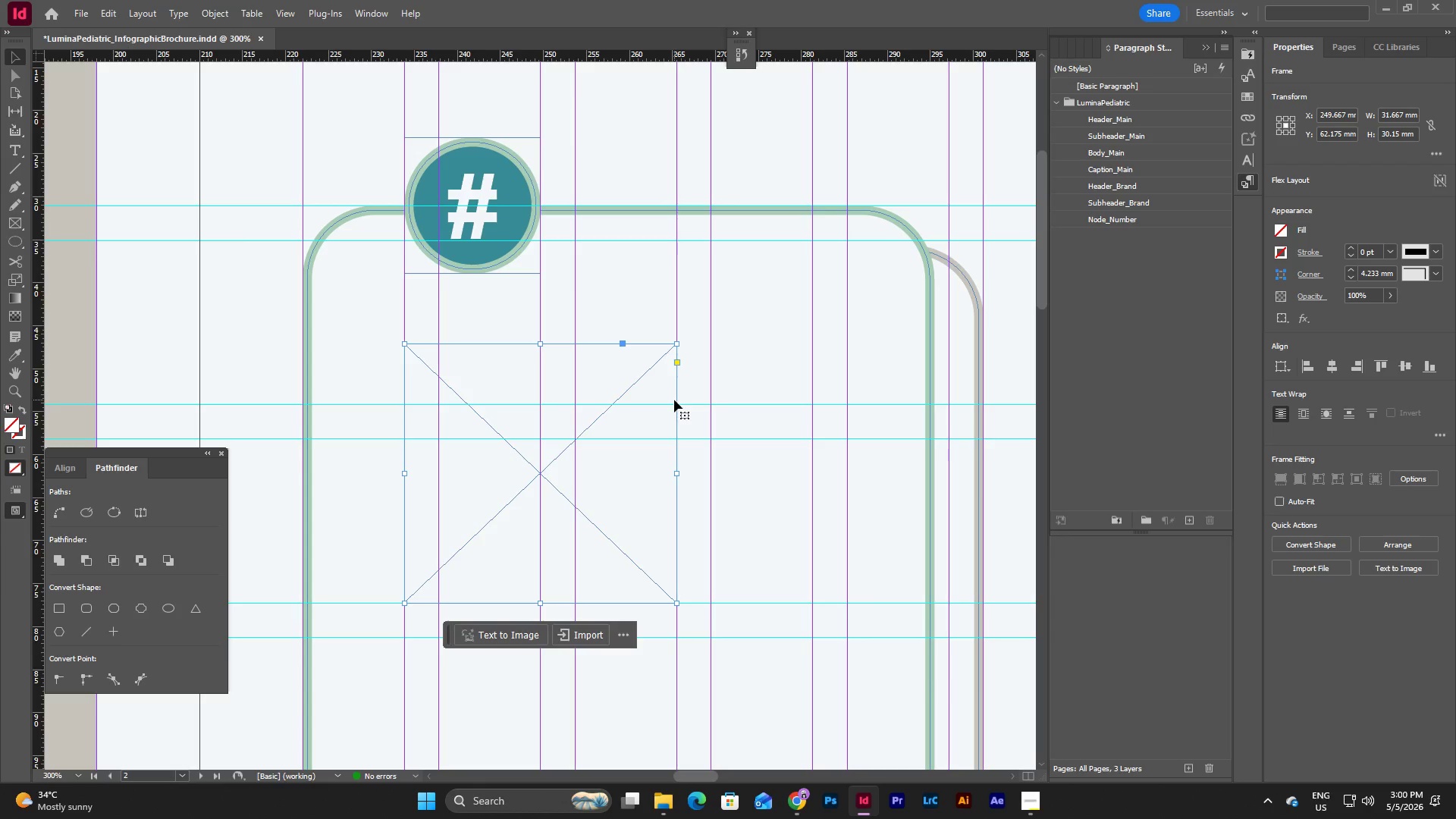 
left_click([701, 498])
 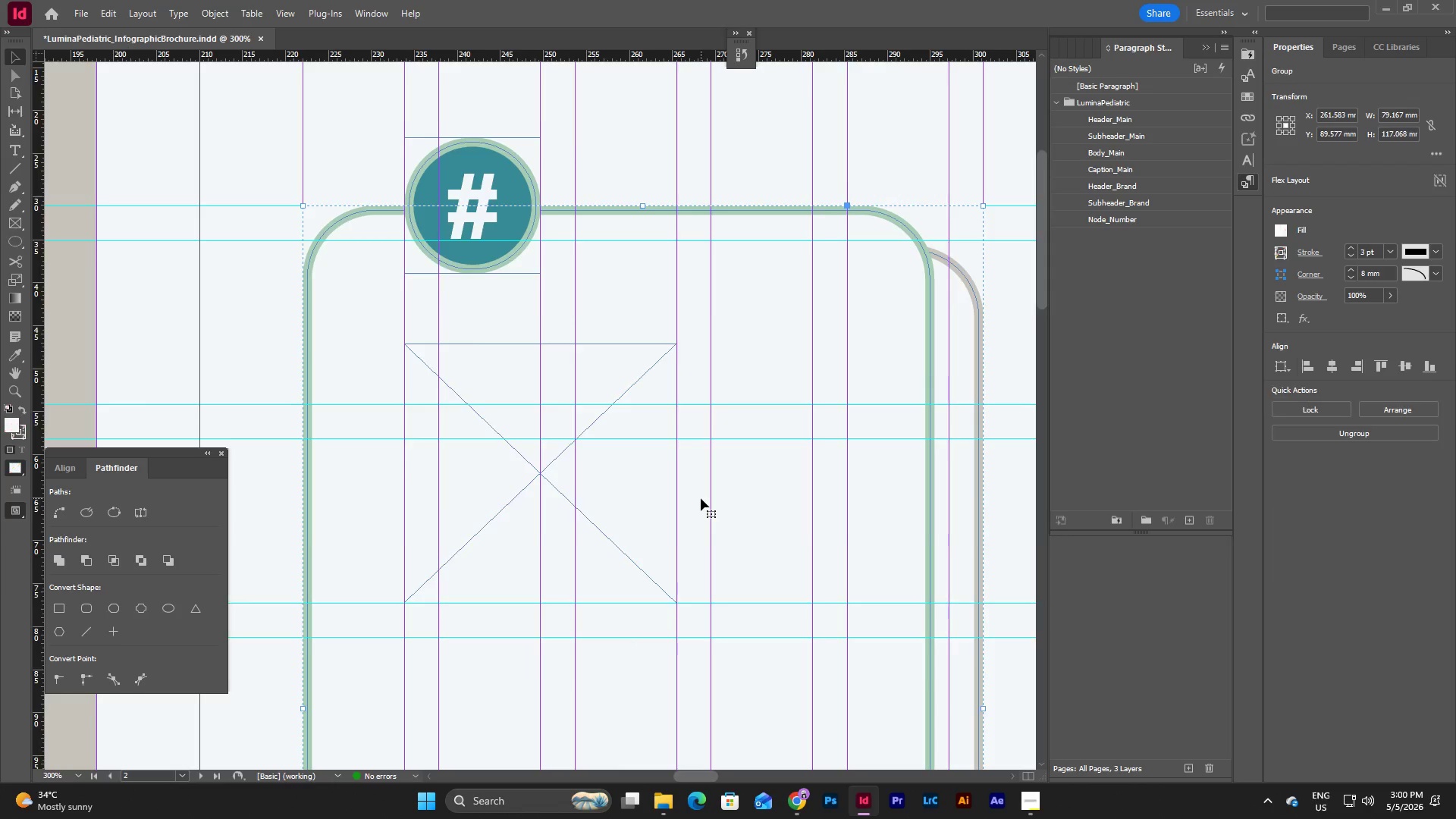 
scroll: coordinate [701, 498], scroll_direction: down, amount: 5.0
 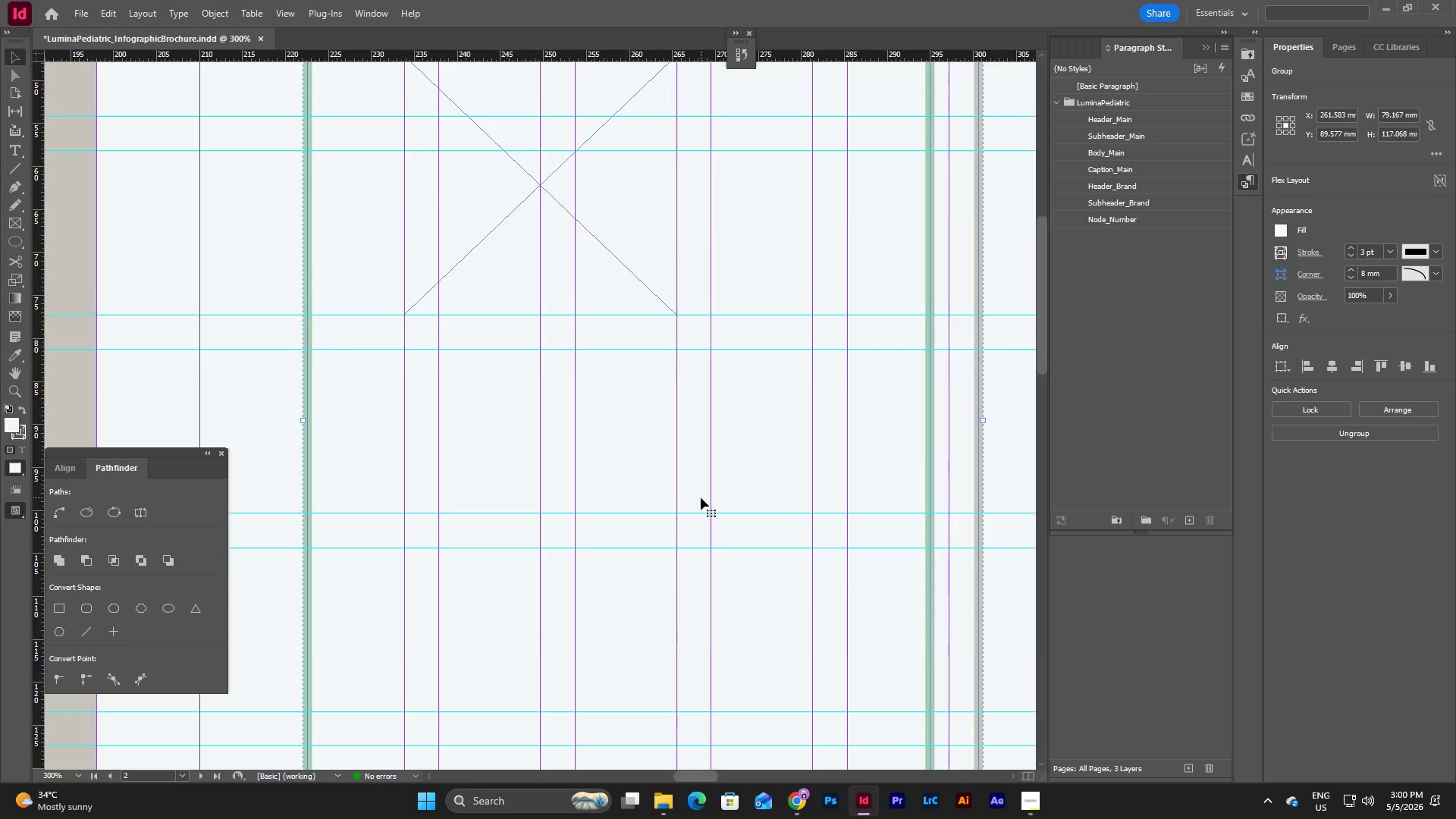 
scroll: coordinate [701, 497], scroll_direction: up, amount: 7.0
 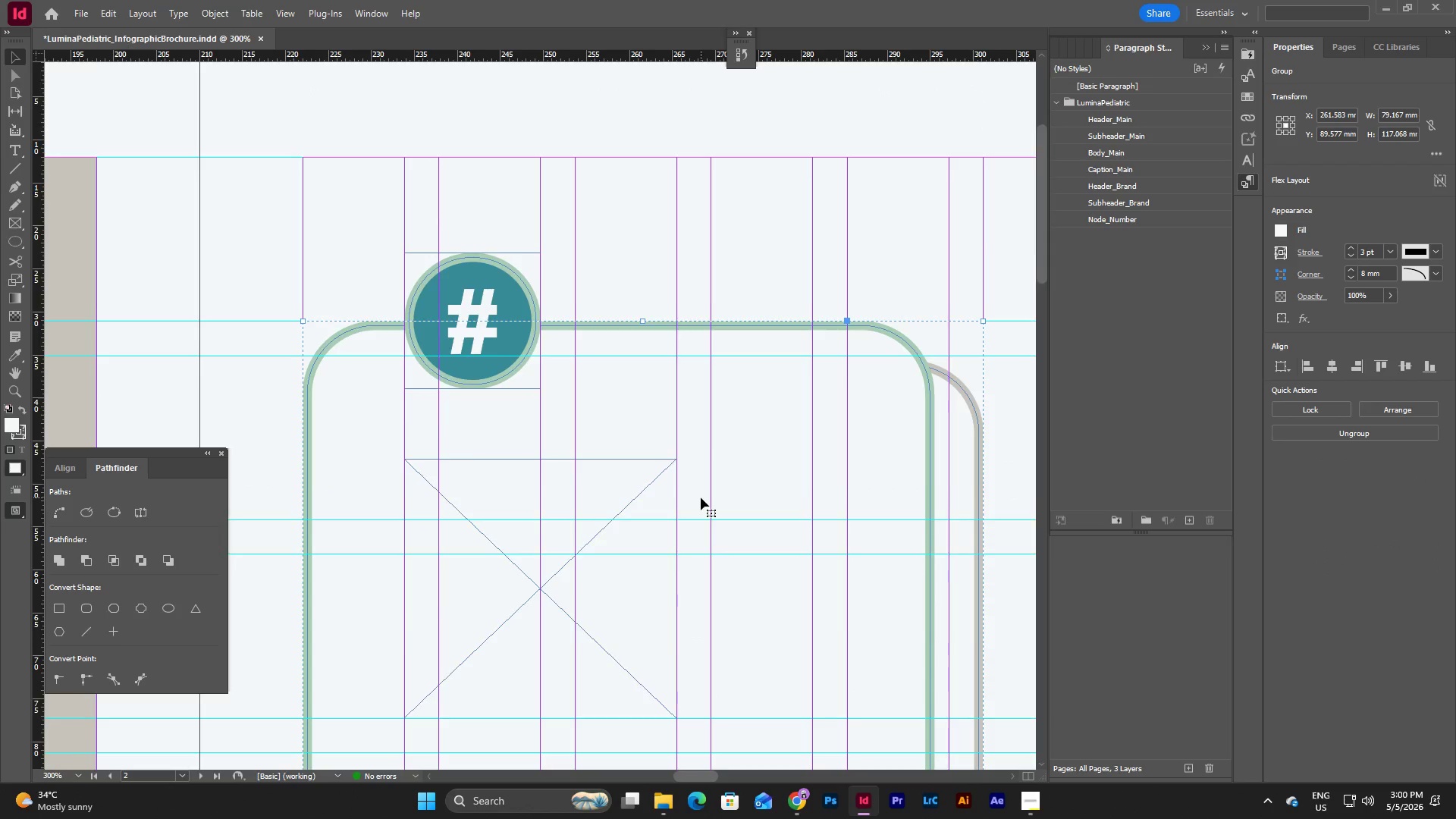 
scroll: coordinate [701, 497], scroll_direction: down, amount: 5.0
 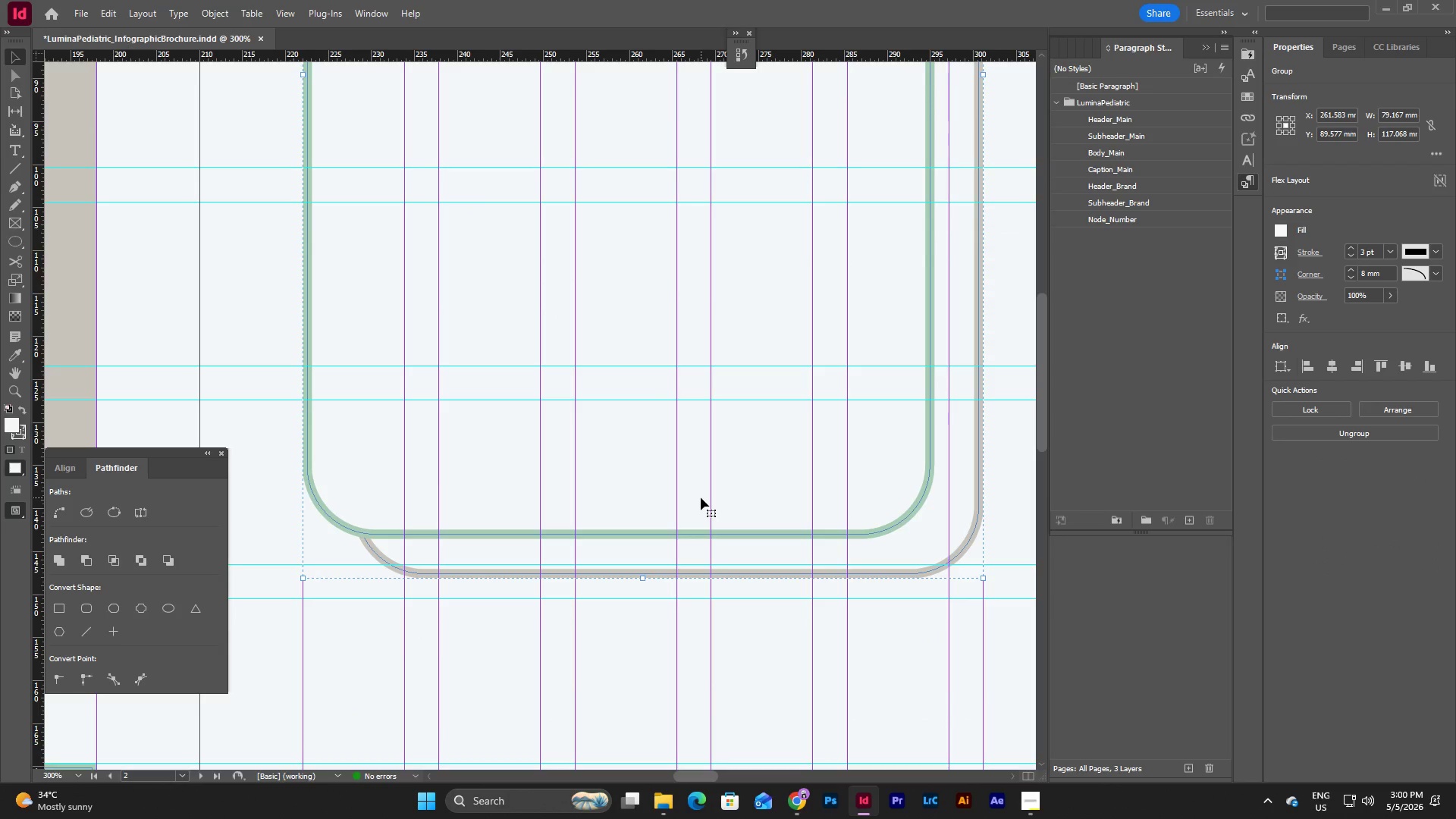 
scroll: coordinate [701, 497], scroll_direction: up, amount: 4.0
 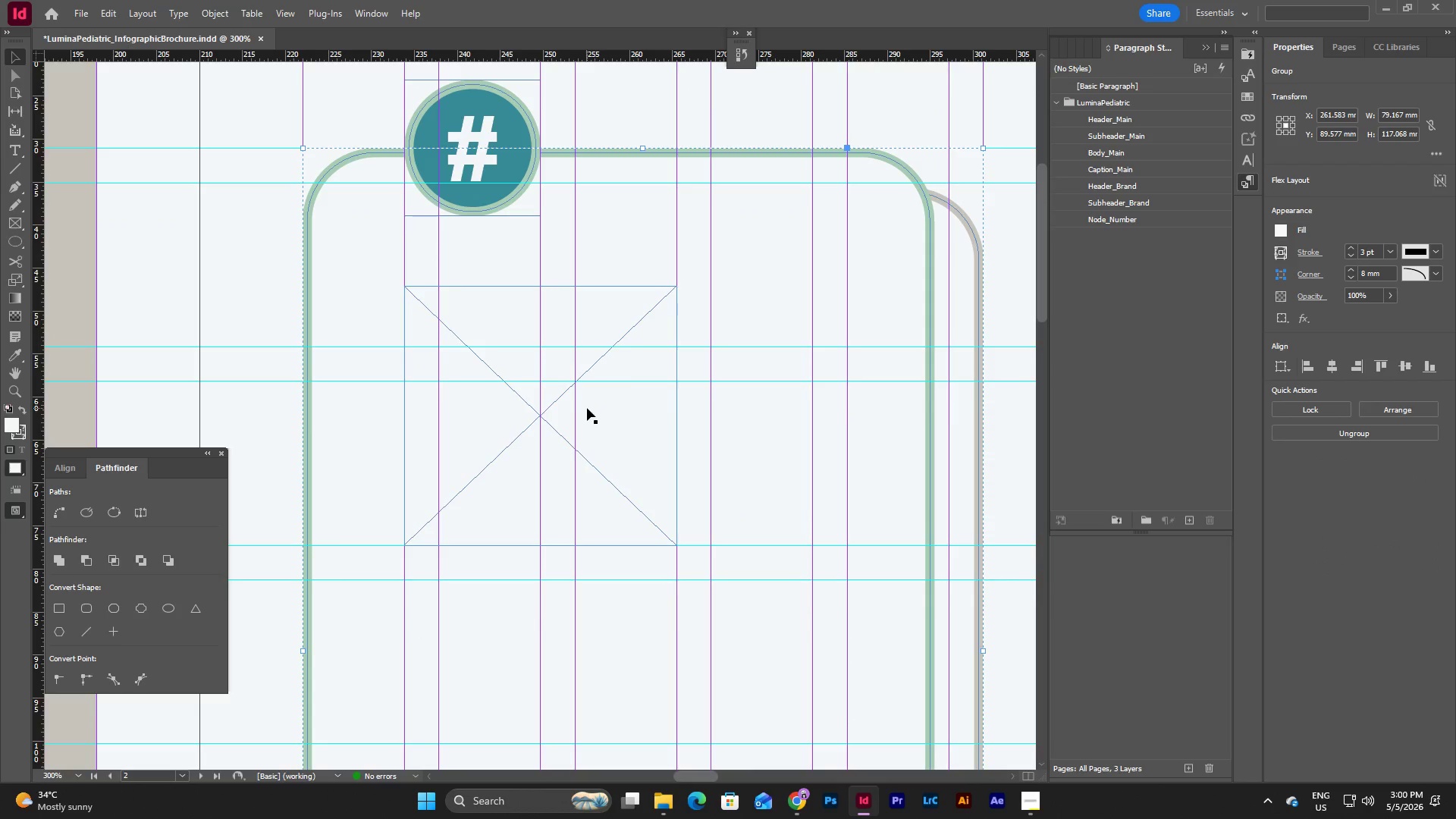 
scroll: coordinate [580, 379], scroll_direction: down, amount: 1.0
 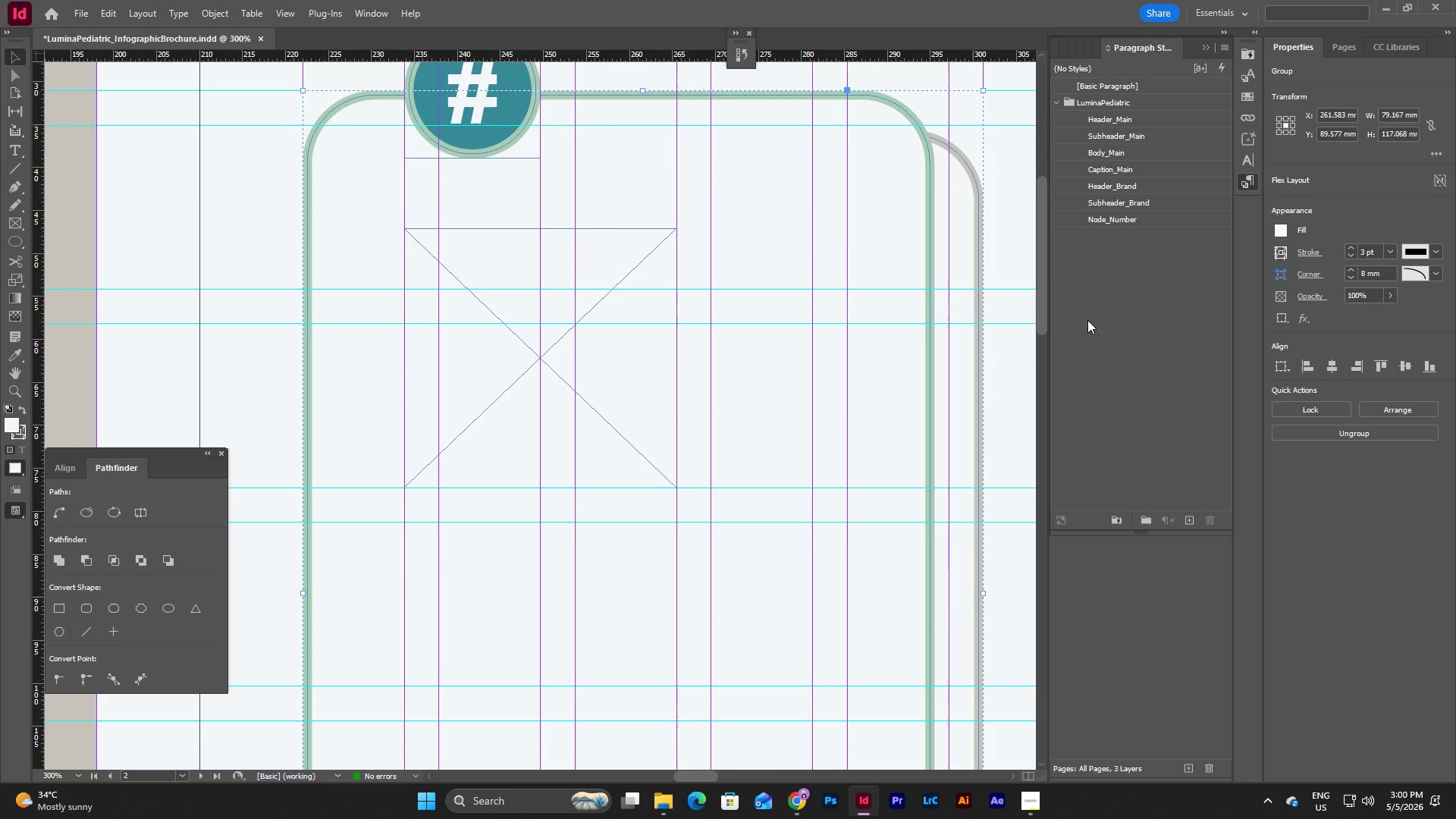 
left_click([1106, 310])
 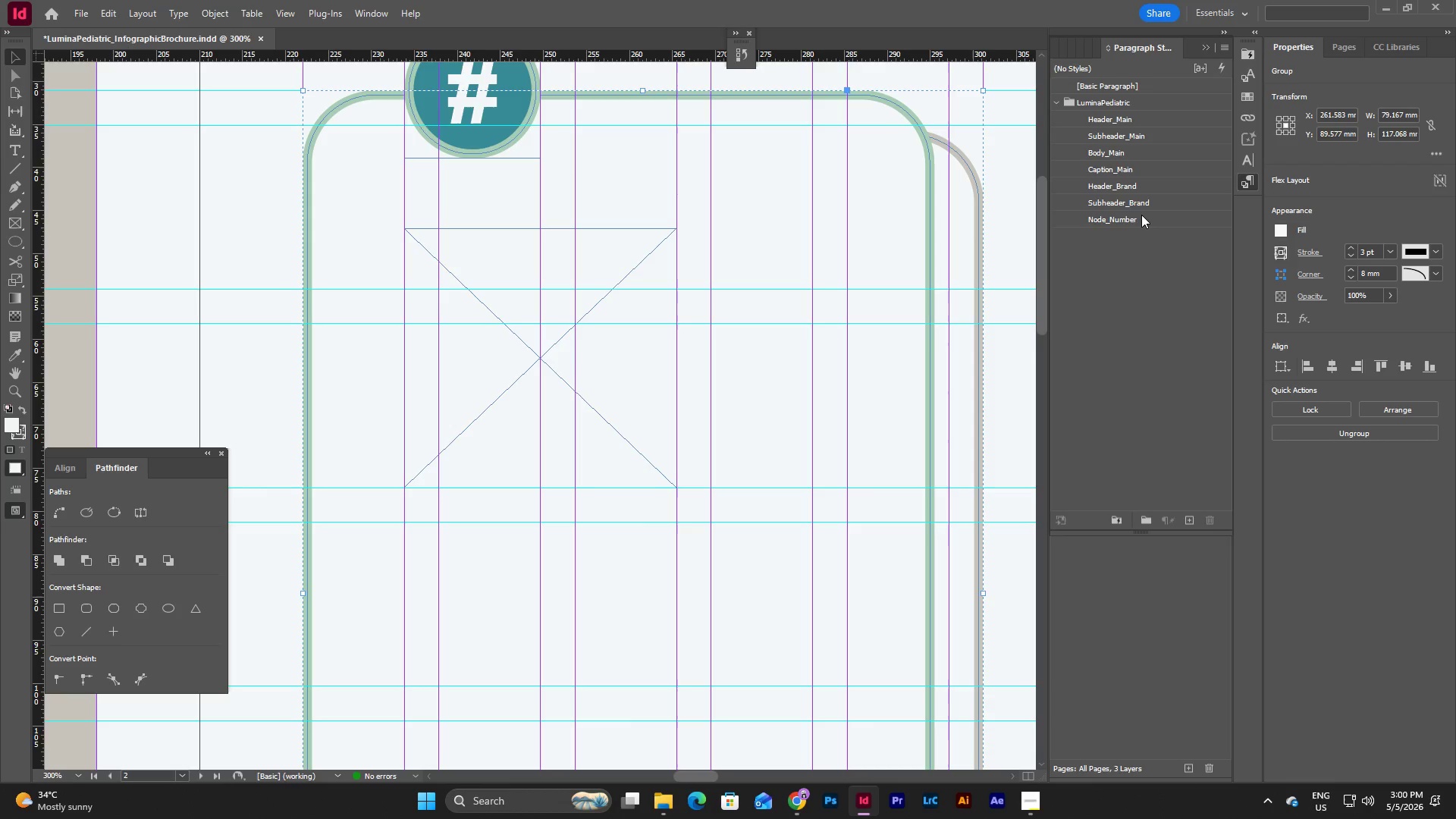 
left_click([1141, 215])
 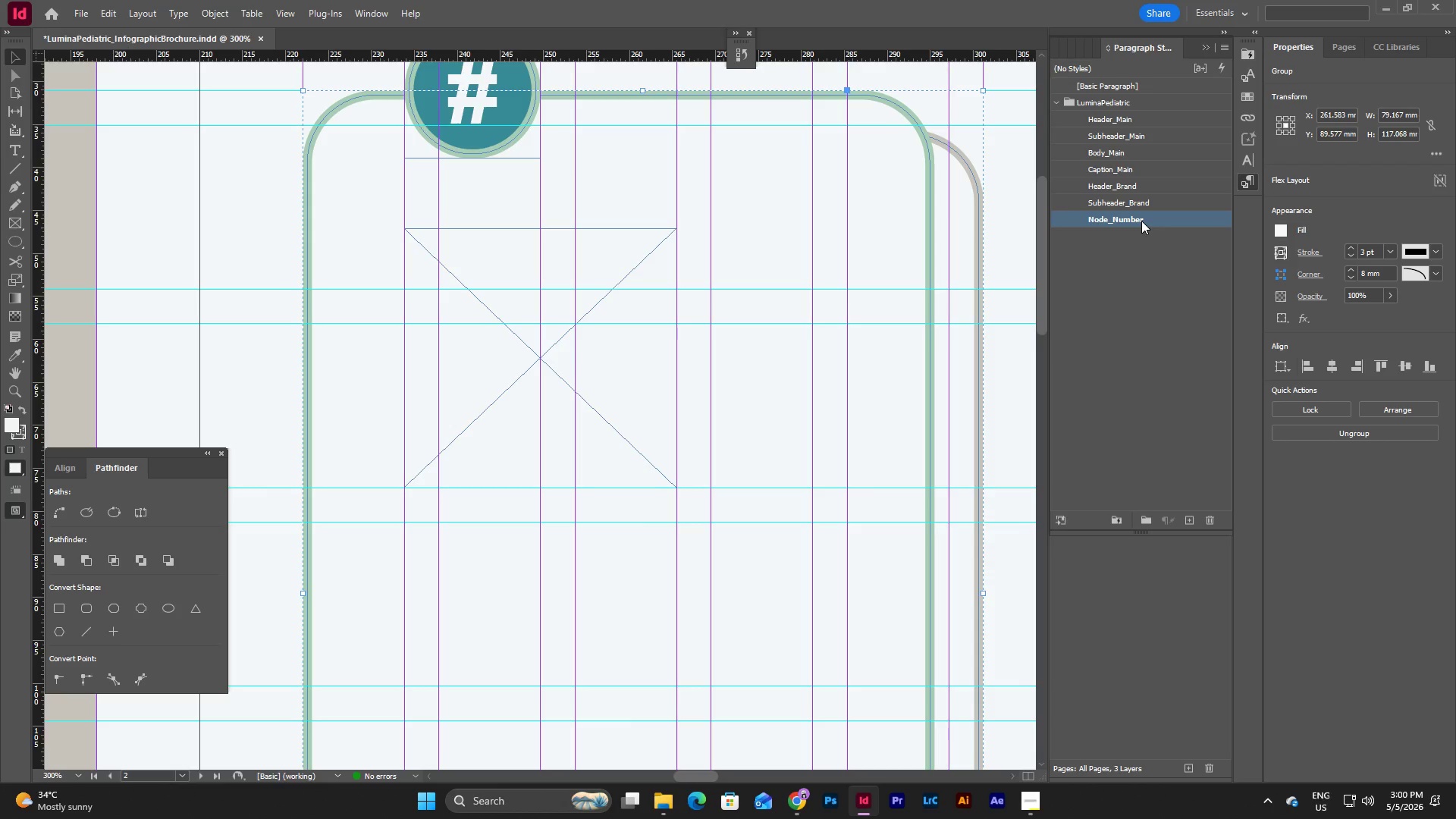 
double_click([1141, 221])
 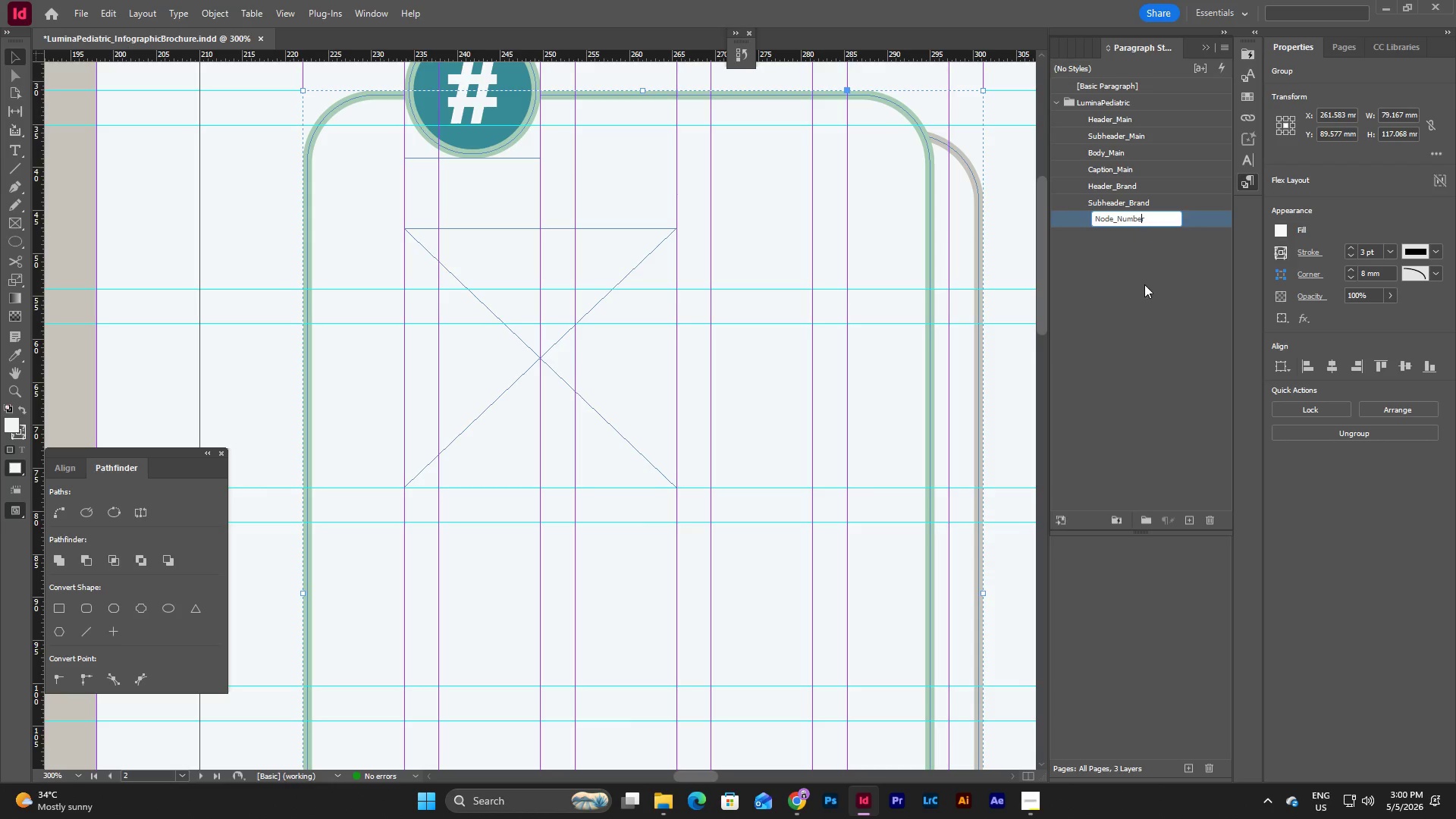 
left_click([1144, 284])
 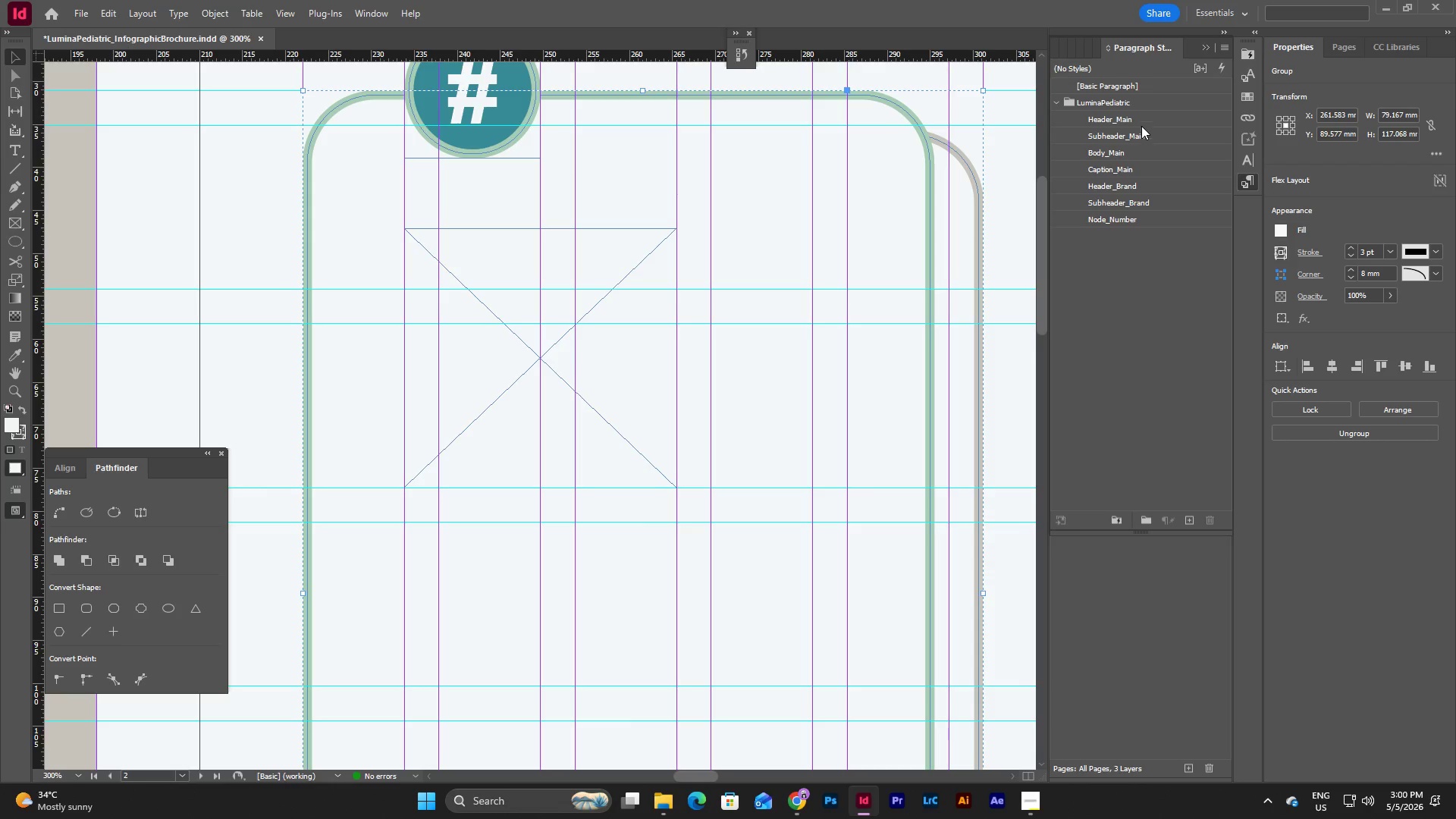 
left_click([1137, 104])
 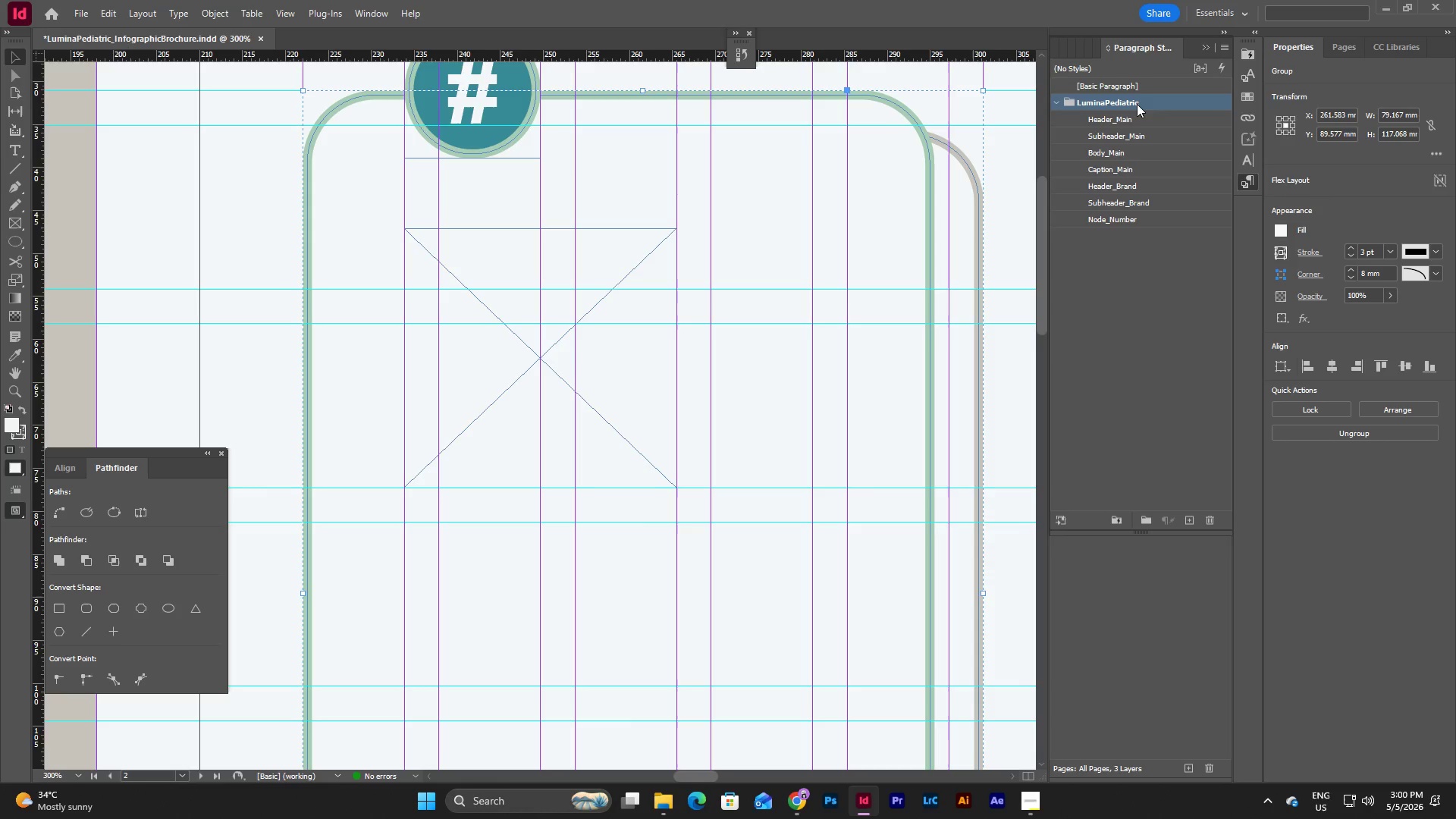 
right_click([1137, 104])
 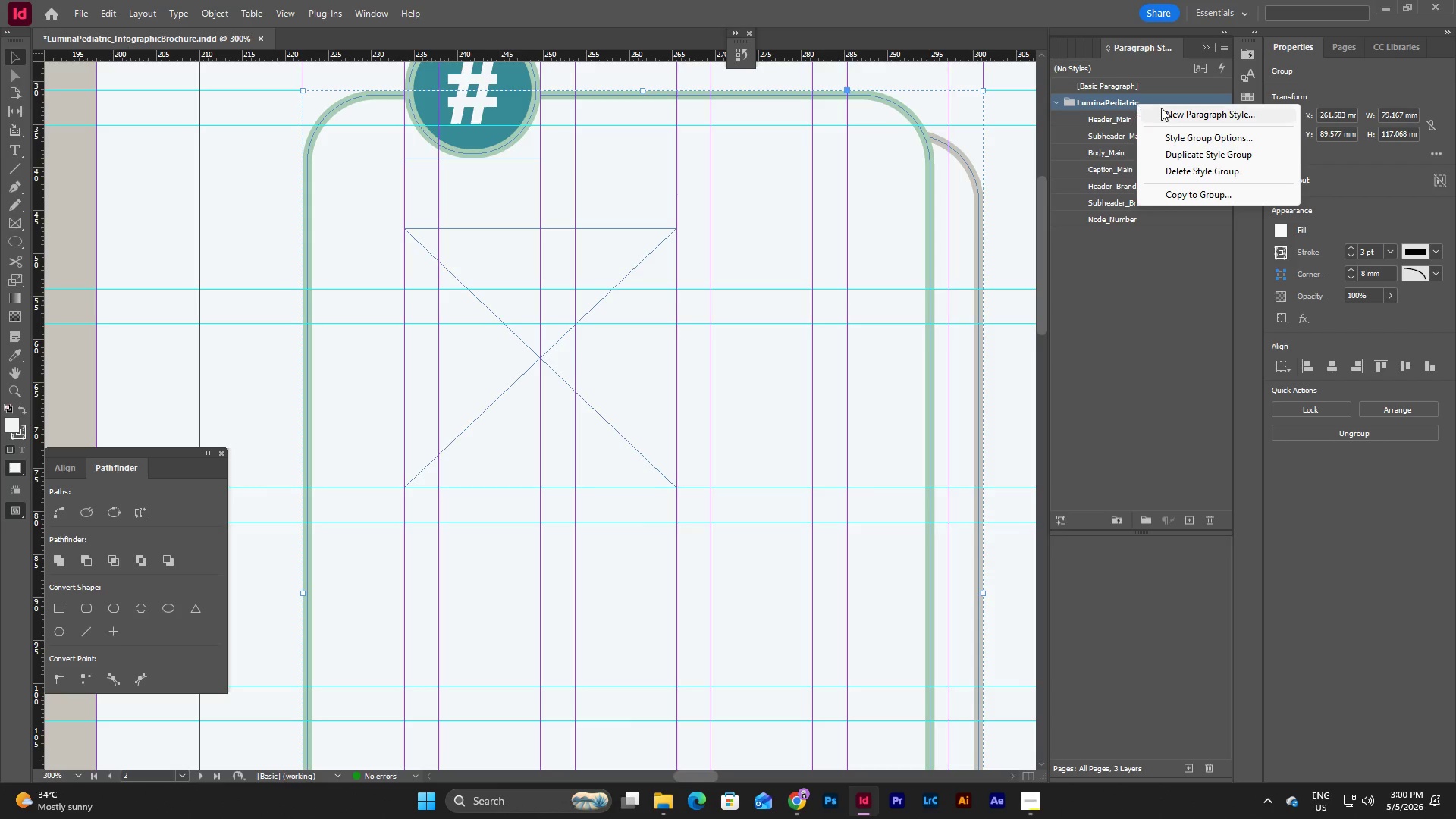 
left_click([1166, 110])
 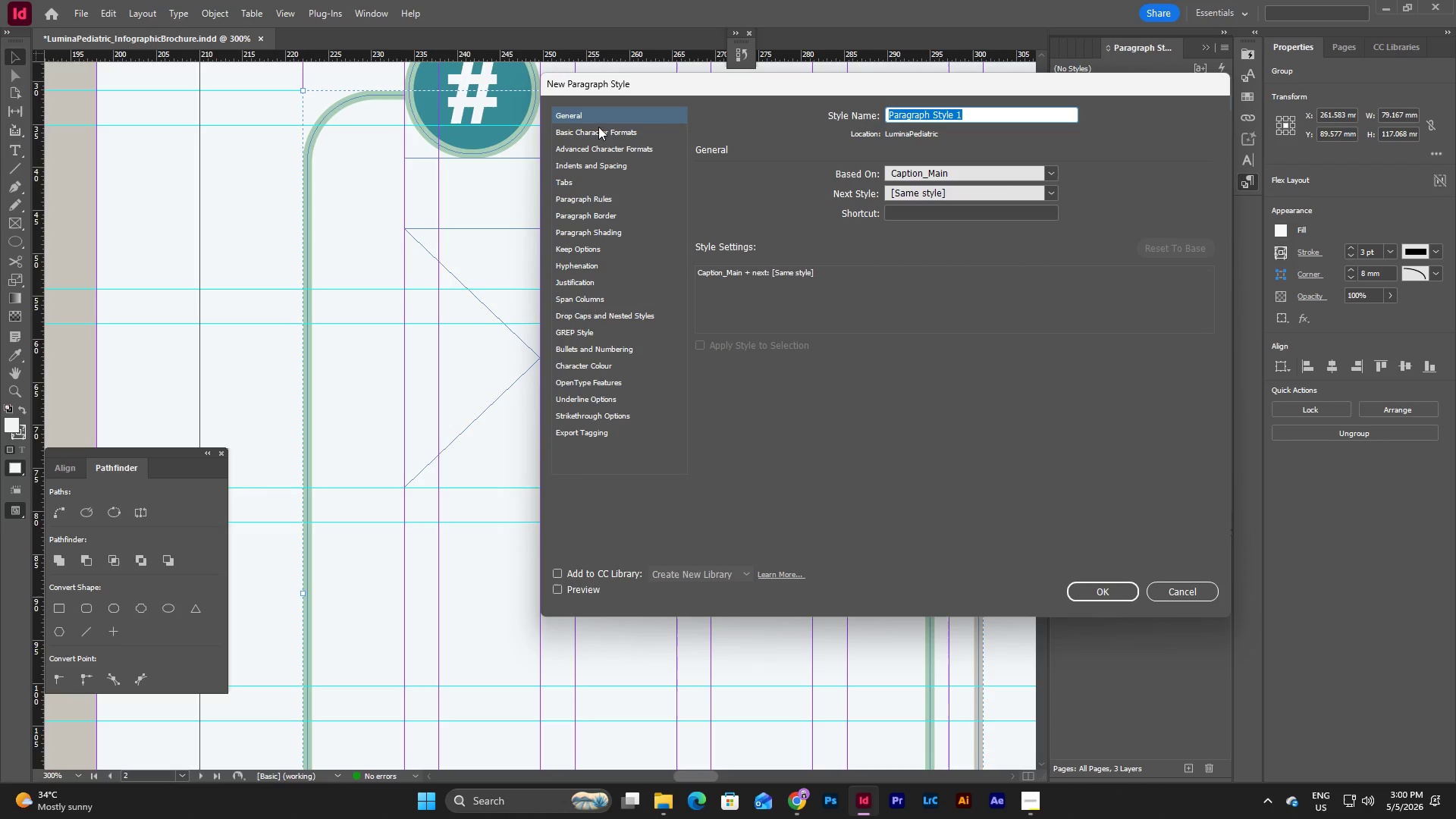 
left_click([1055, 170])
 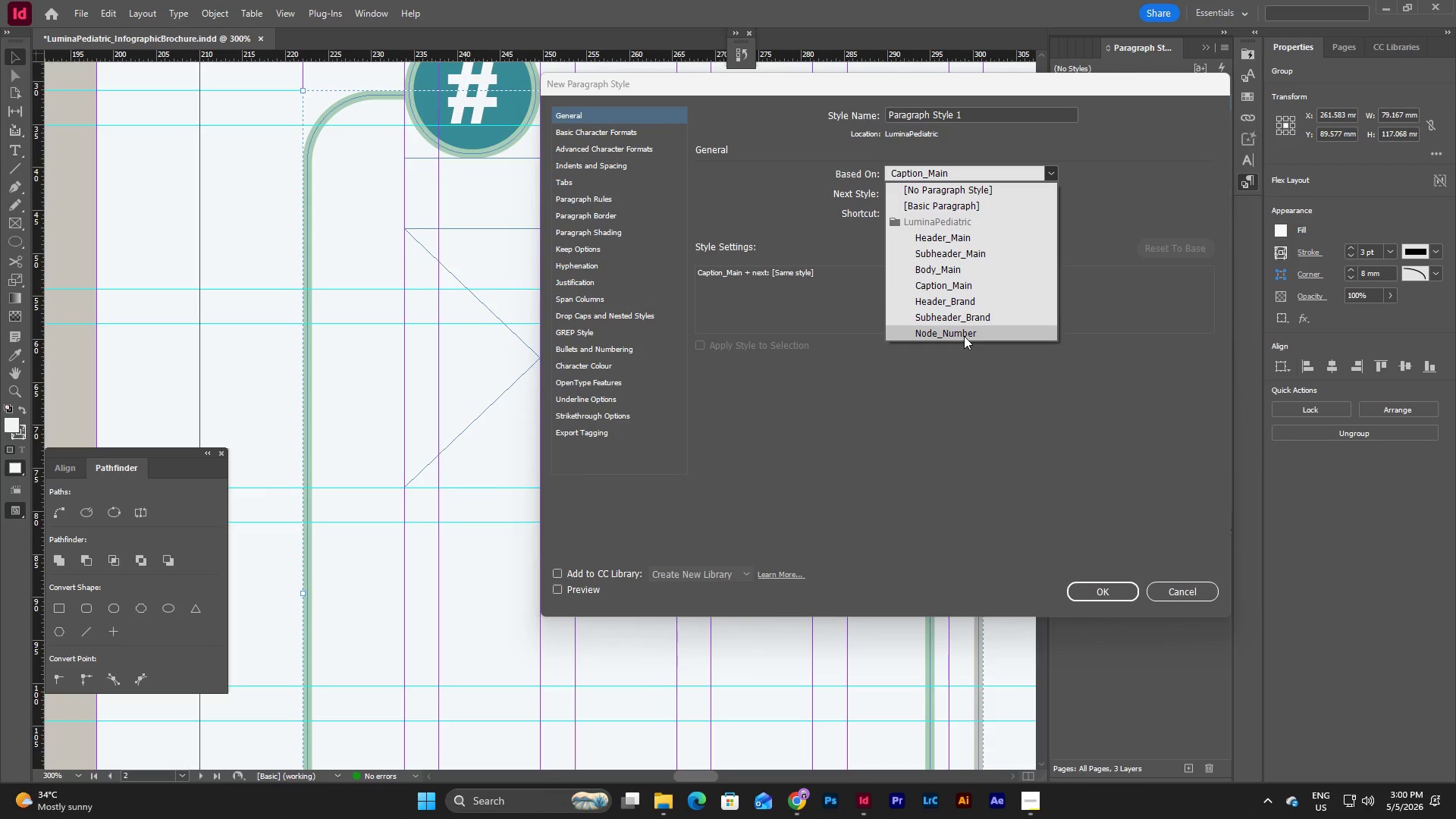 
left_click([964, 336])
 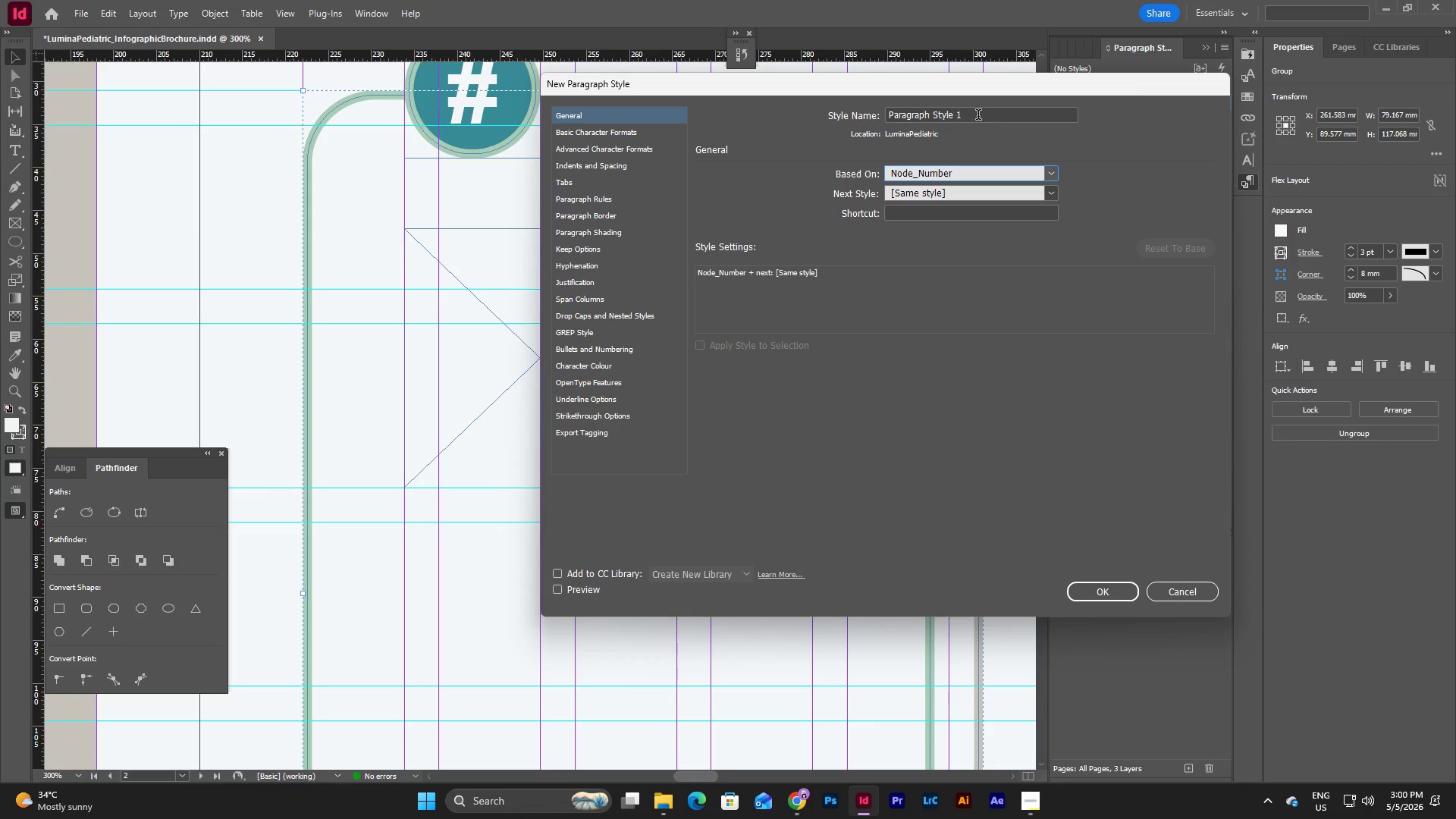 
left_click([978, 112])
 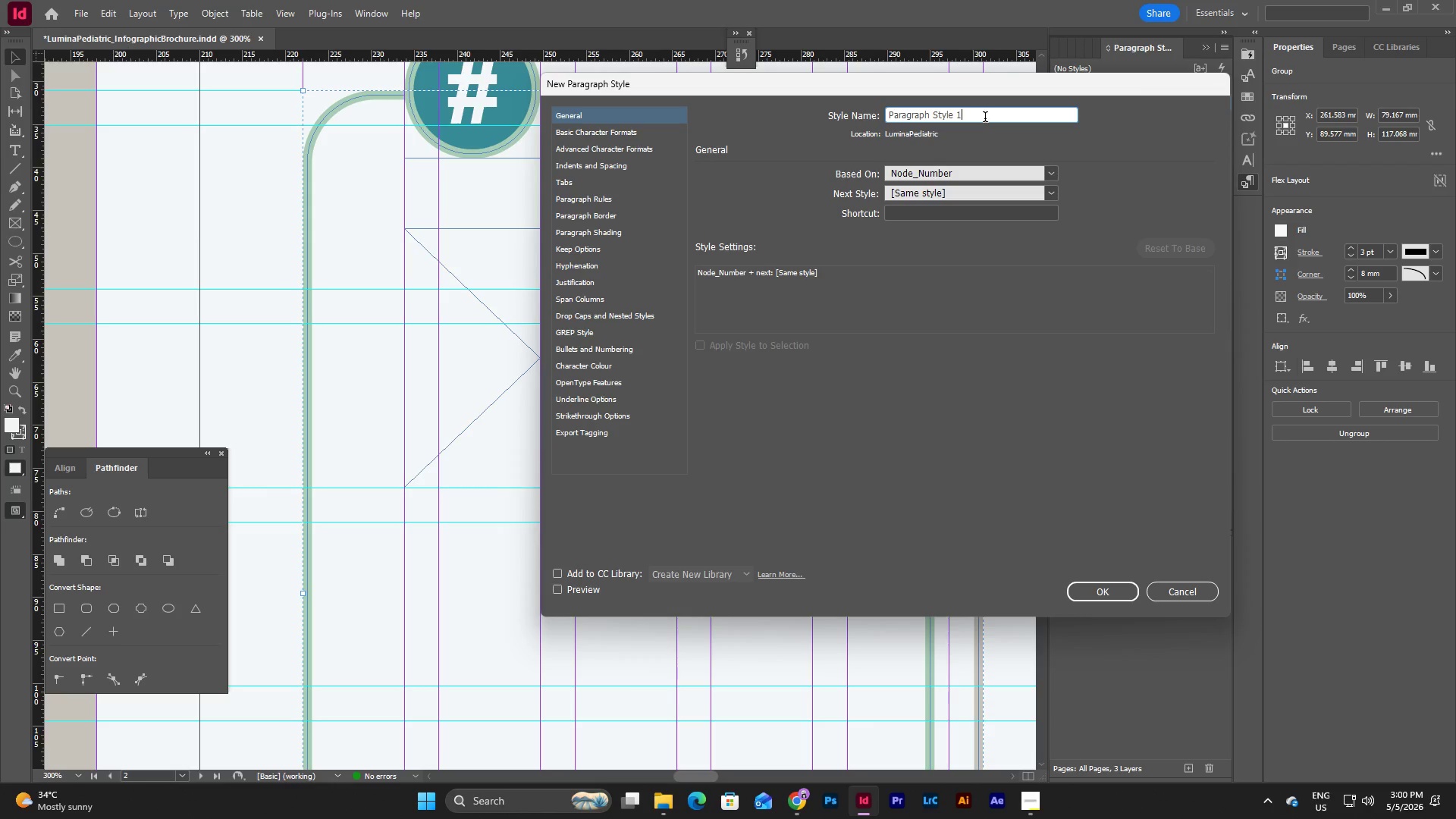 
left_click_drag(start_coordinate=[985, 118], to_coordinate=[755, 102])
 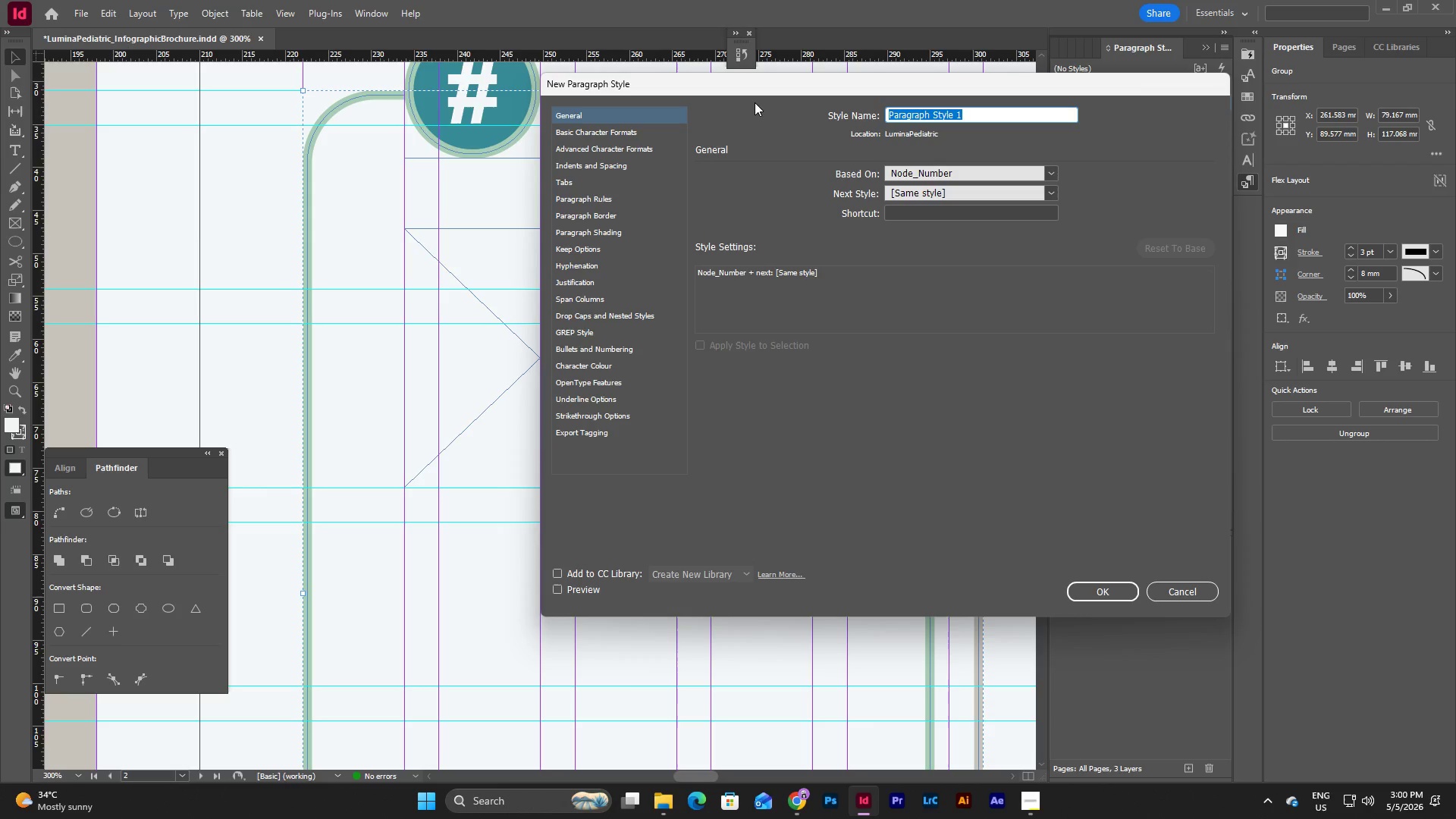 
type(Node_Headr)
 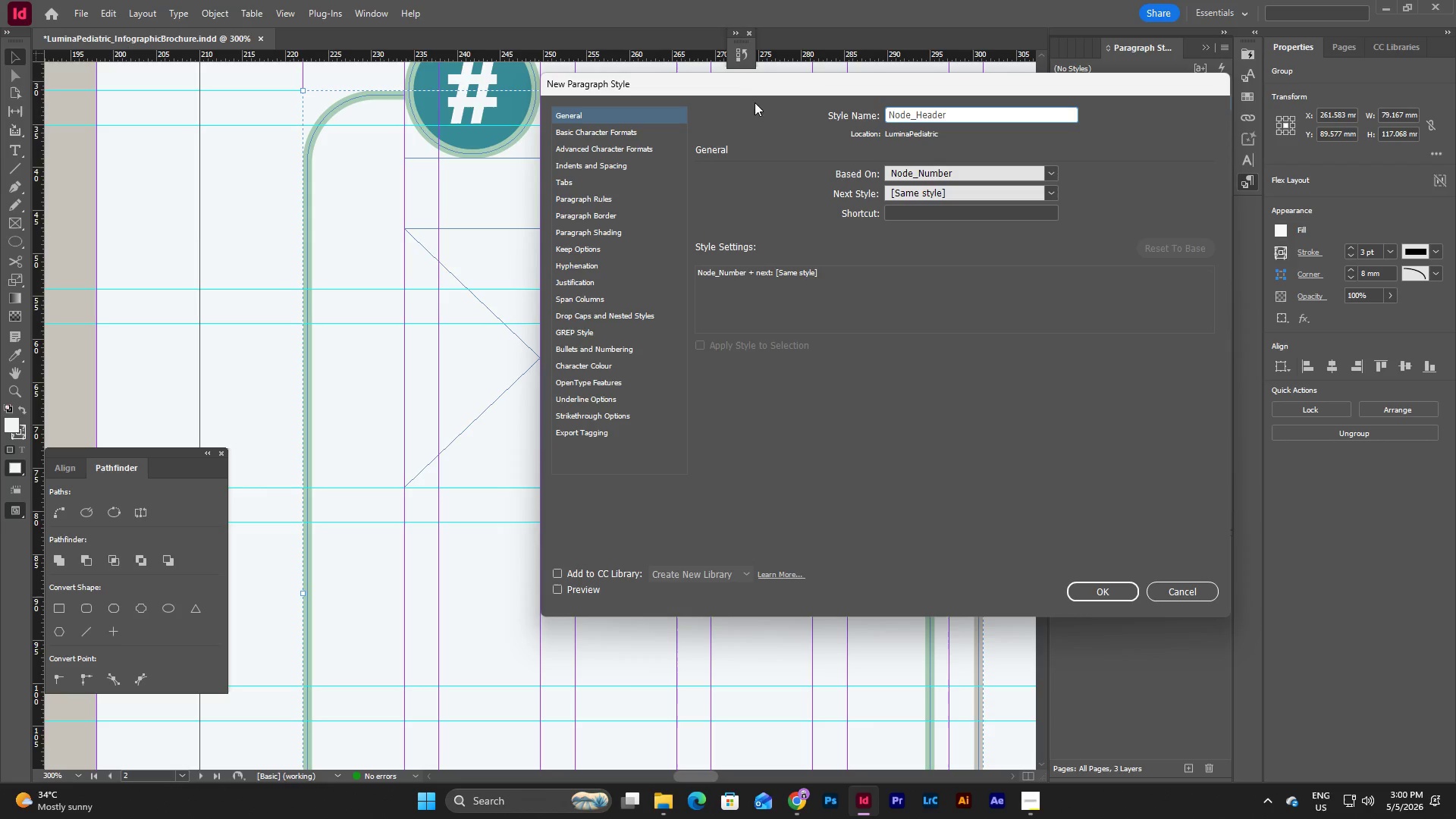 
 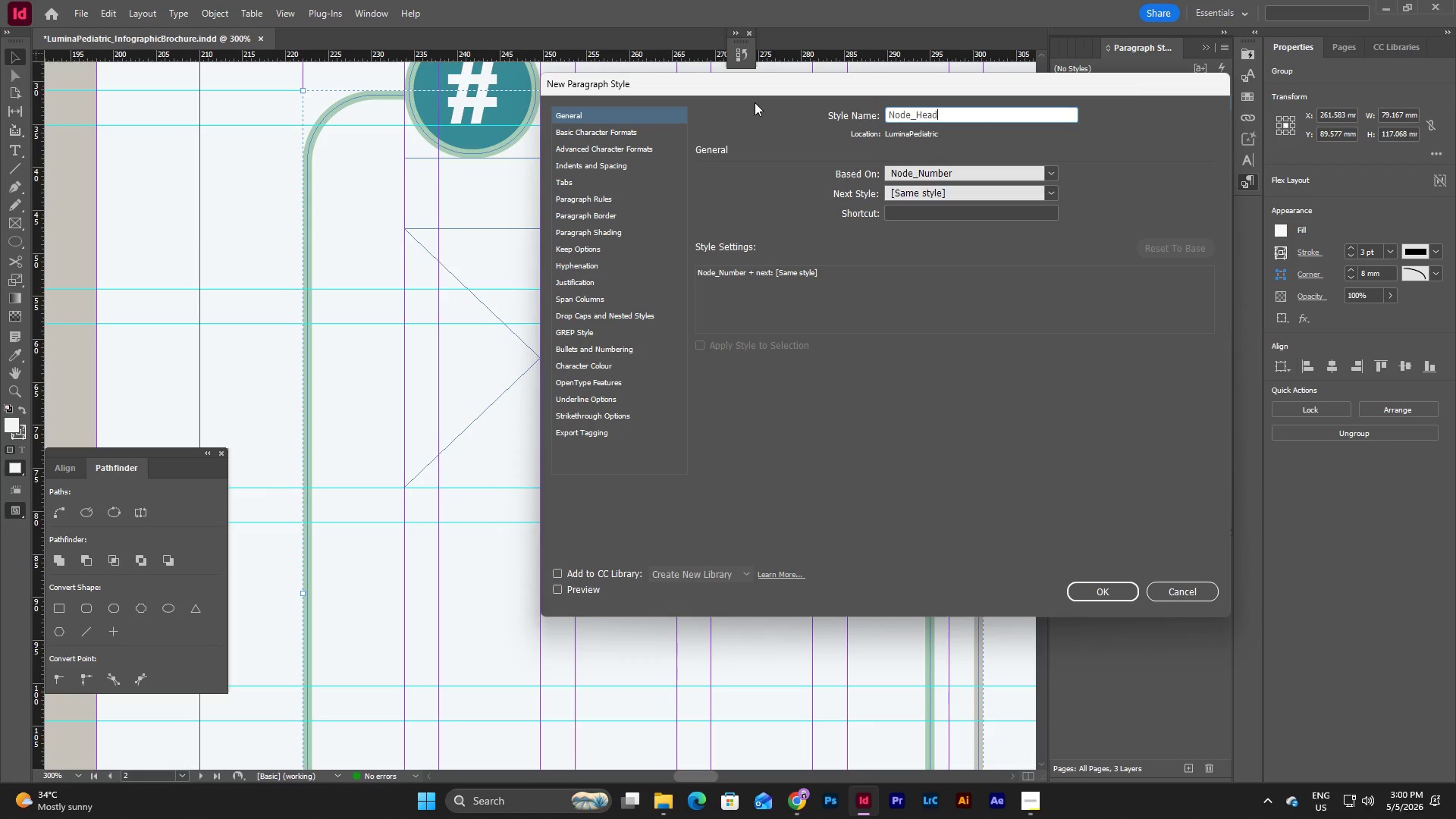 
hold_key(key=E, duration=0.38)
 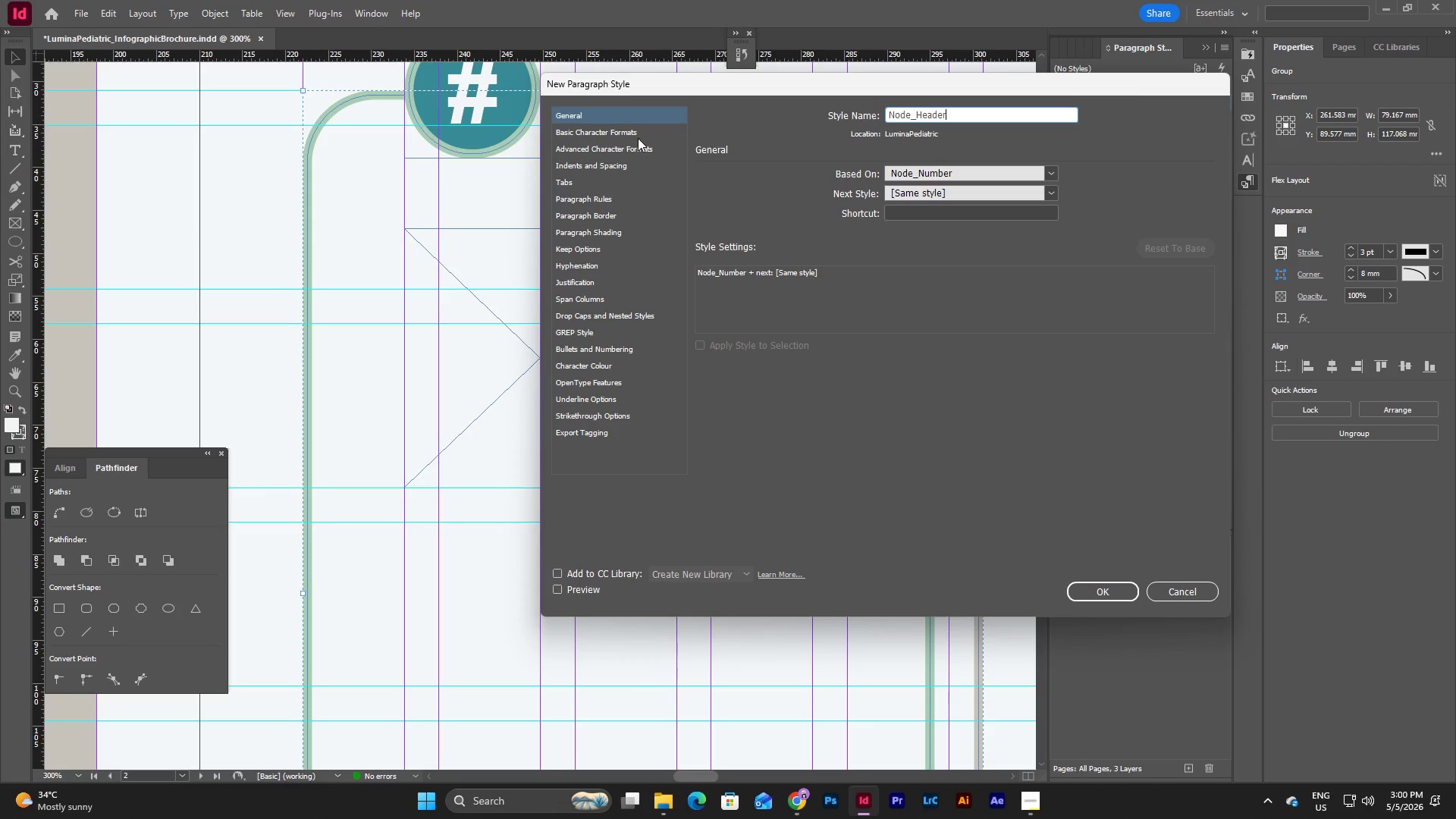 
left_click([638, 138])
 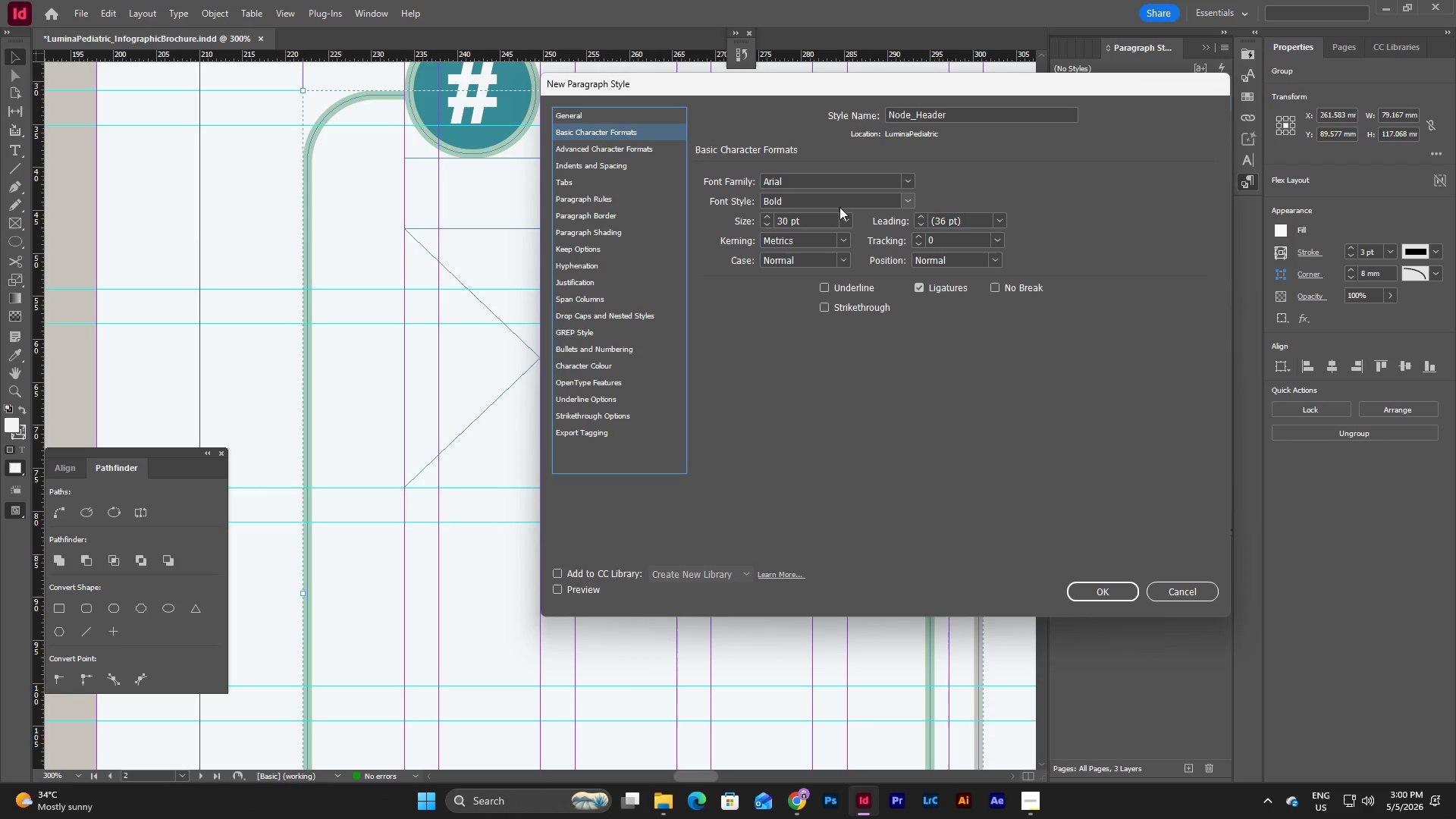 
left_click([849, 220])
 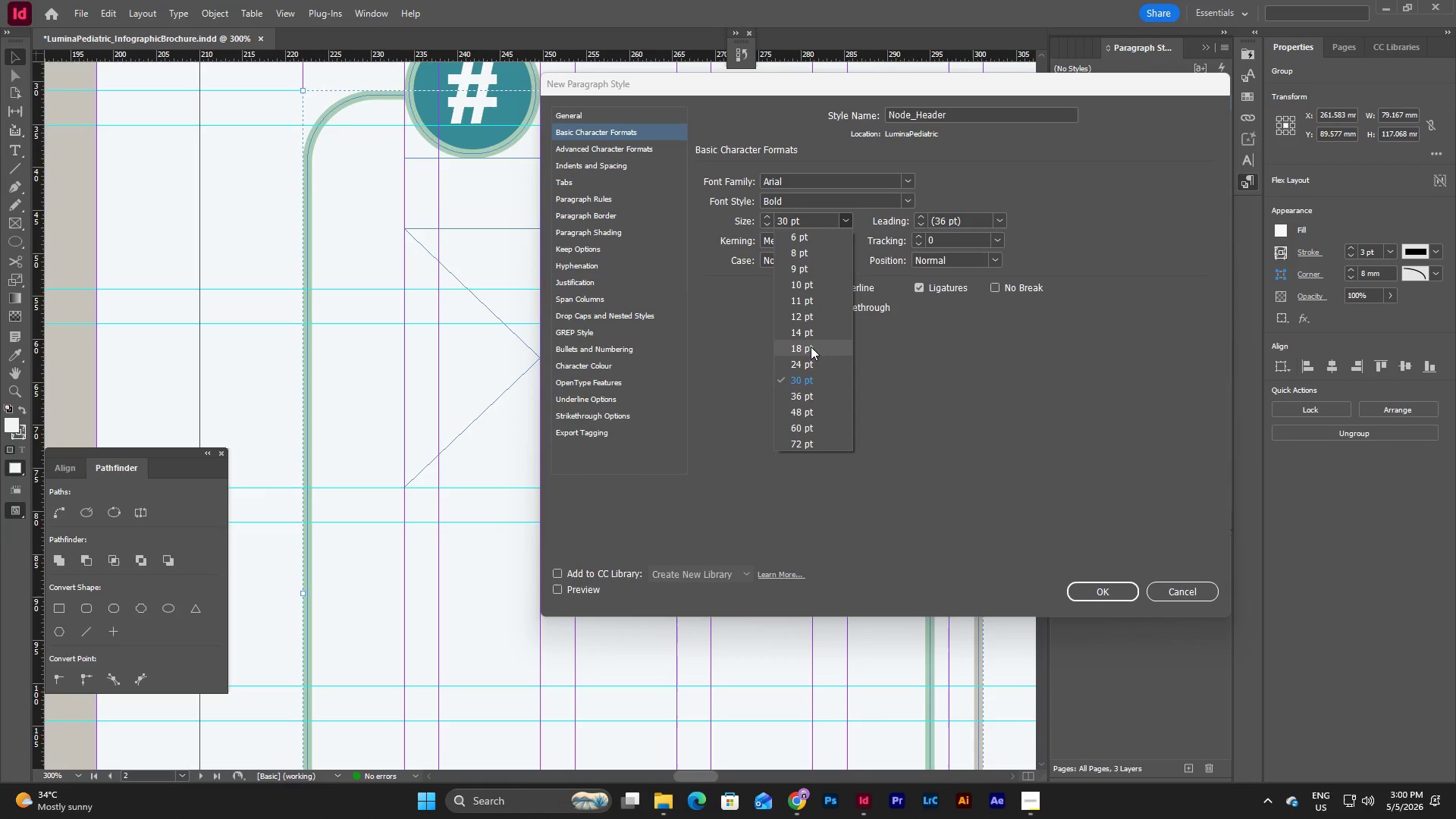 
left_click([803, 365])
 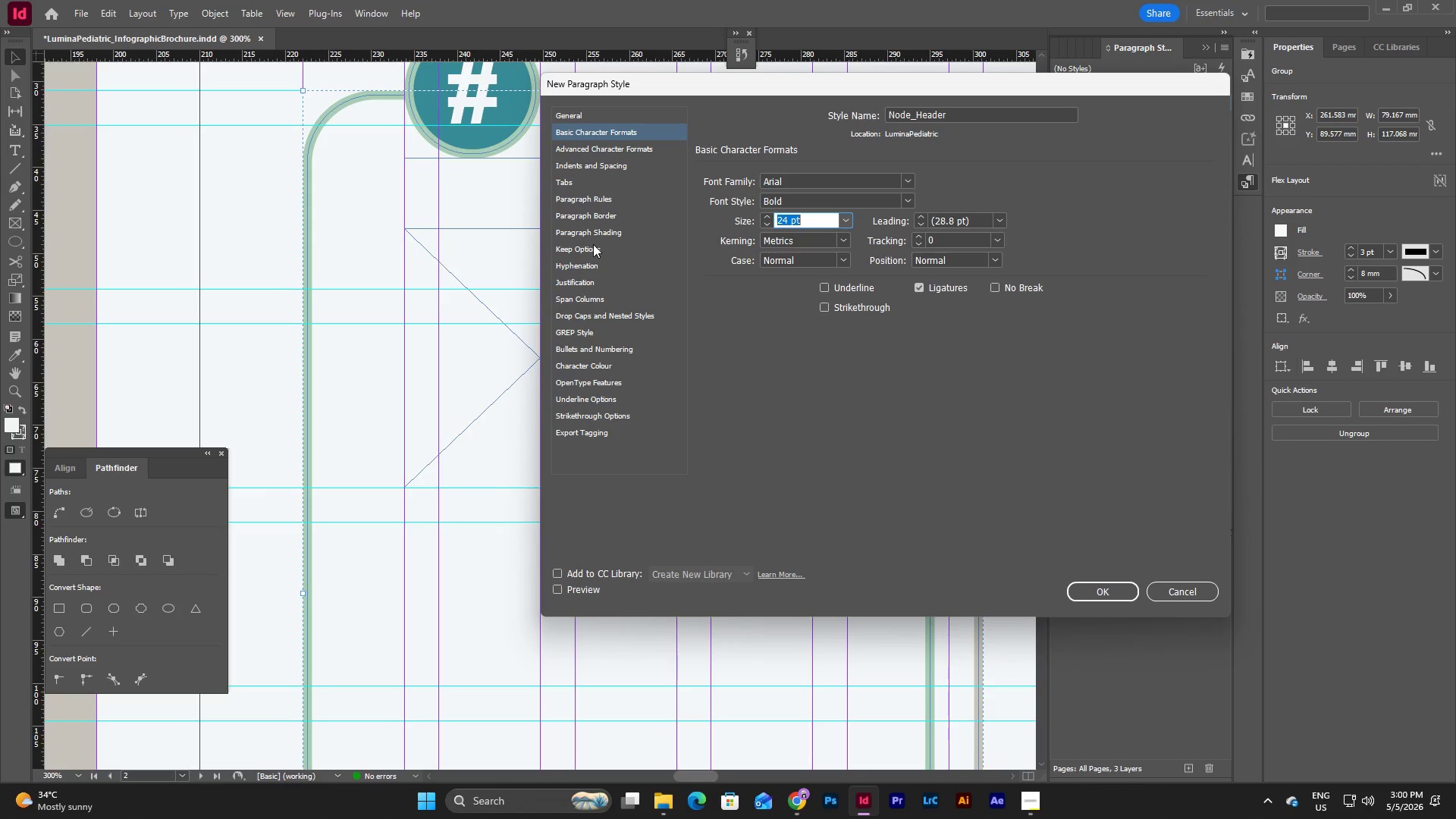 
wait(6.19)
 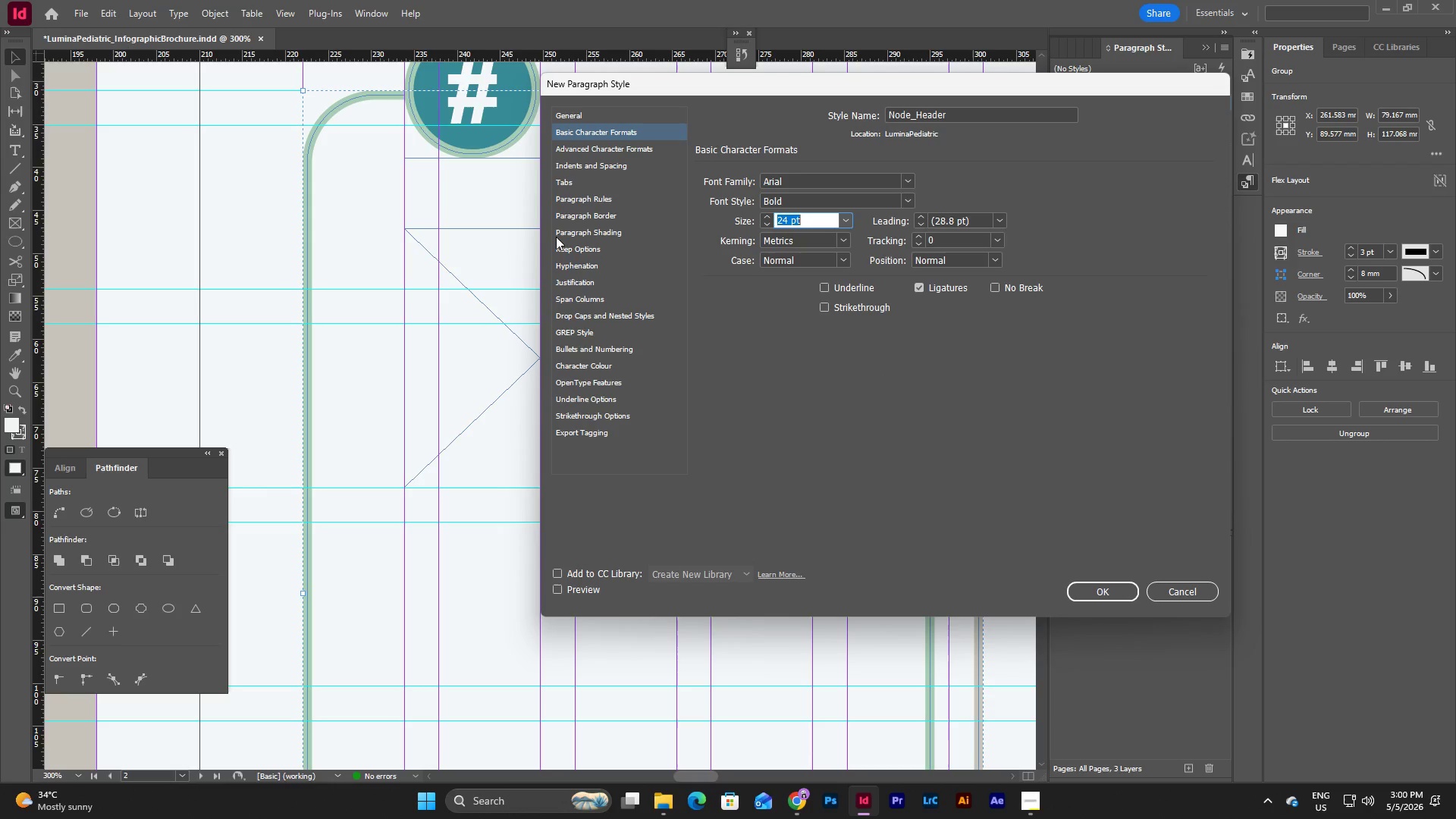 
left_click([600, 398])
 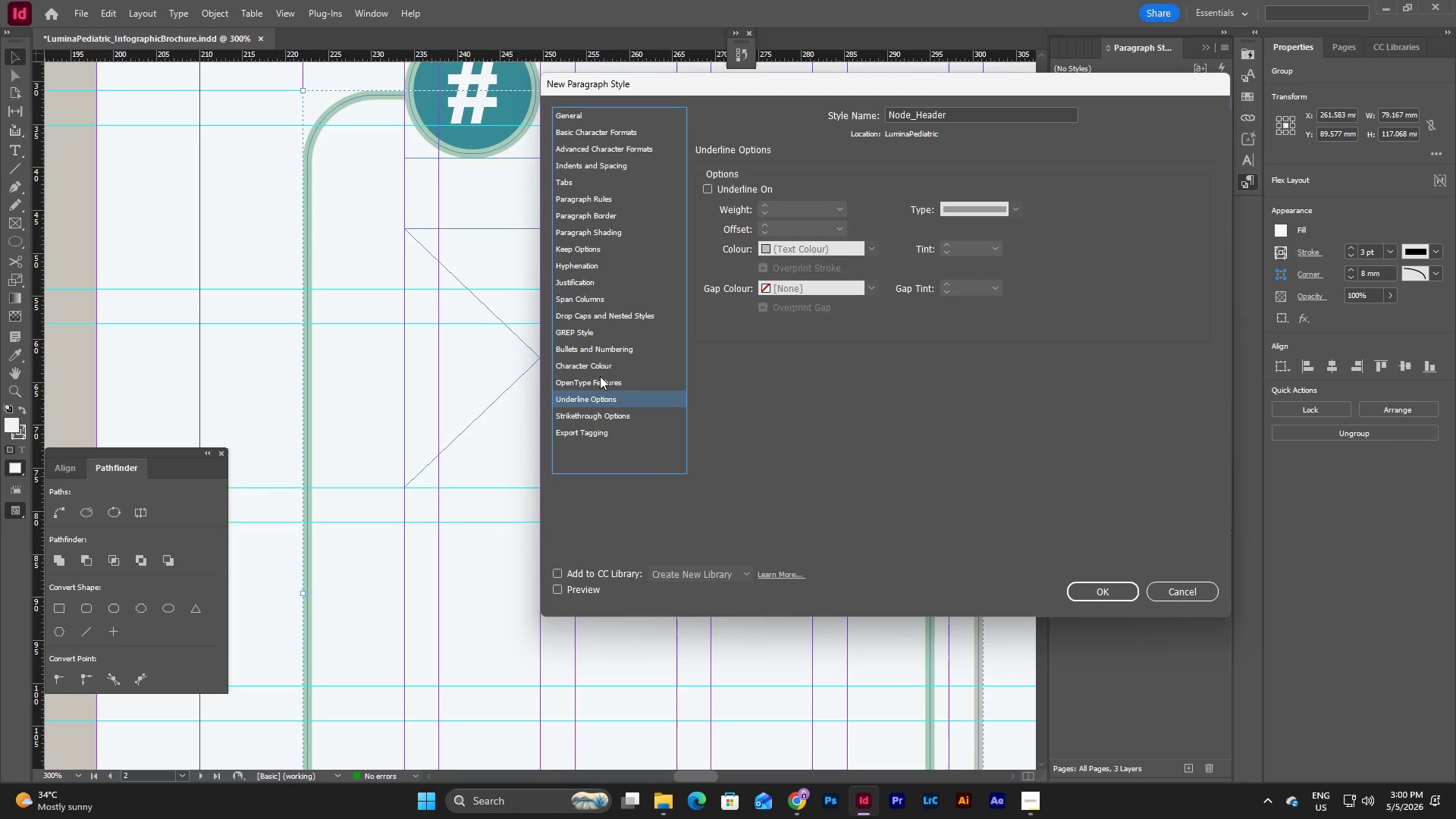 
left_click([601, 384])
 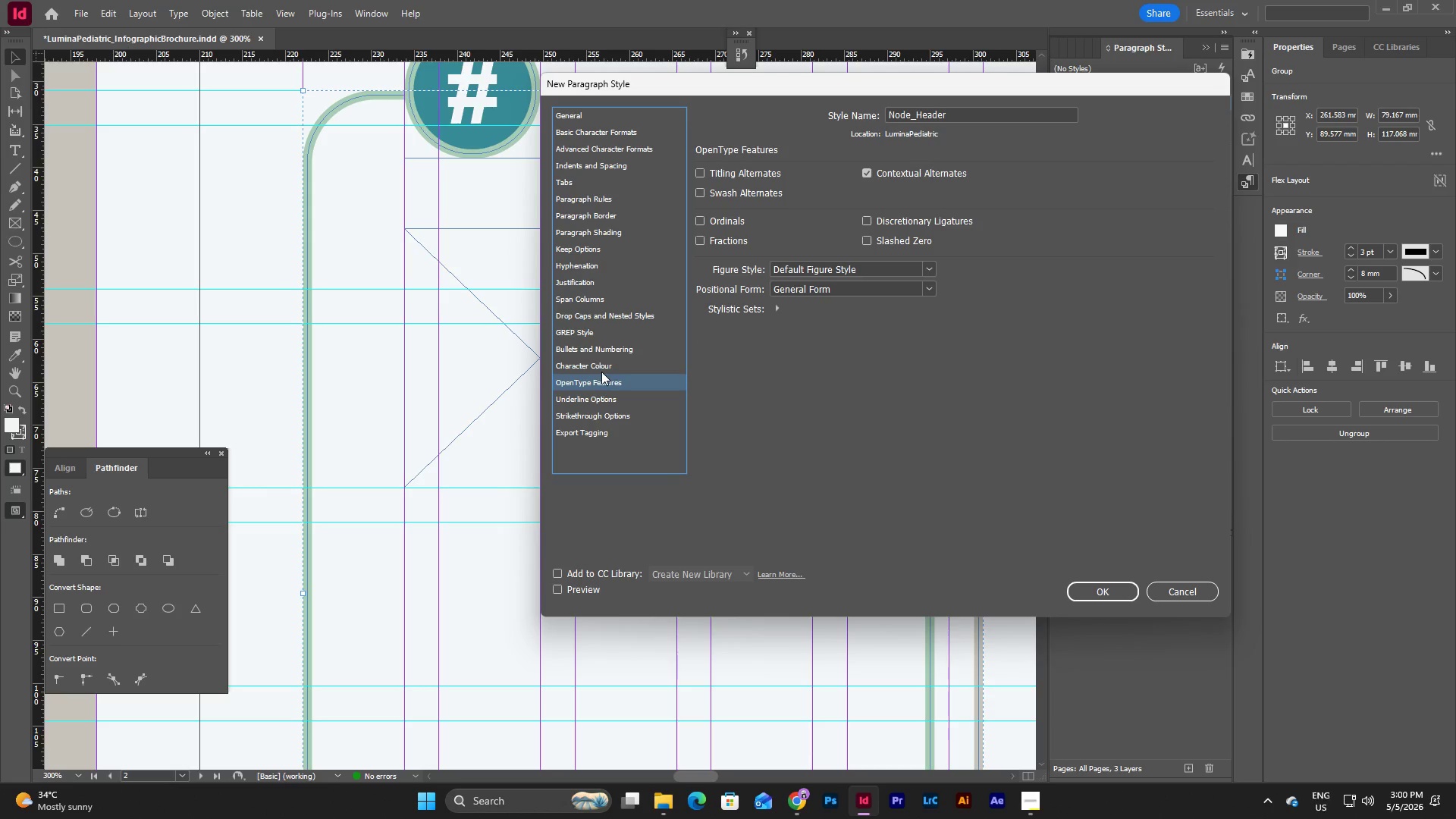 
left_click([601, 363])
 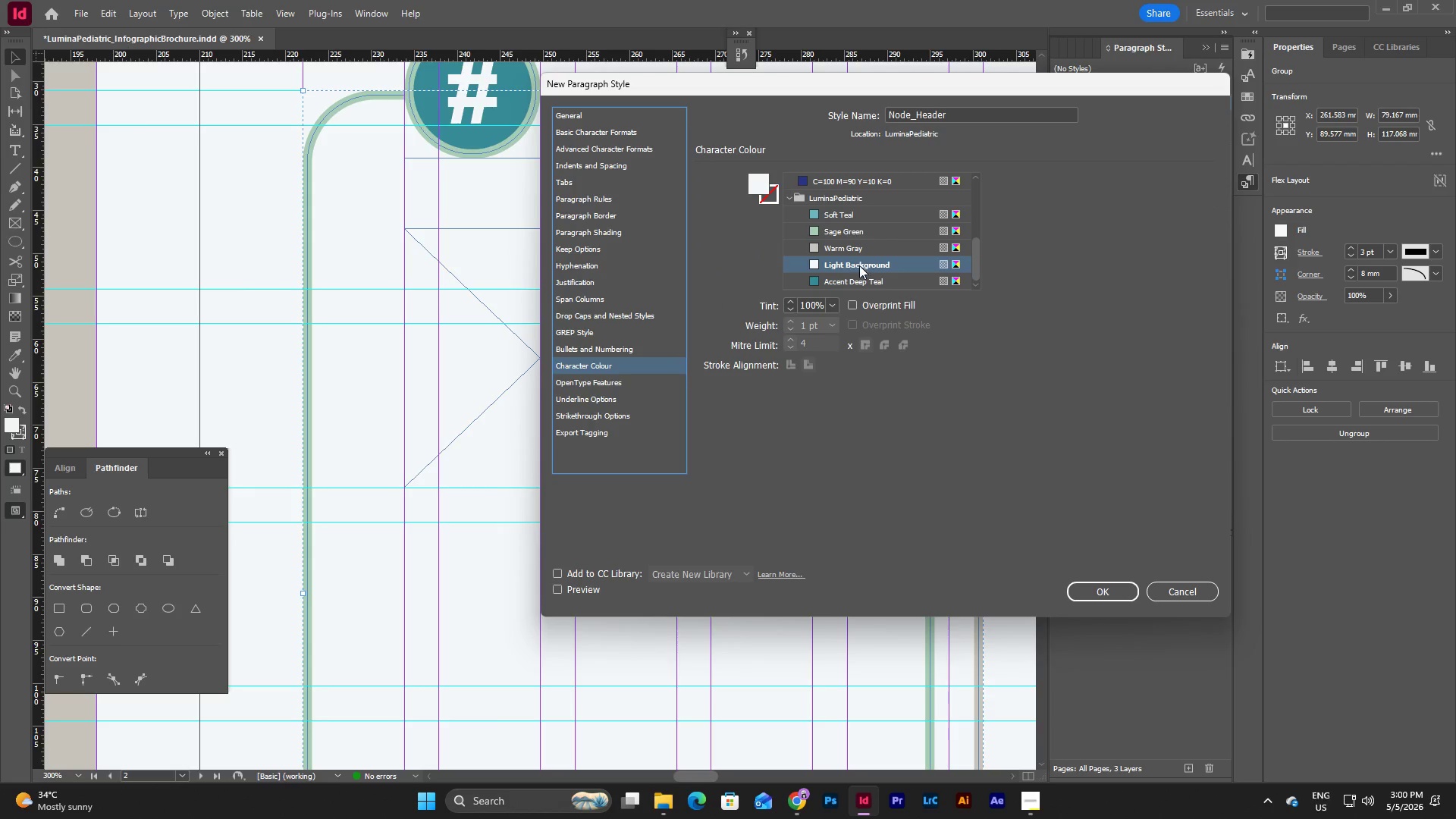 
left_click([860, 284])
 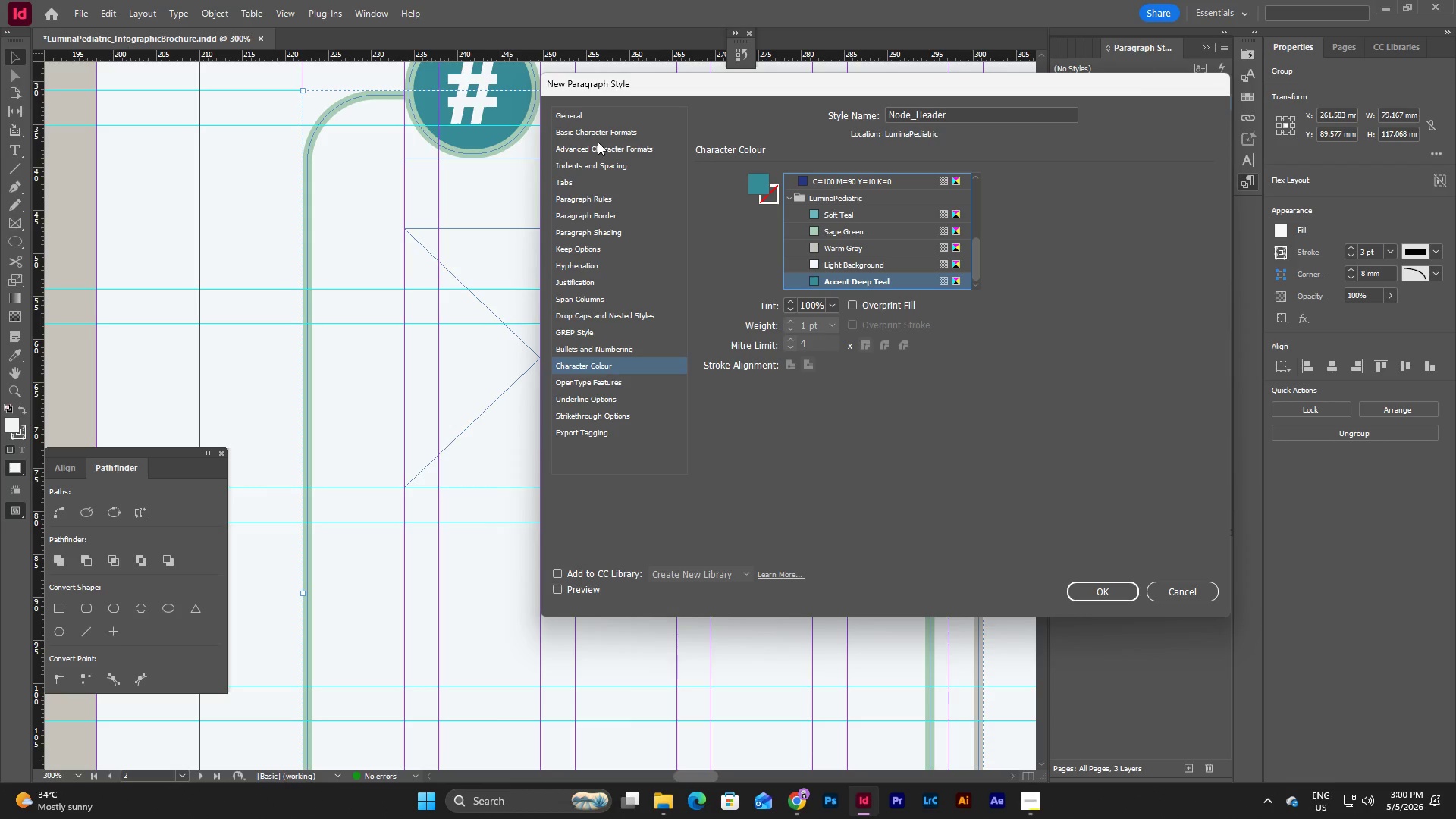 
left_click([598, 141])
 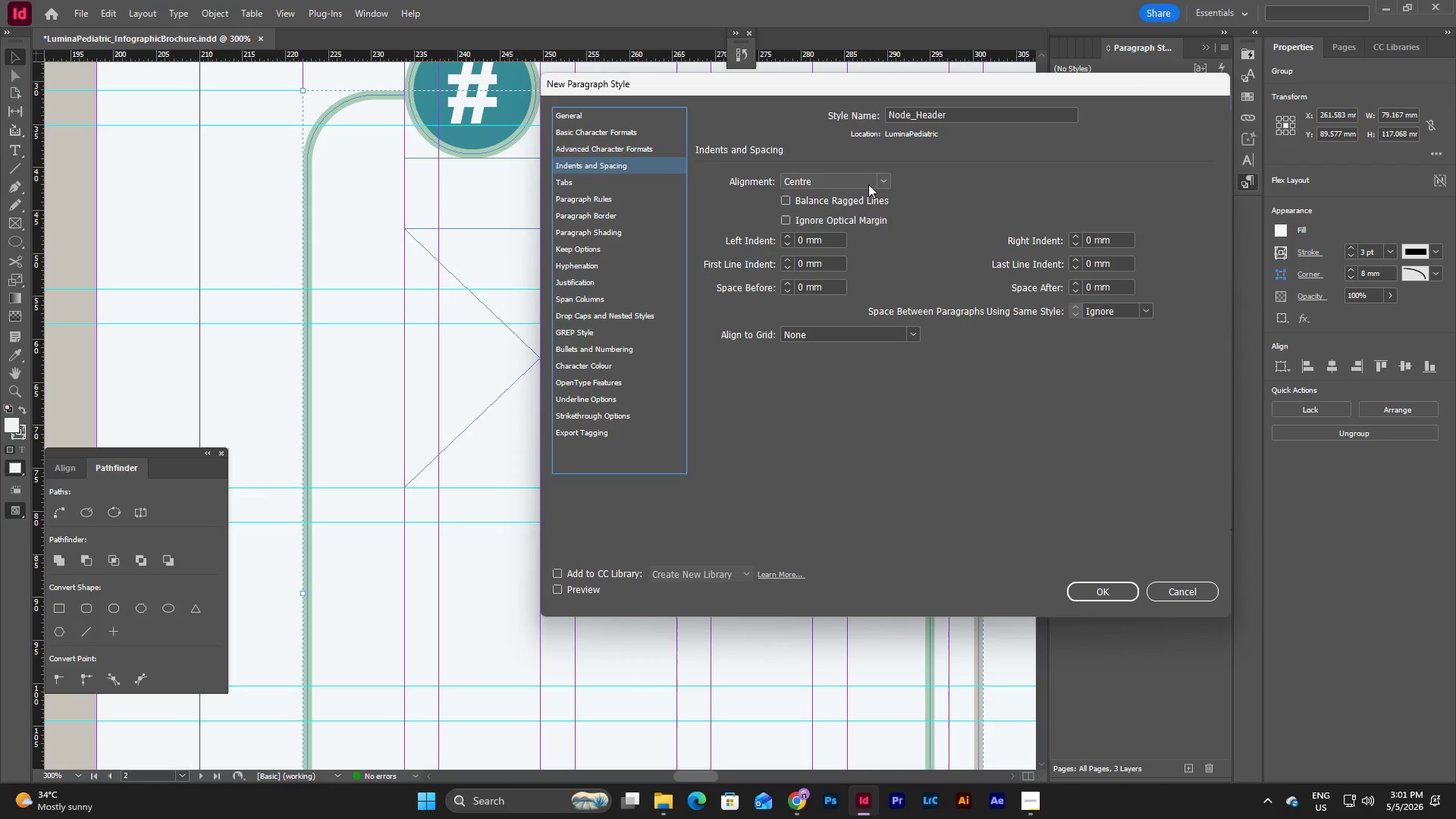 
left_click([887, 184])
 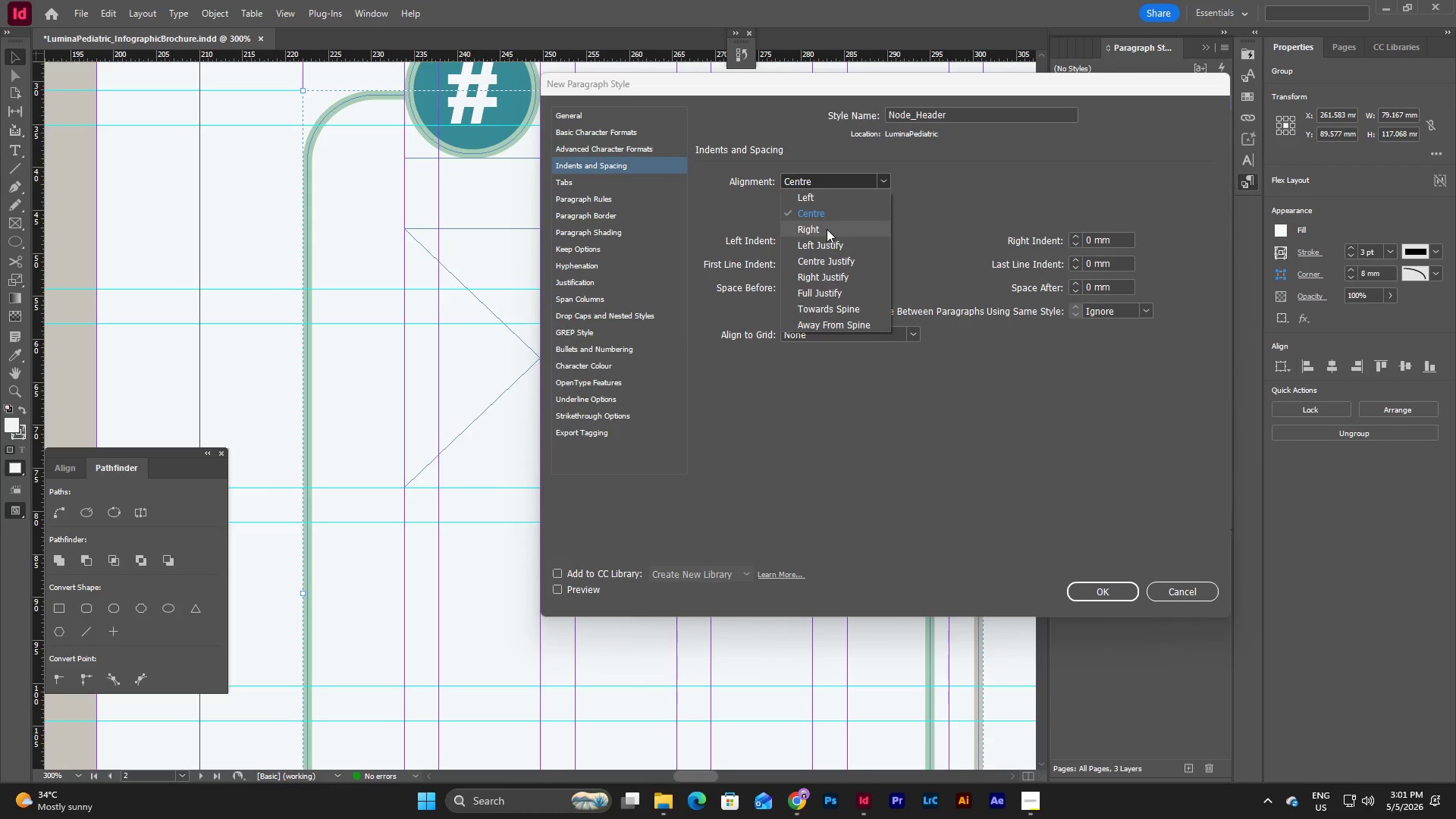 
left_click([827, 202])
 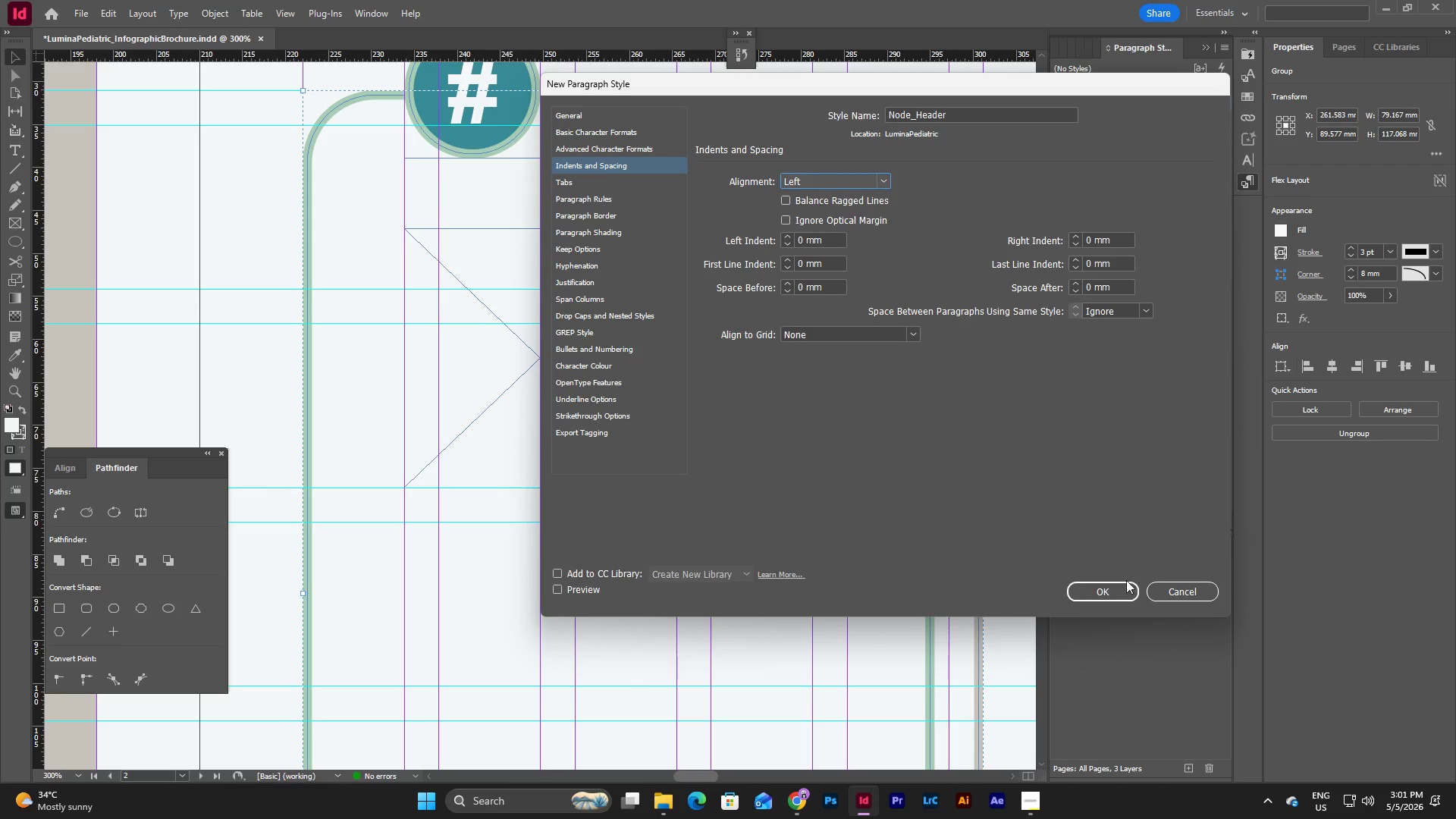 
left_click([1107, 594])
 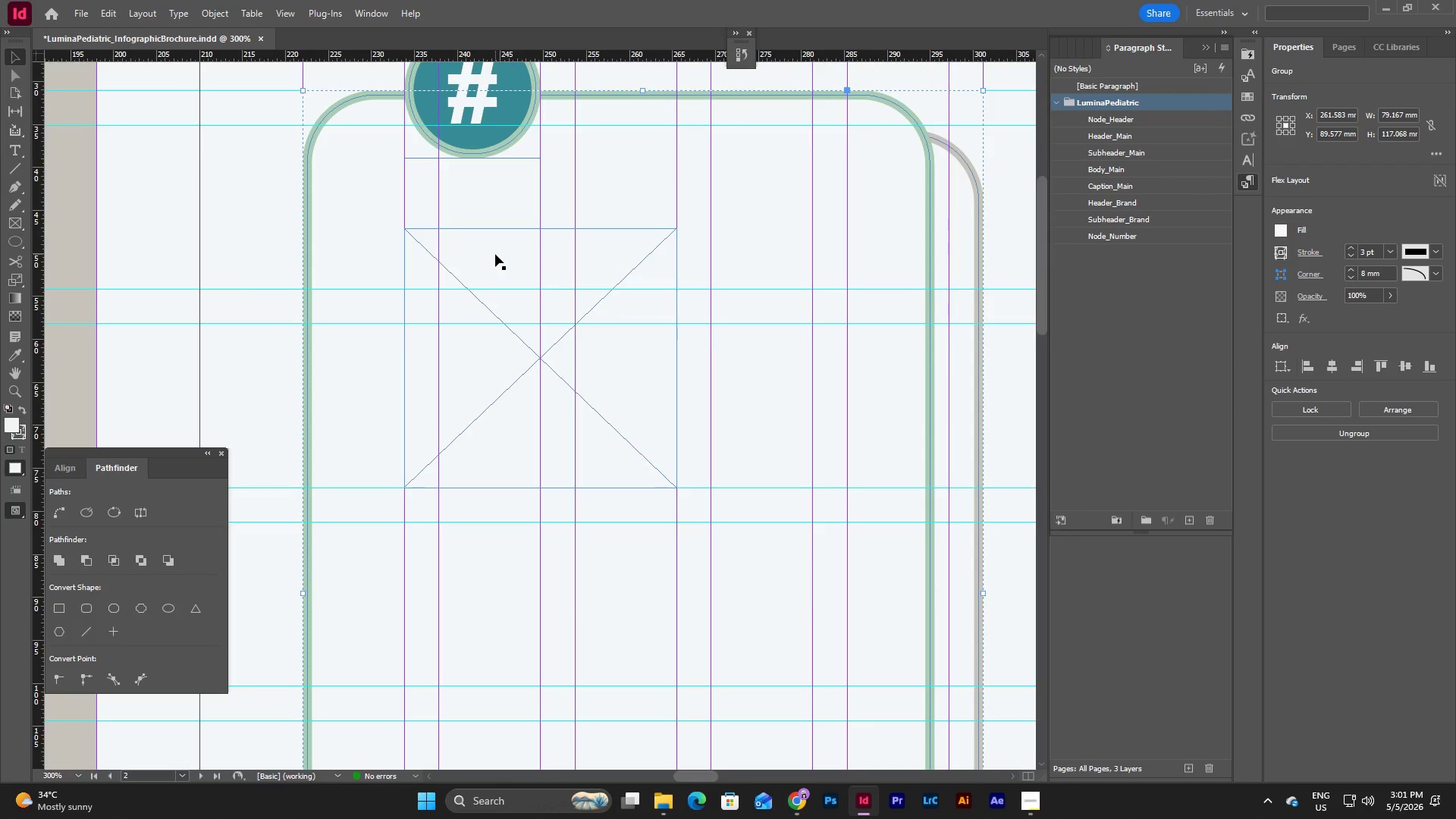 
scroll: coordinate [495, 254], scroll_direction: down, amount: 2.0
 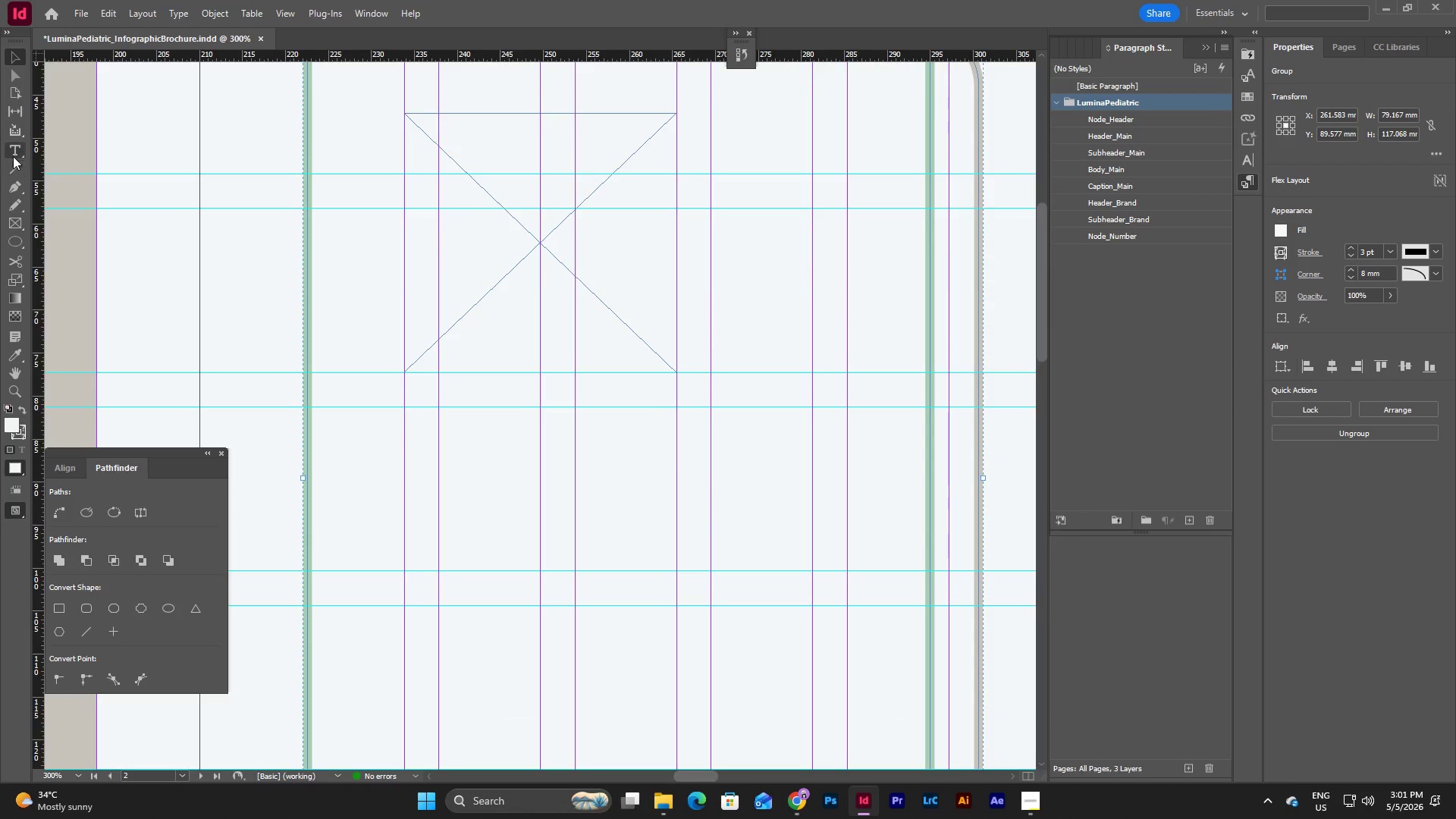 
left_click([11, 146])
 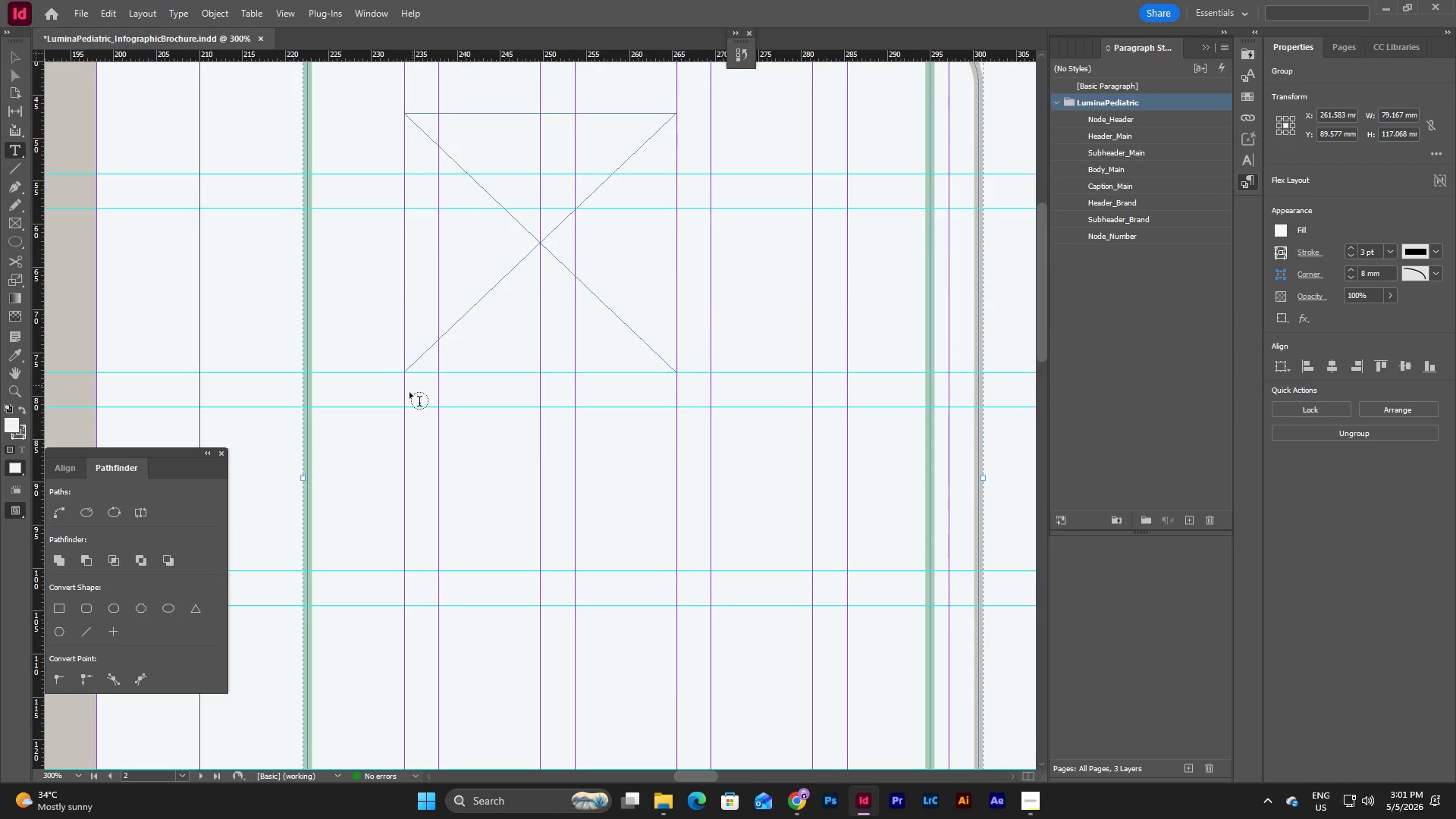 
left_click_drag(start_coordinate=[408, 400], to_coordinate=[849, 466])
 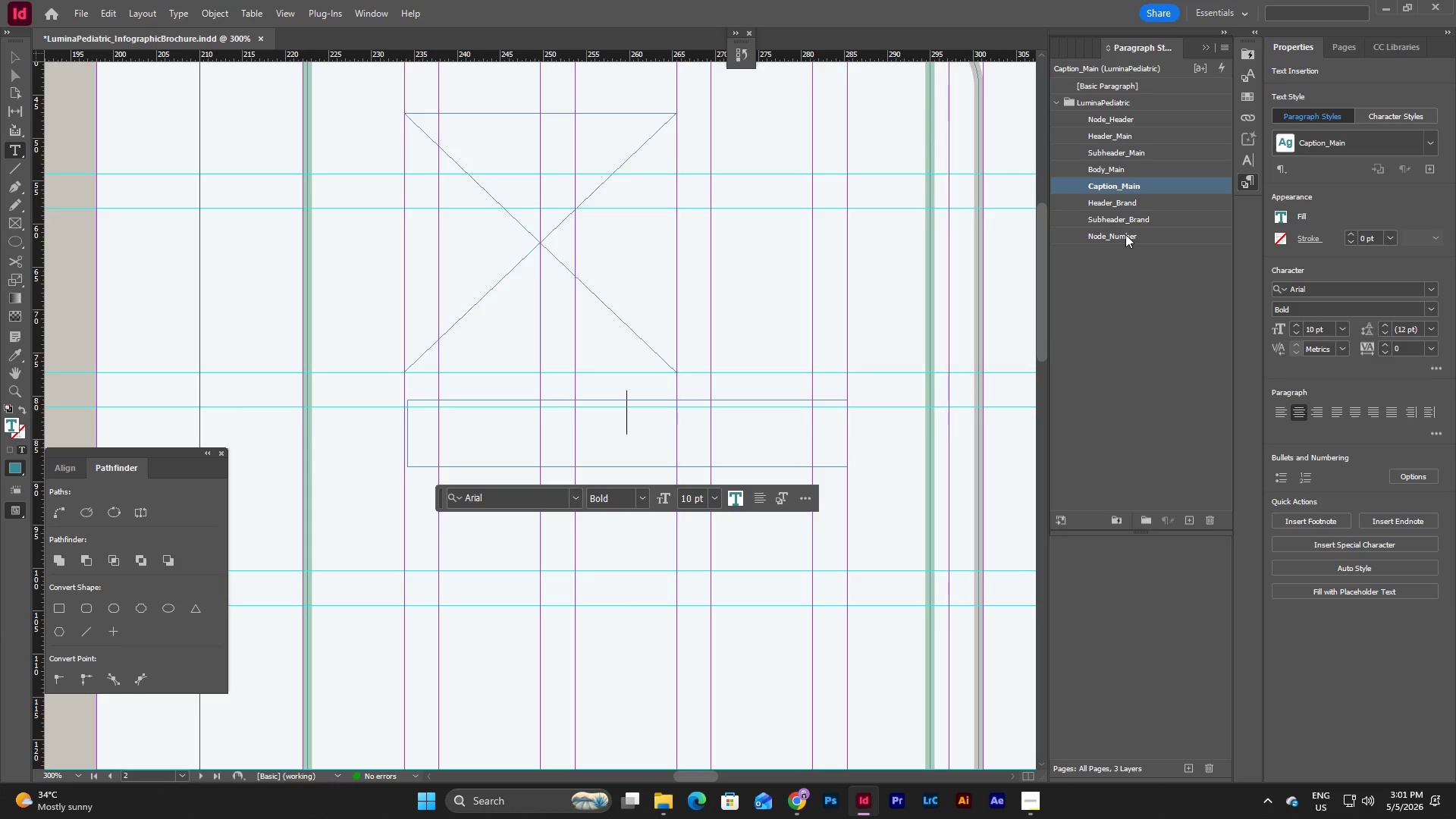 
left_click([1124, 117])
 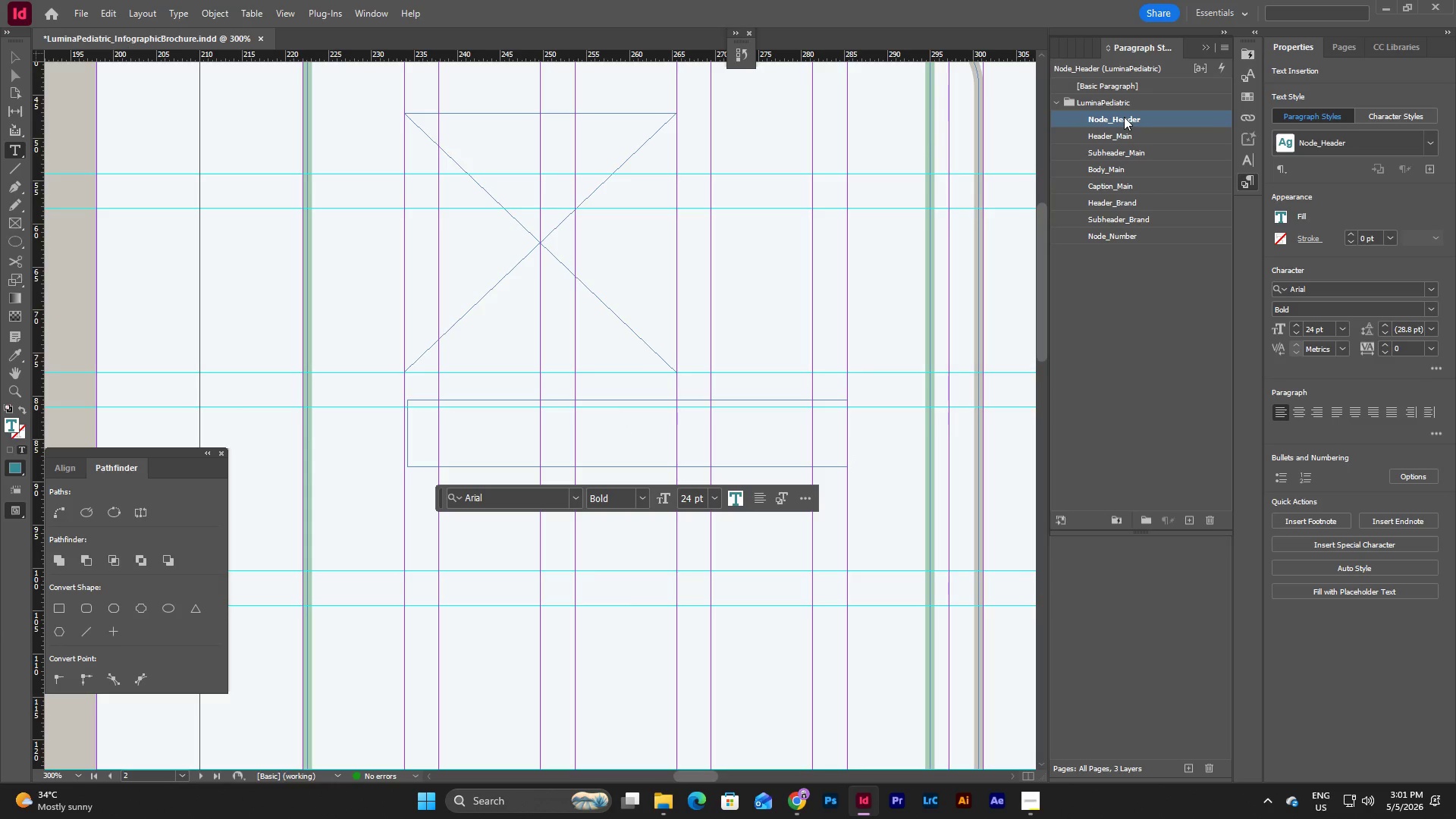 
type(HEADR)
key(Escape)
 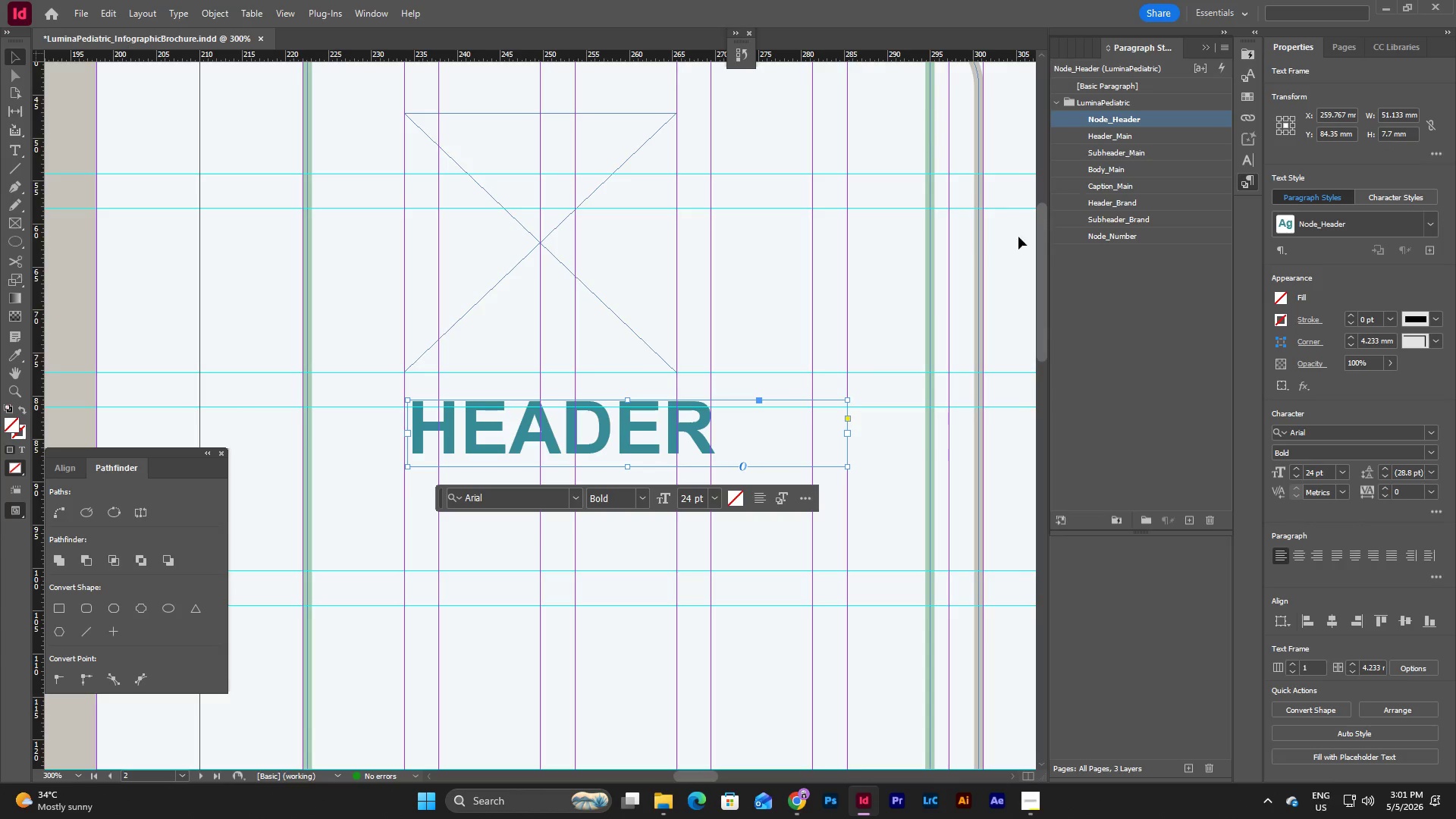 
scroll: coordinate [754, 464], scroll_direction: up, amount: 3.0
 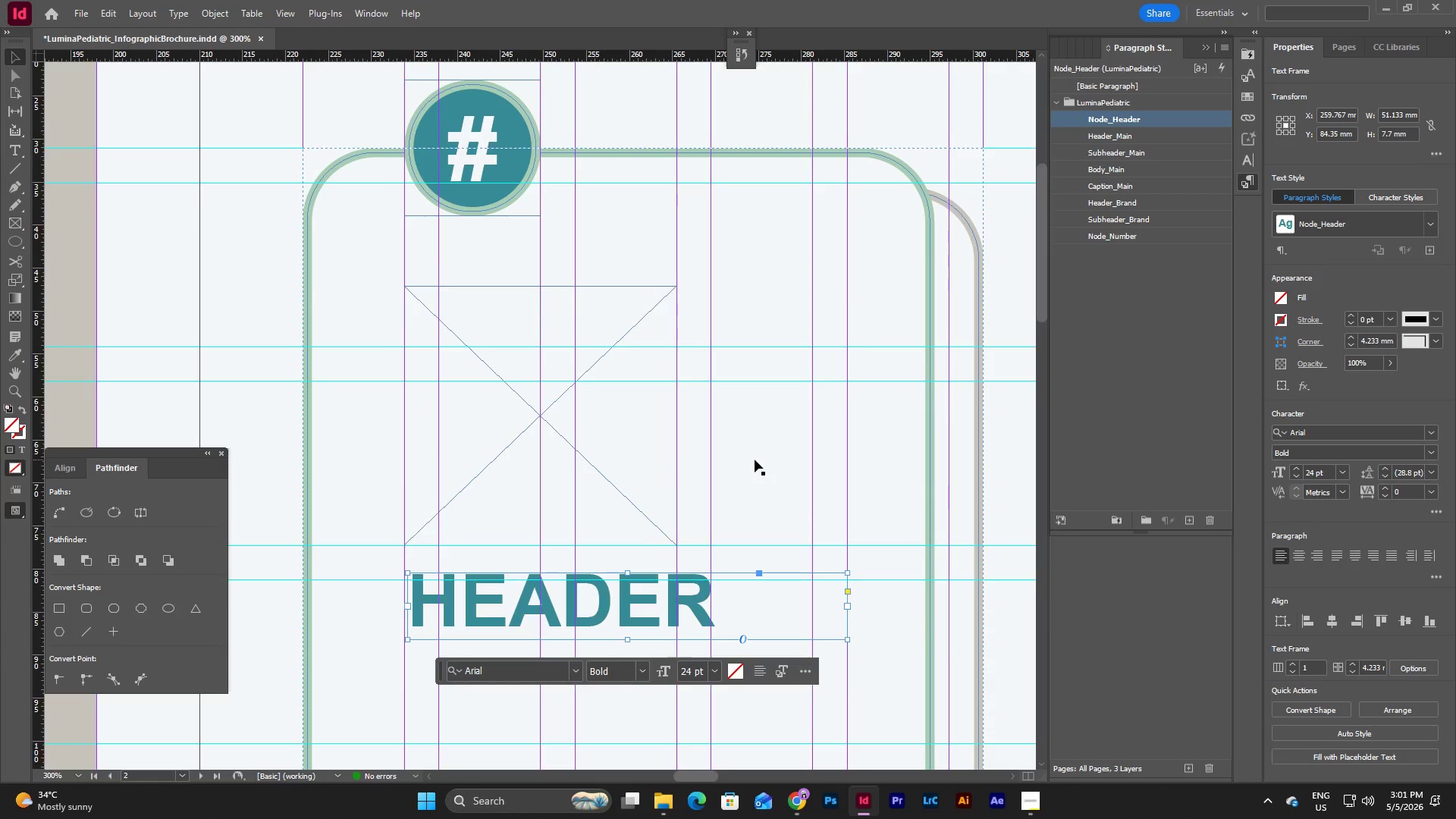 
scroll: coordinate [755, 460], scroll_direction: down, amount: 3.0
 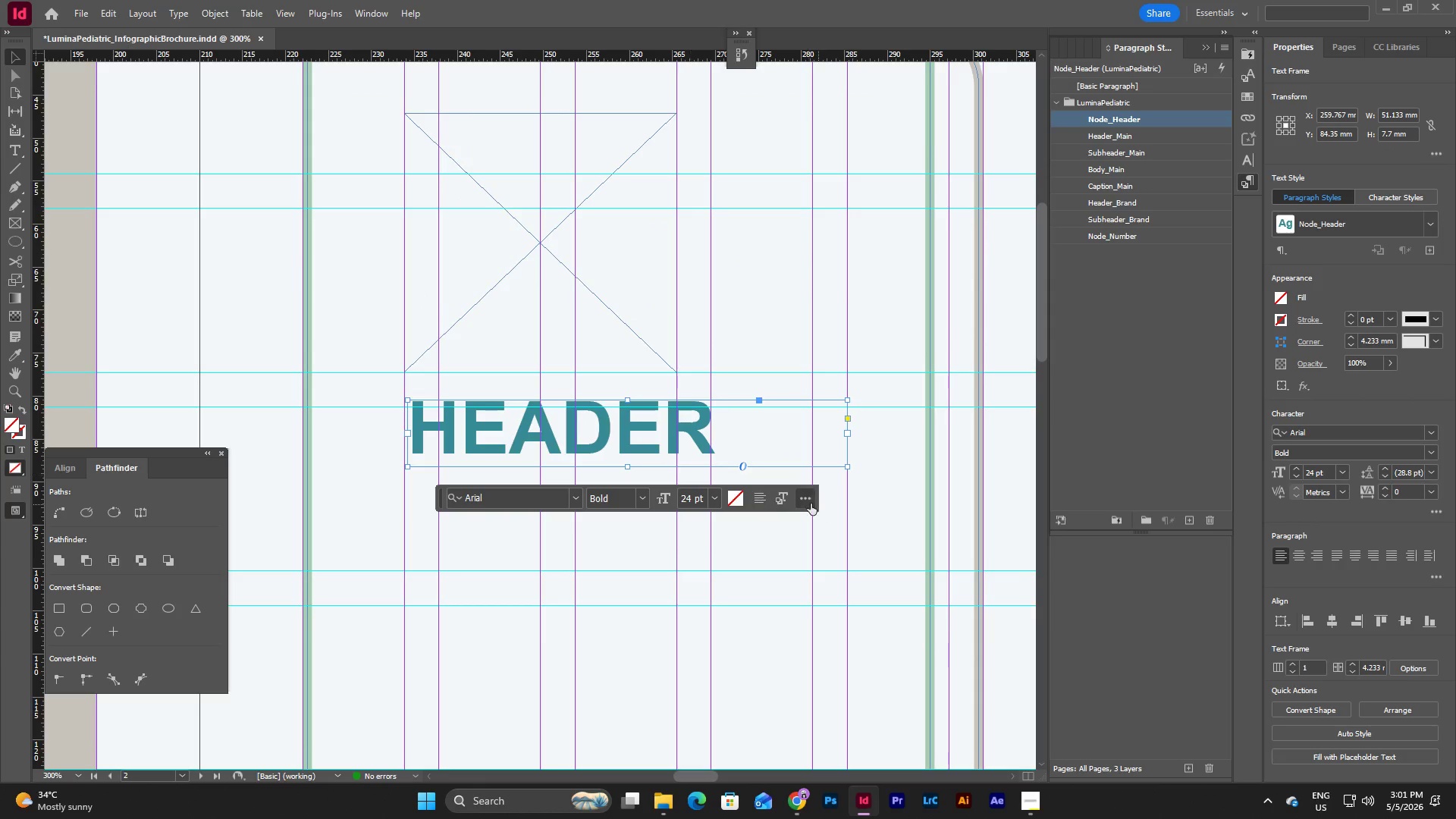 
left_click([764, 497])
 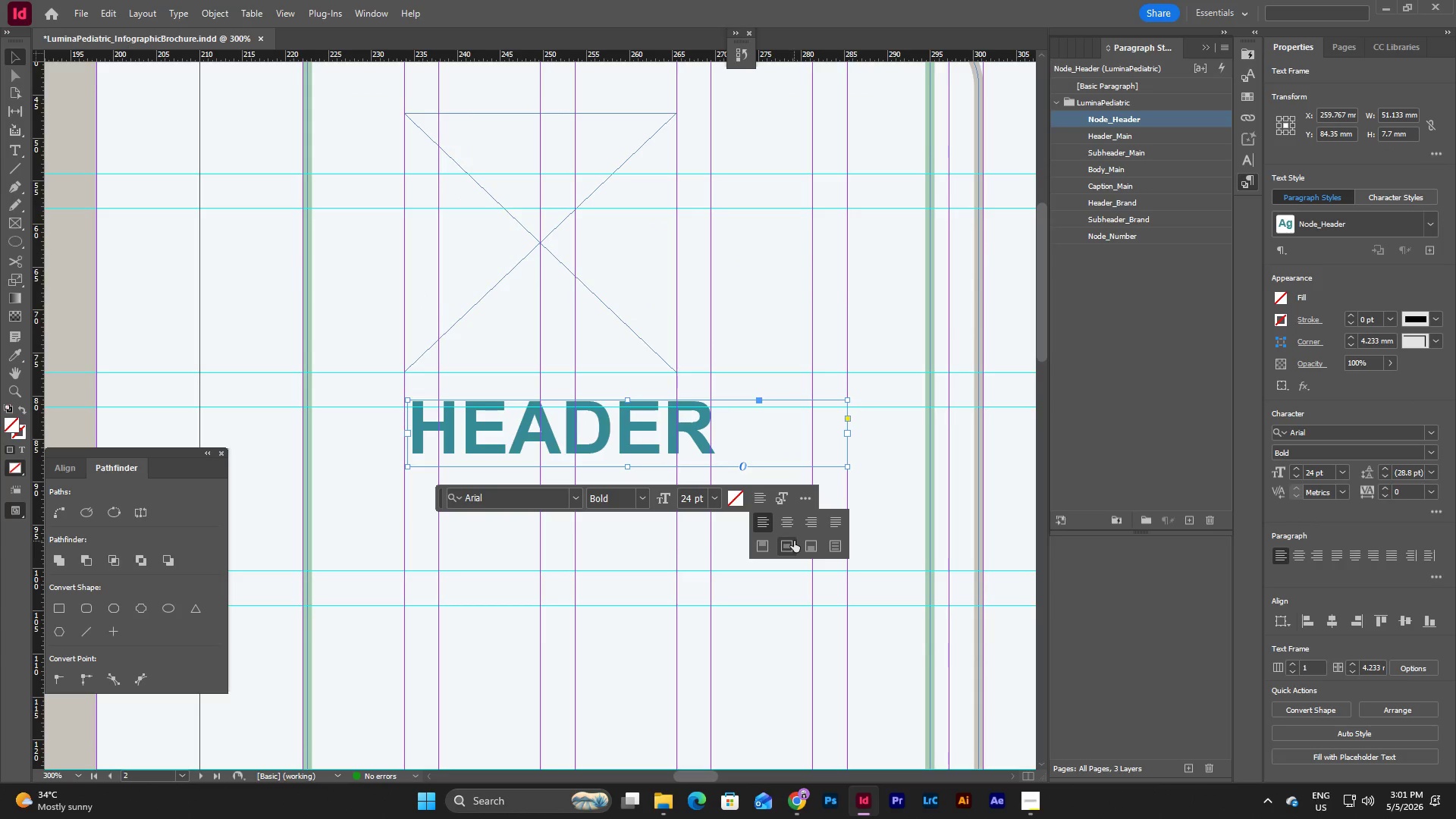 
left_click([786, 545])
 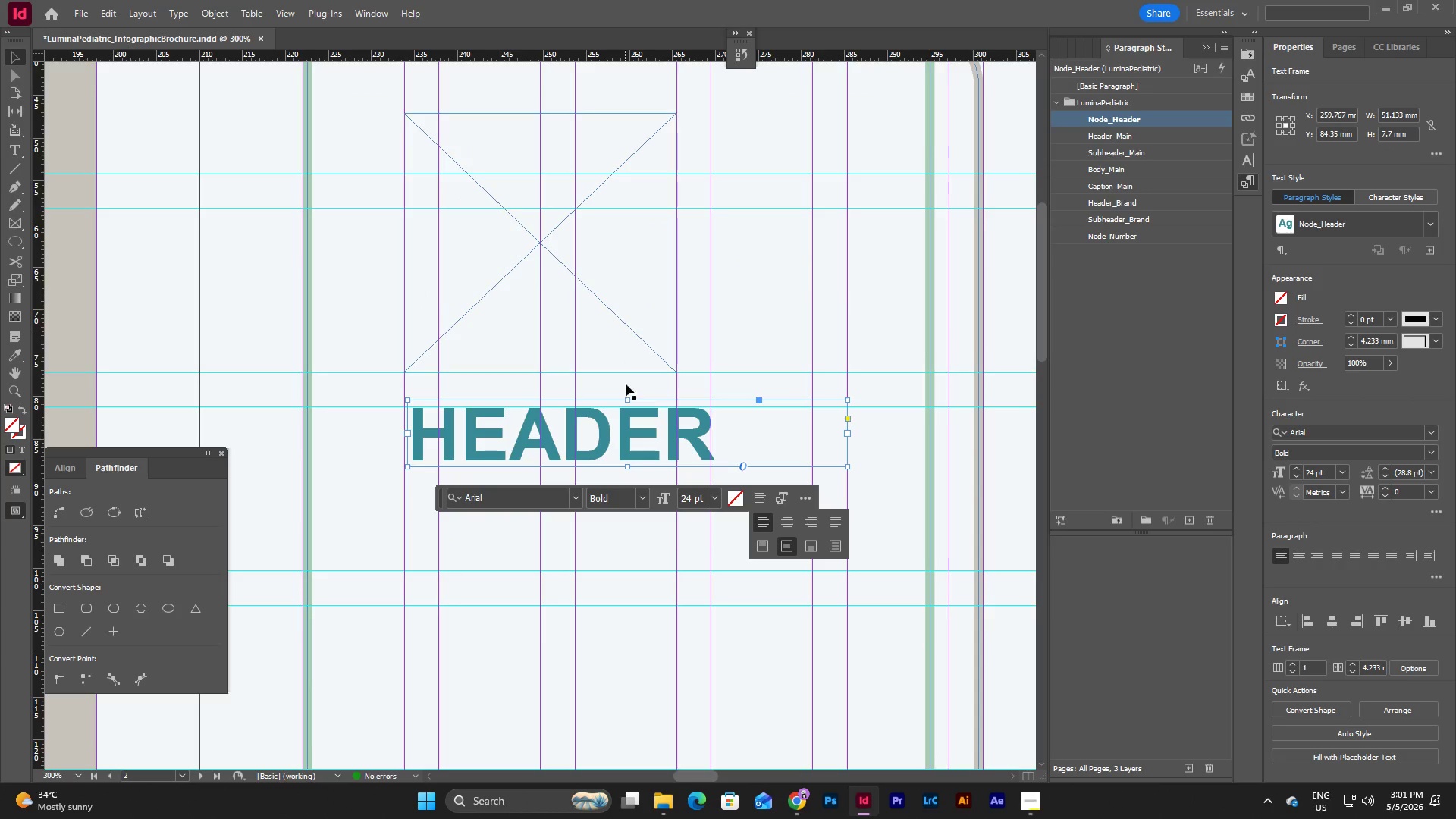 
left_click_drag(start_coordinate=[628, 401], to_coordinate=[630, 375])
 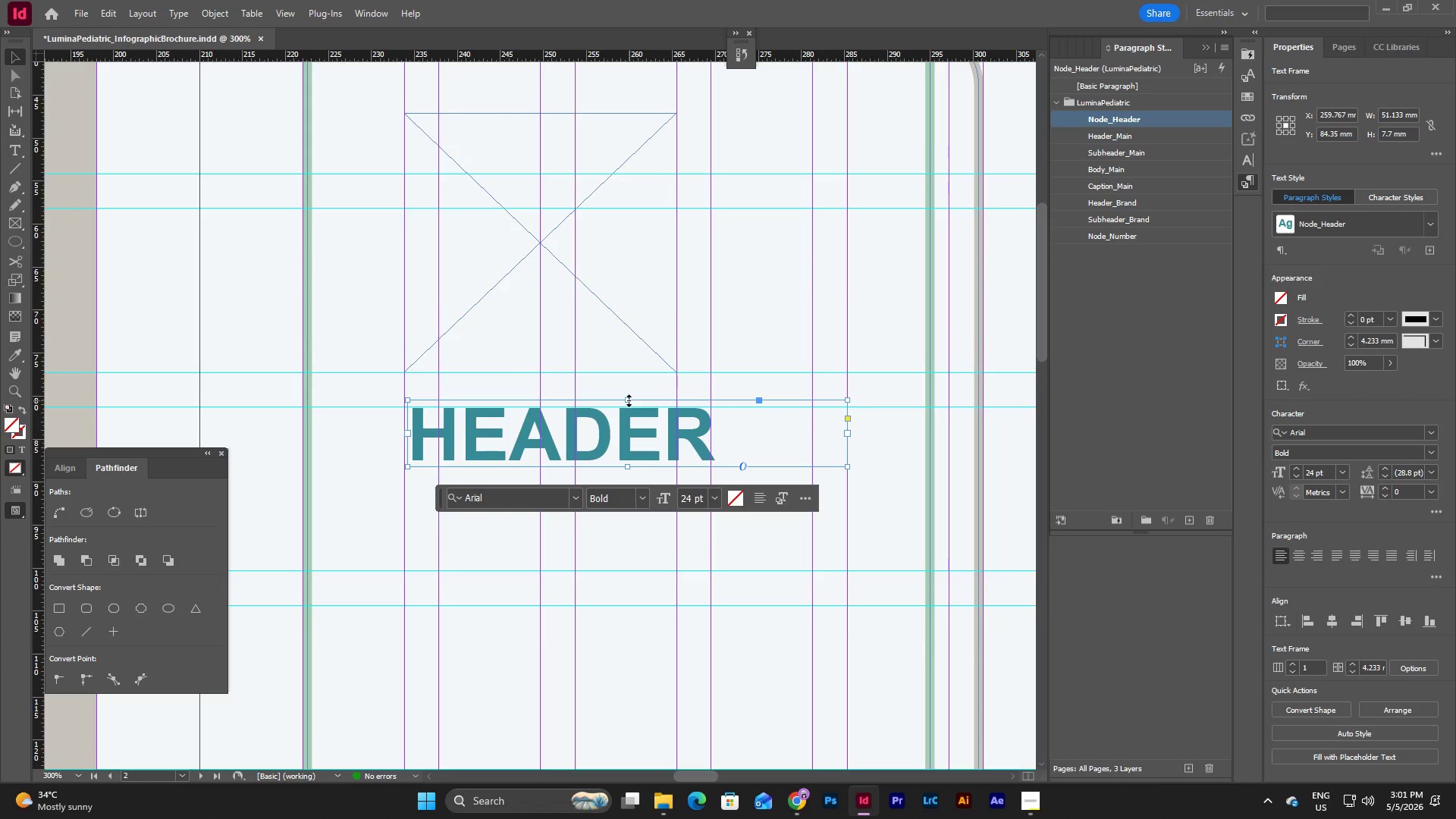 
left_click_drag(start_coordinate=[629, 400], to_coordinate=[629, 372])
 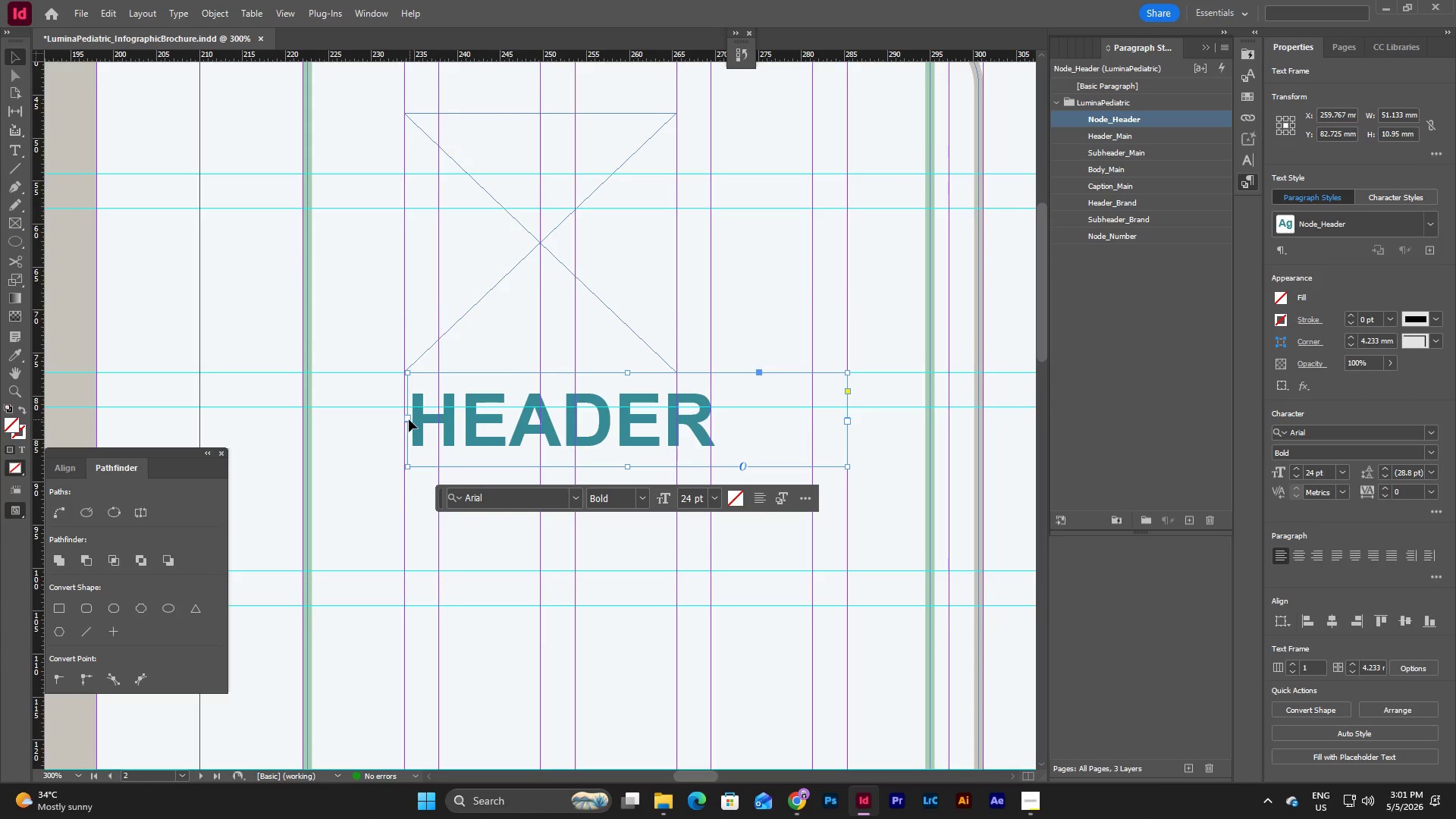 
left_click_drag(start_coordinate=[409, 416], to_coordinate=[403, 416])
 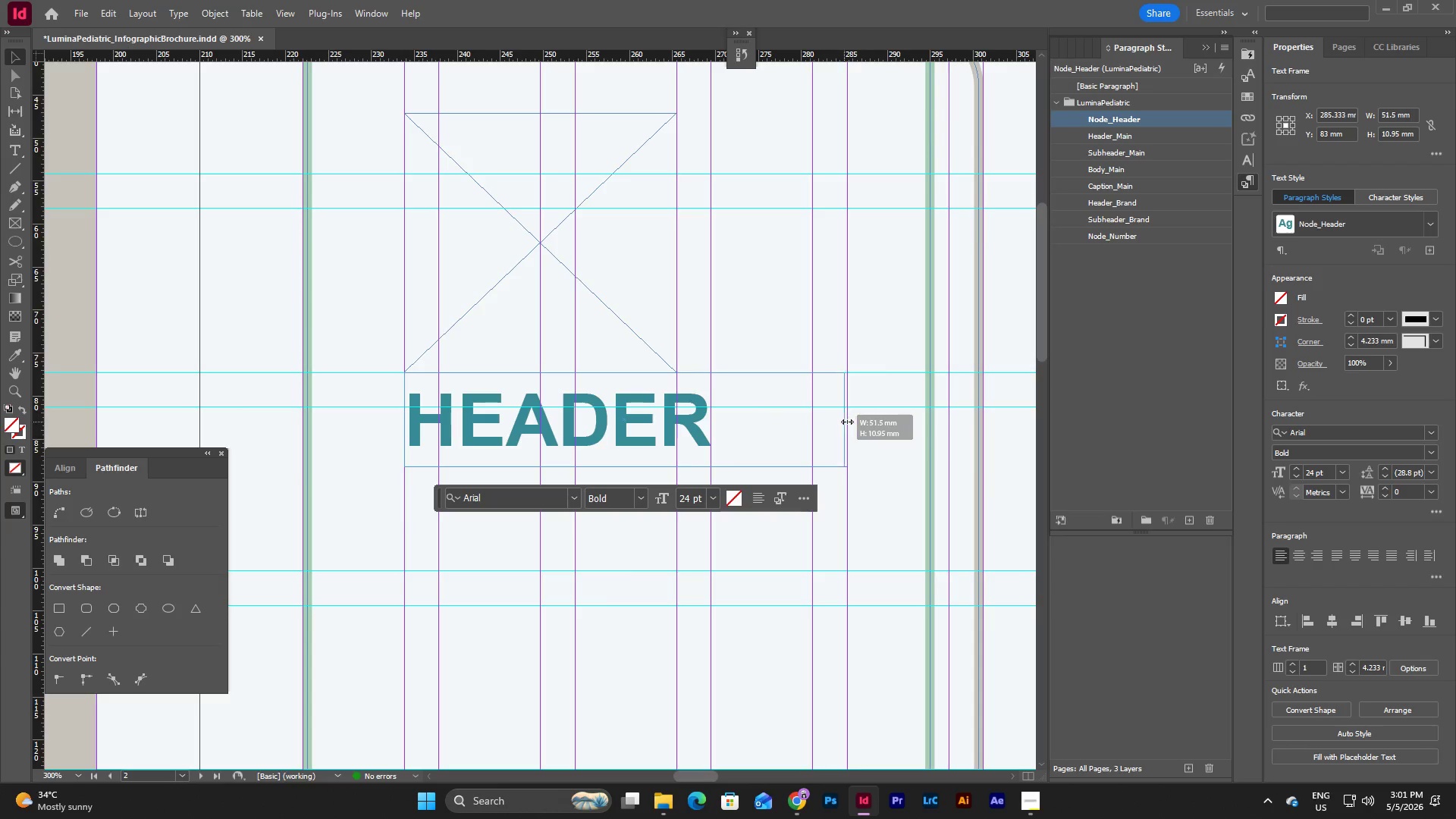 
scroll: coordinate [896, 461], scroll_direction: down, amount: 1.0
 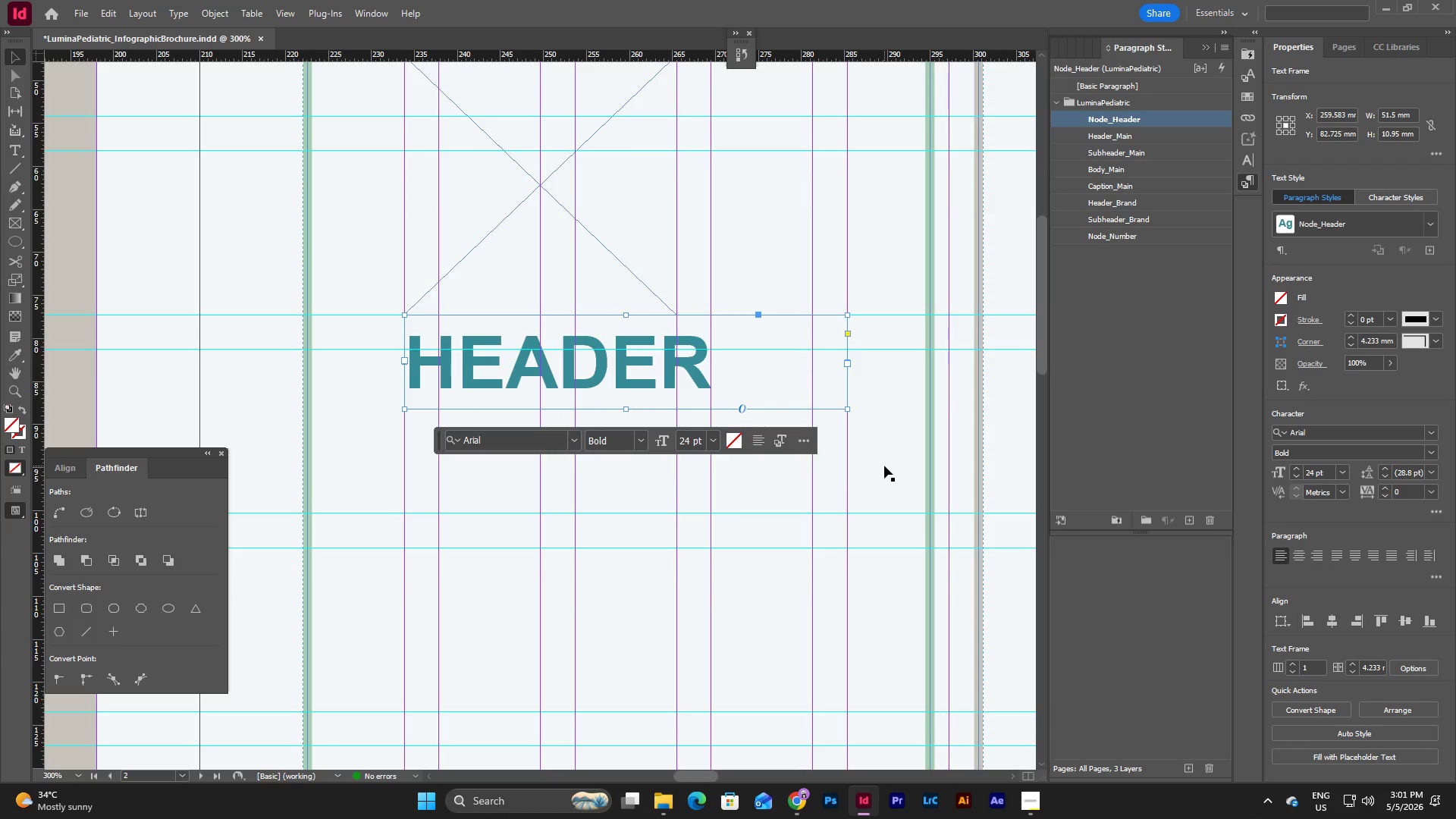 
left_click([693, 497])
 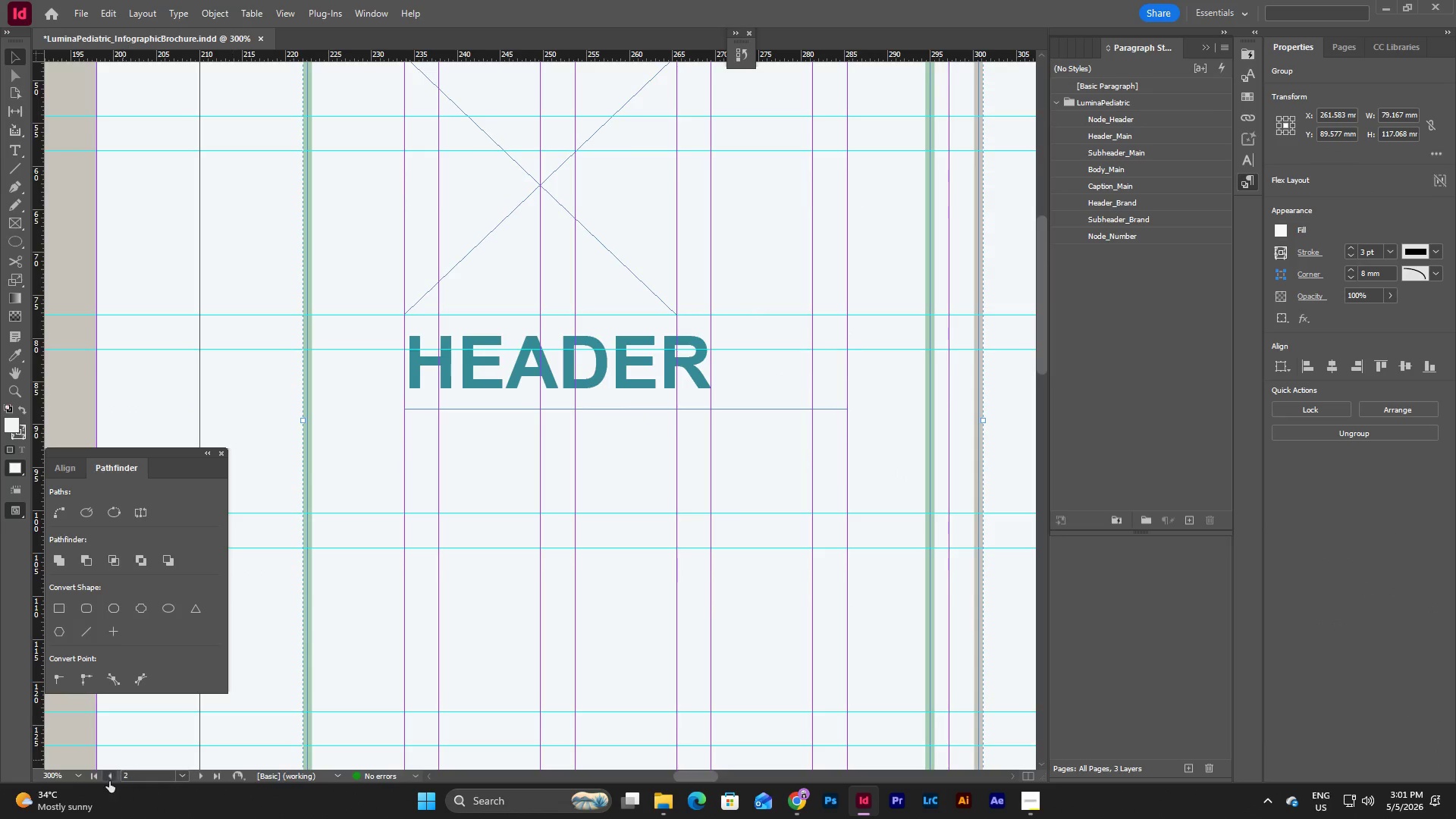 
left_click([78, 772])
 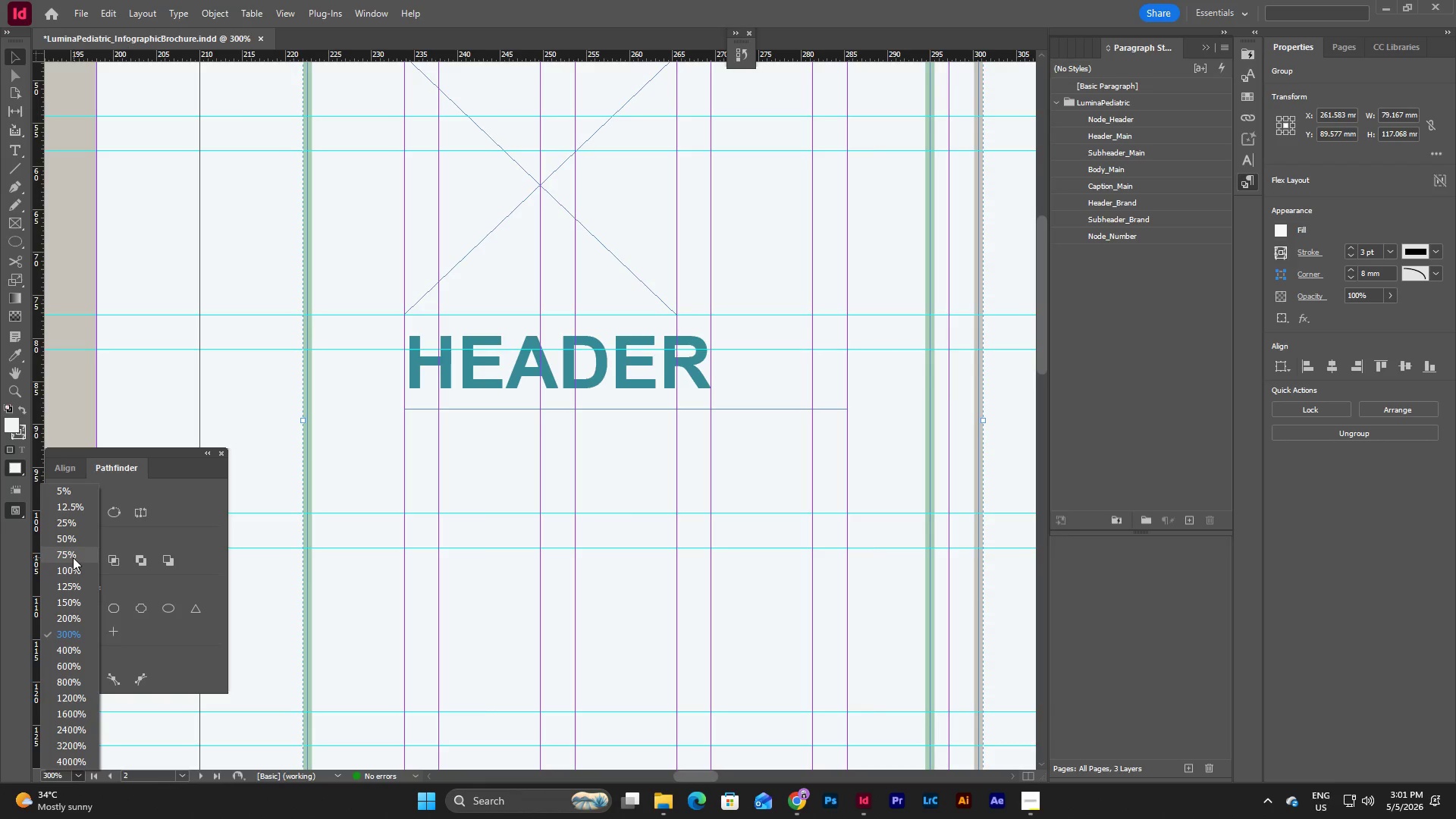 
left_click([71, 573])
 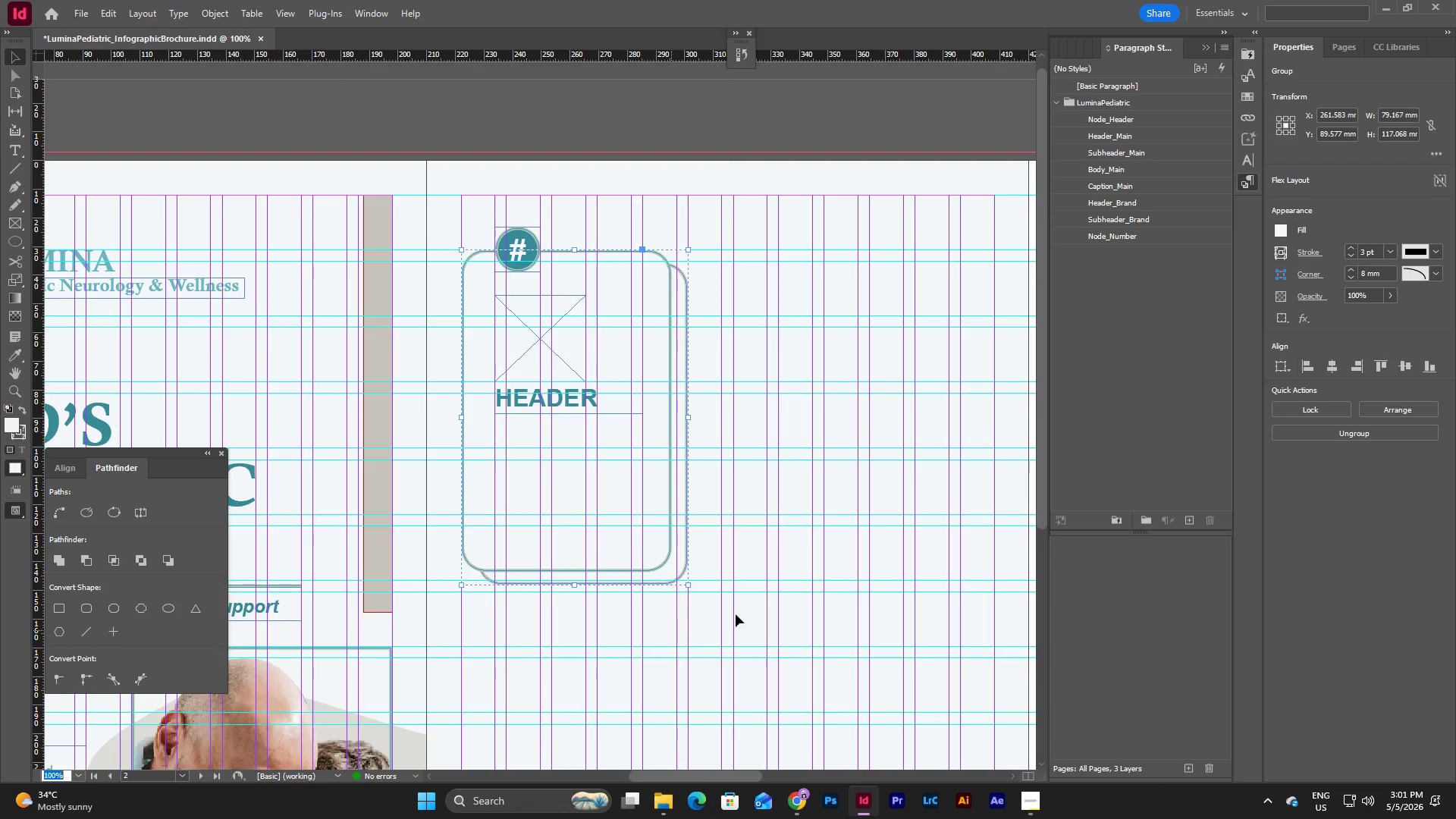 
left_click([794, 613])
 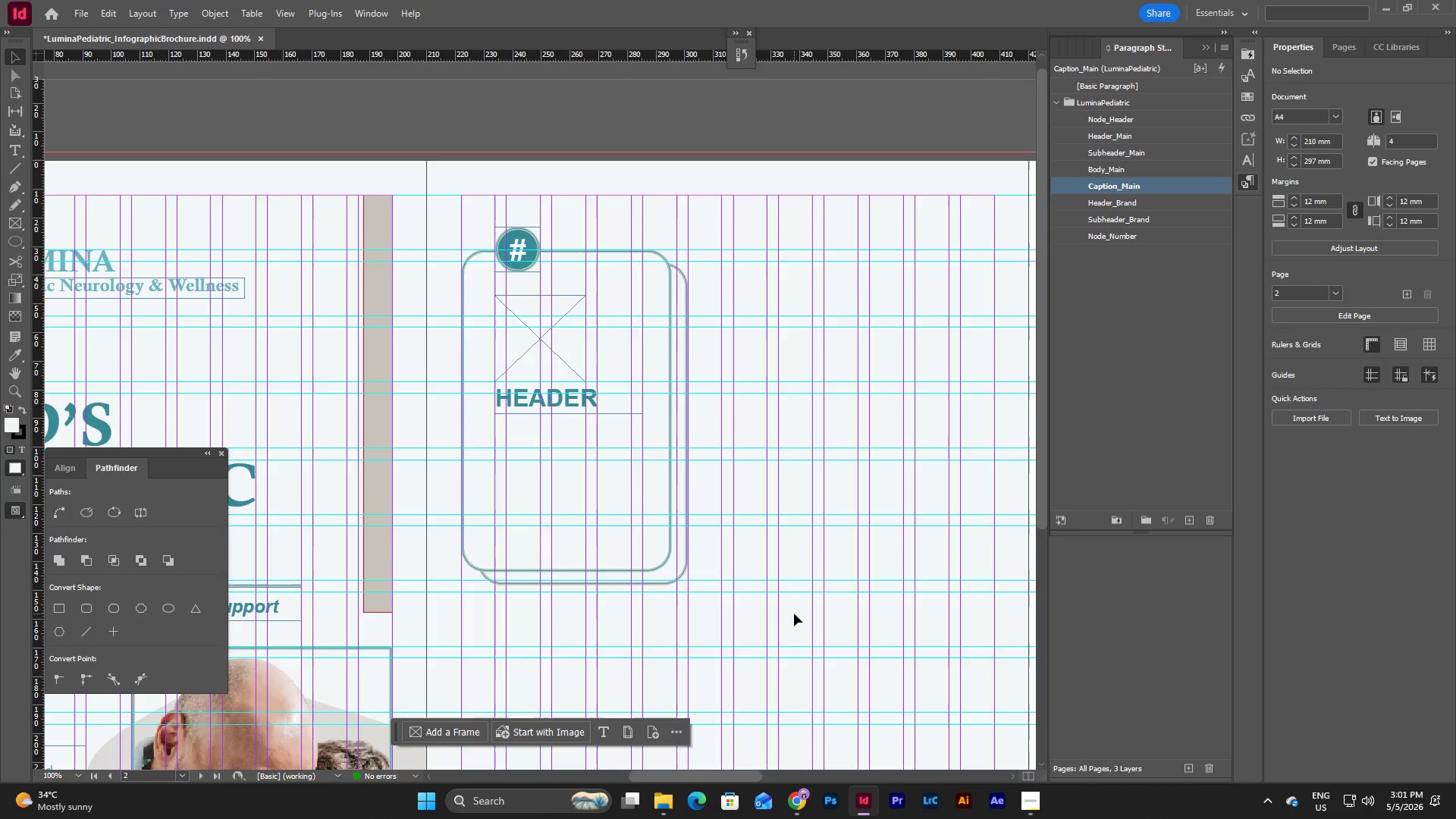 
type(wwwwwwwww)
 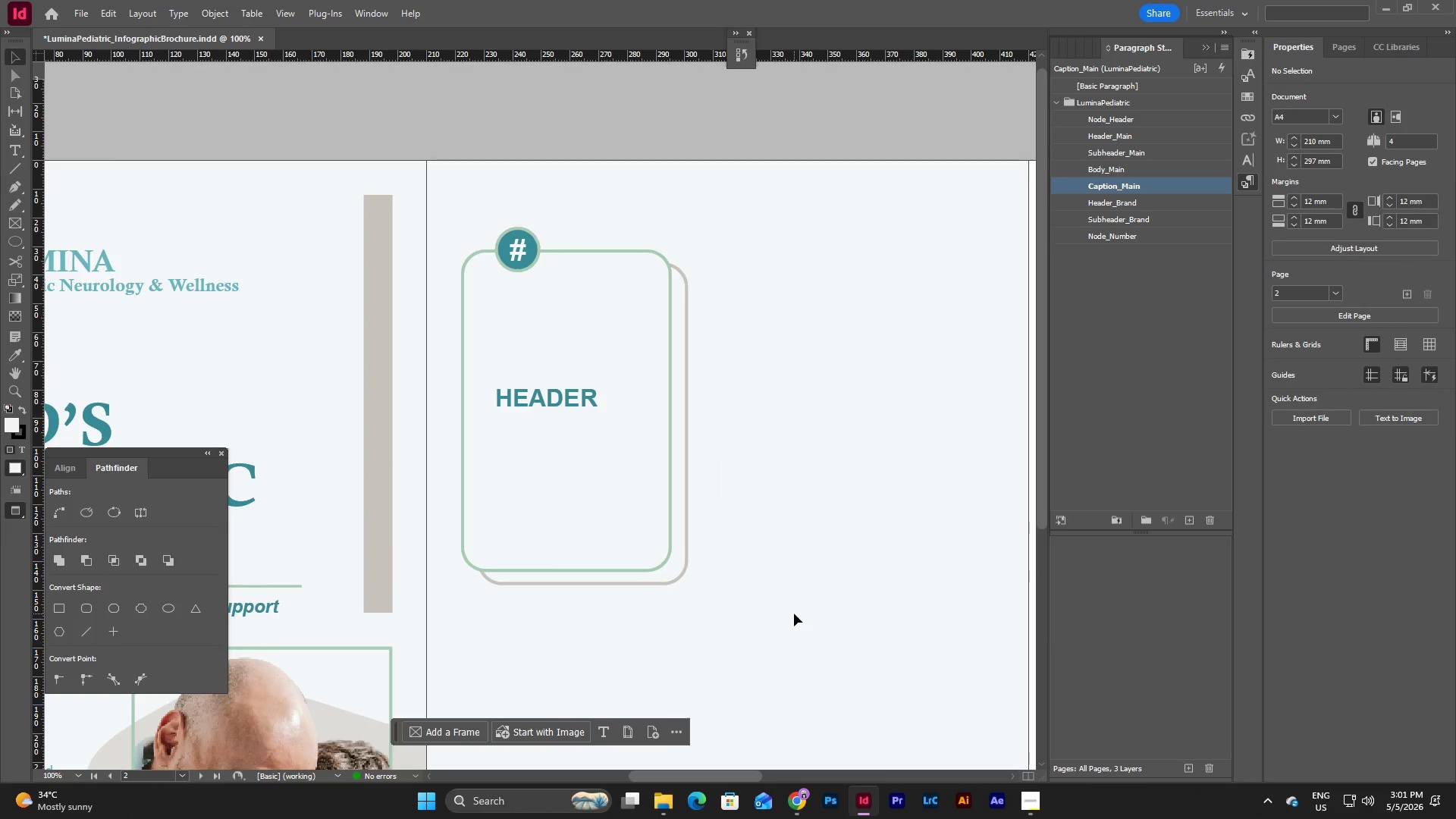 
scroll: coordinate [794, 613], scroll_direction: down, amount: 4.0
 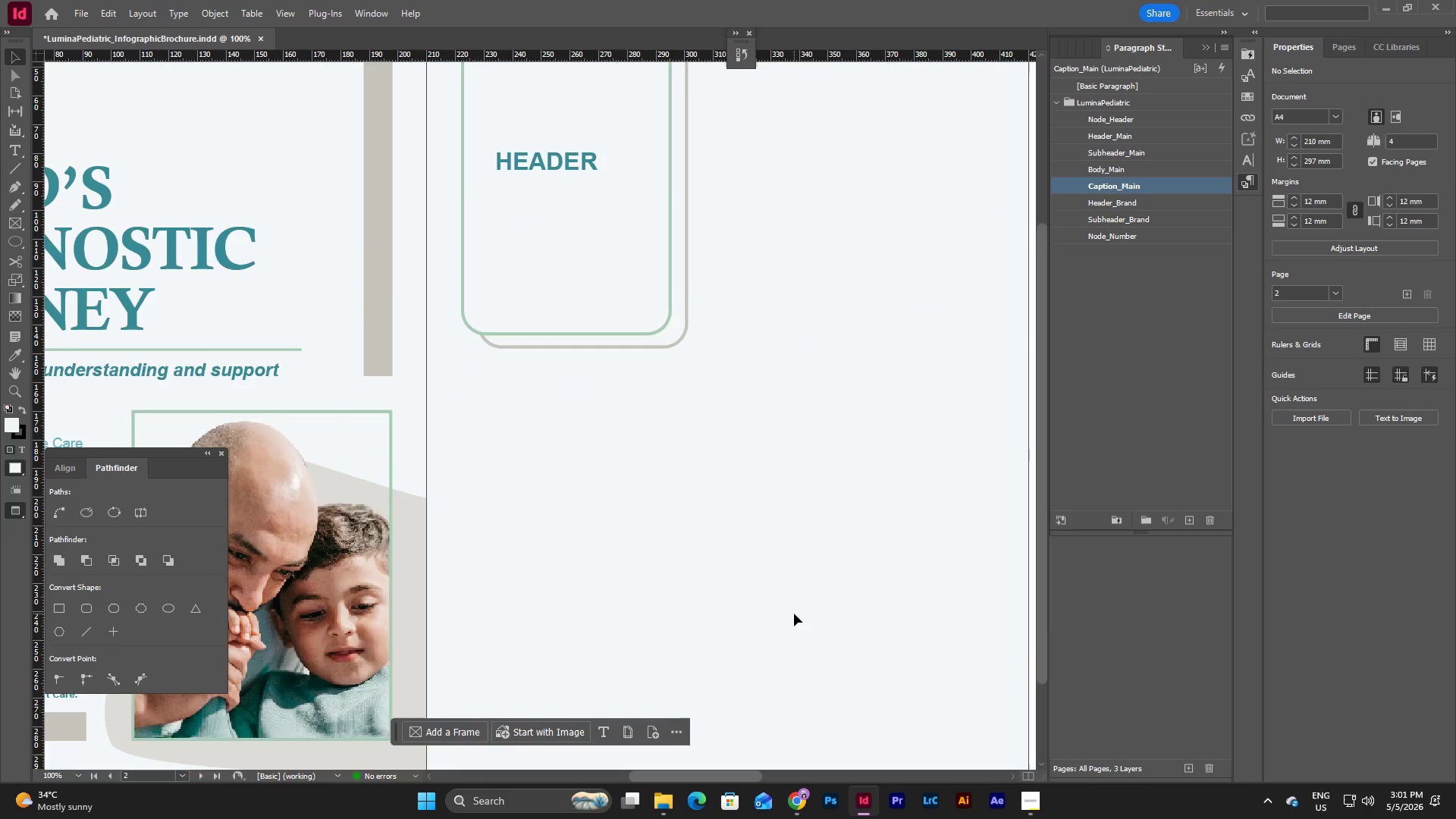 
scroll: coordinate [794, 613], scroll_direction: up, amount: 1.0
 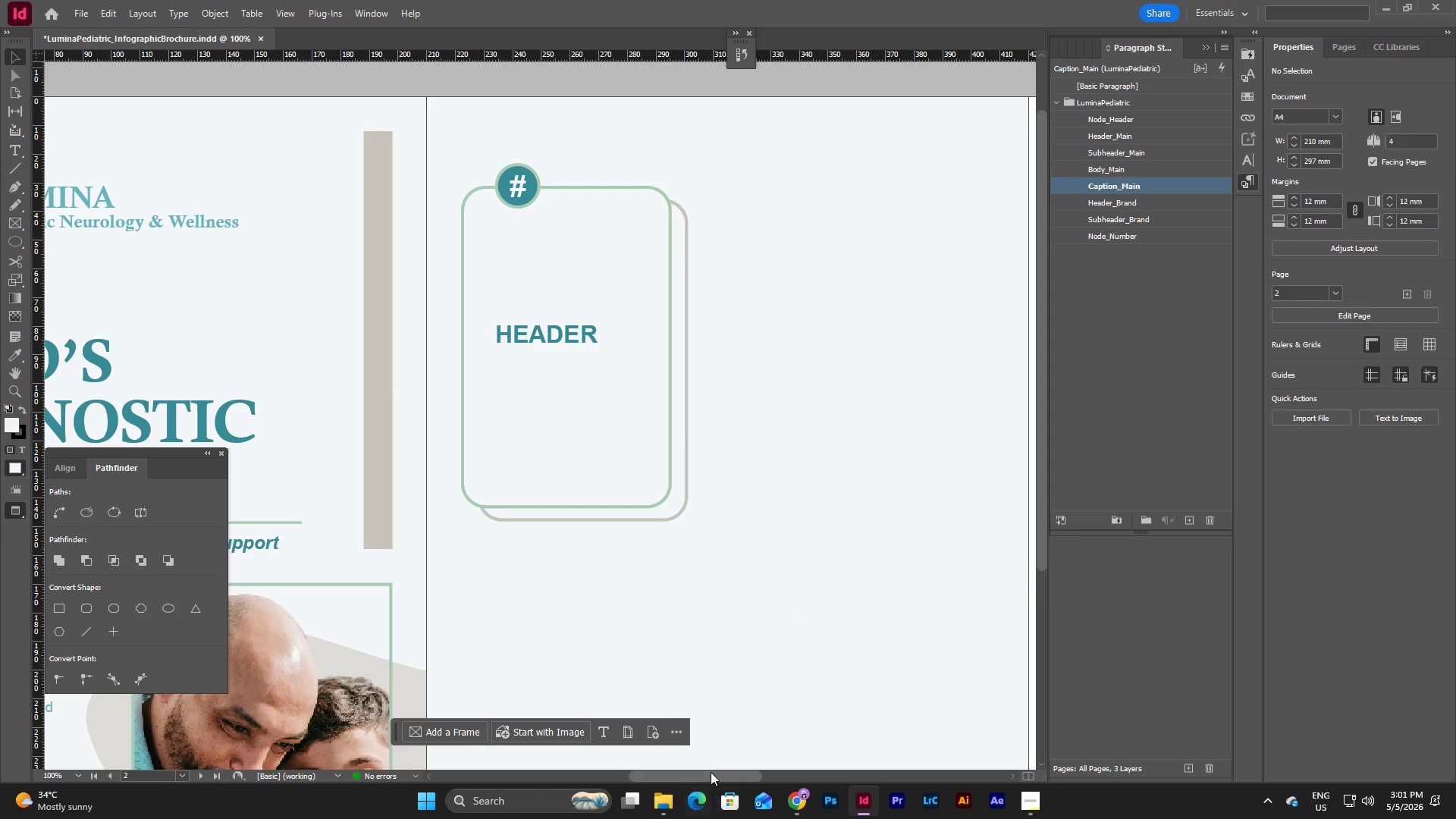 
left_click_drag(start_coordinate=[711, 772], to_coordinate=[700, 767])
 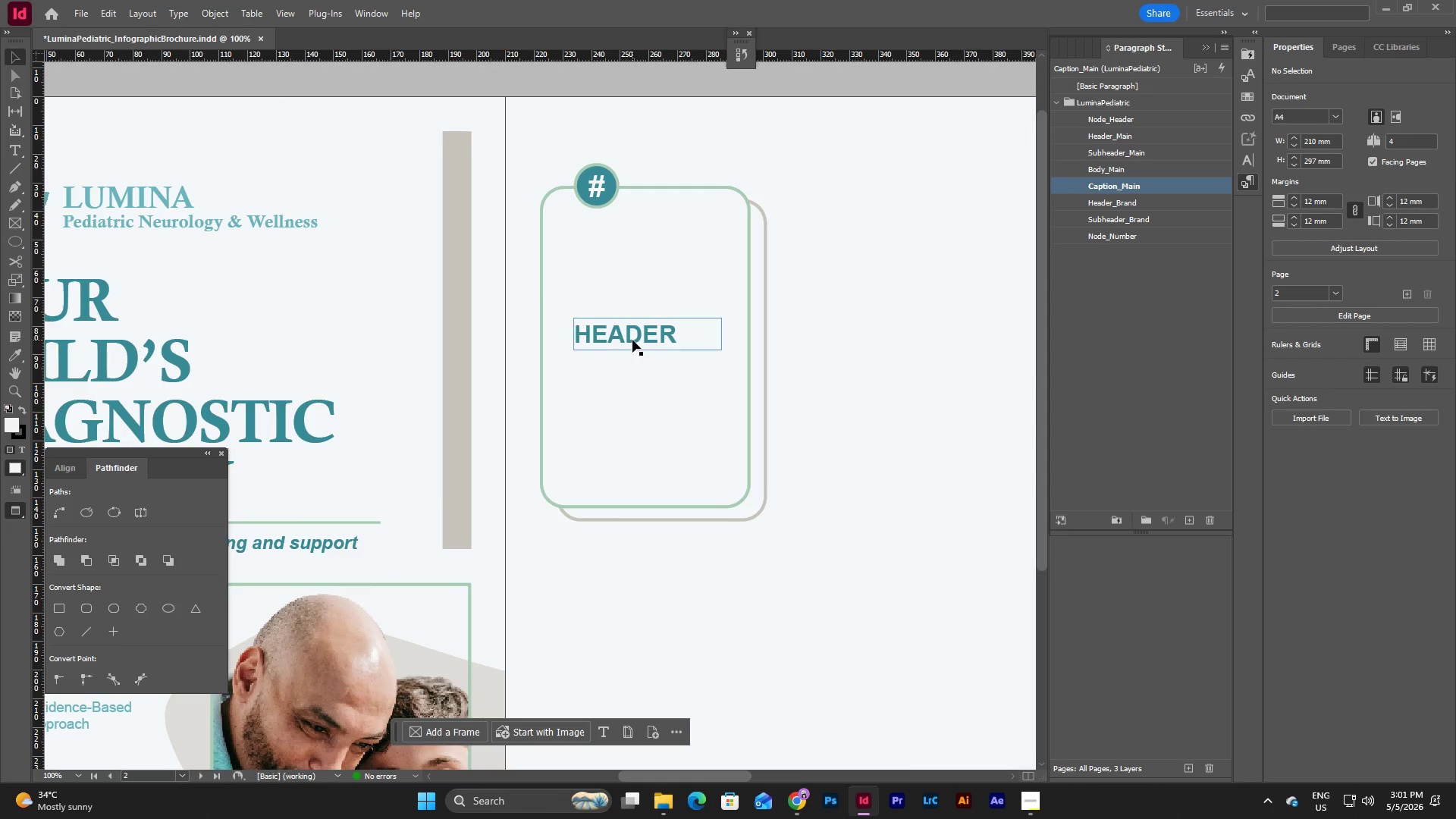 
left_click([632, 340])
 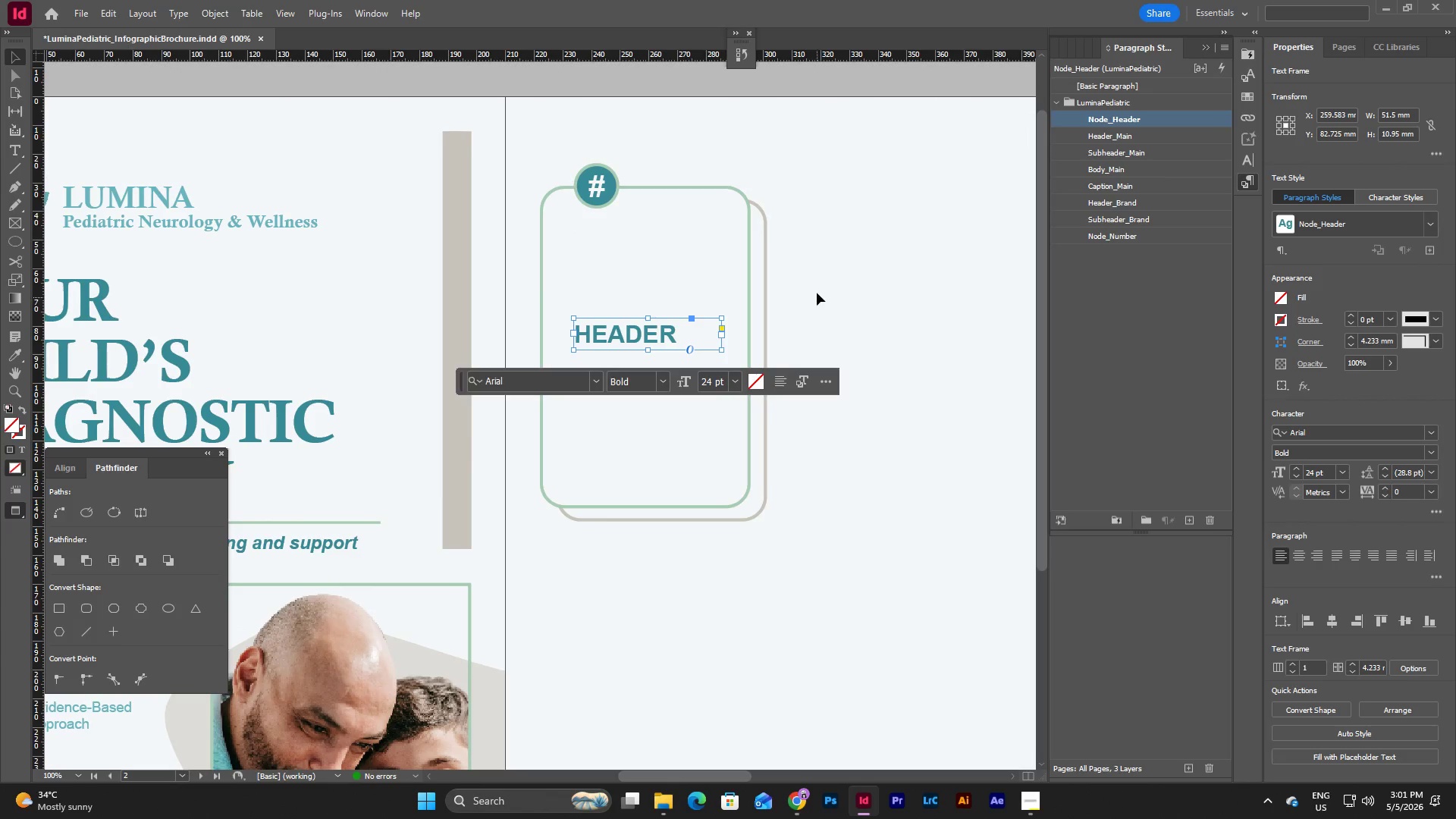 
left_click([829, 277])
 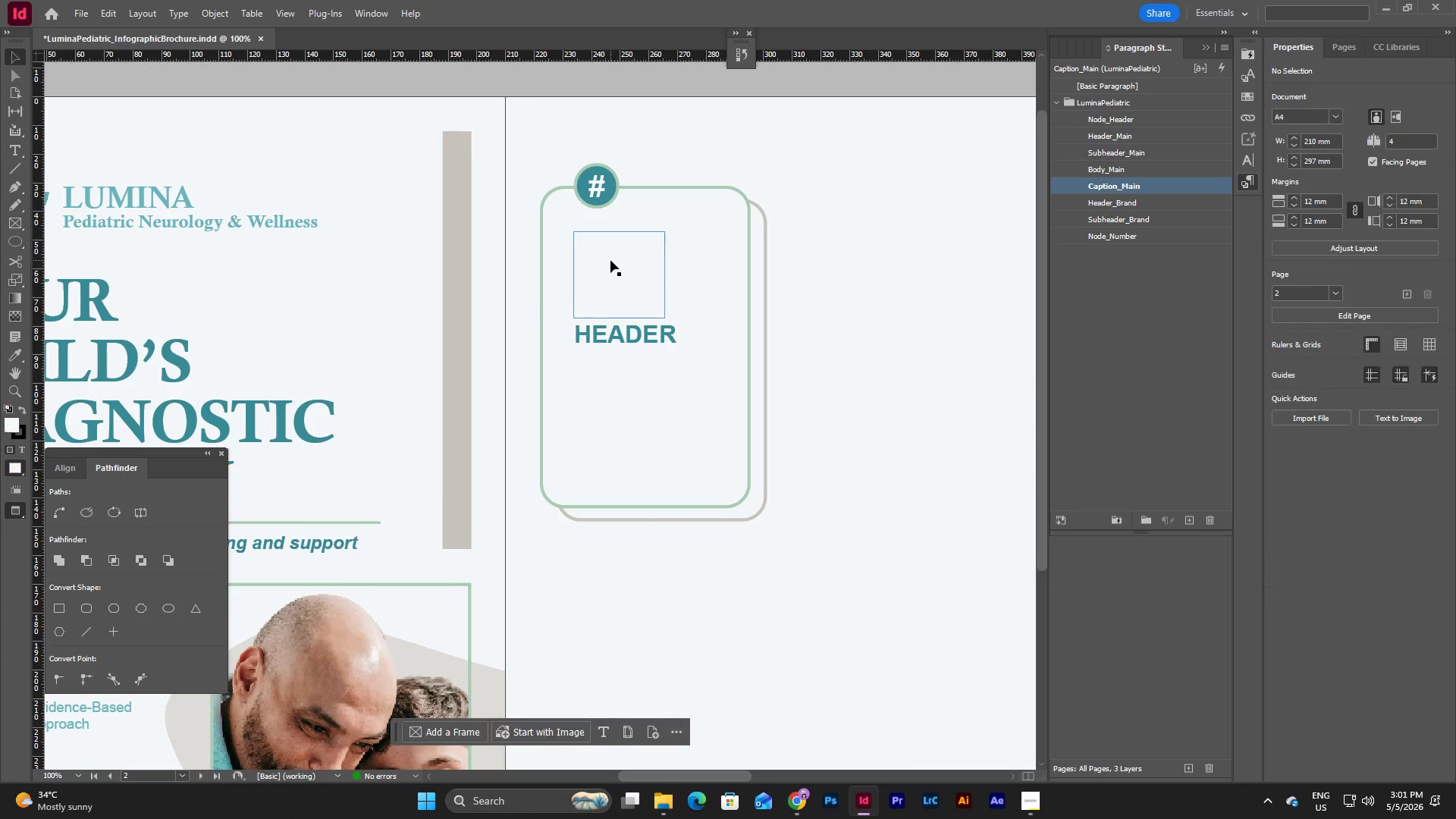 
left_click([610, 260])
 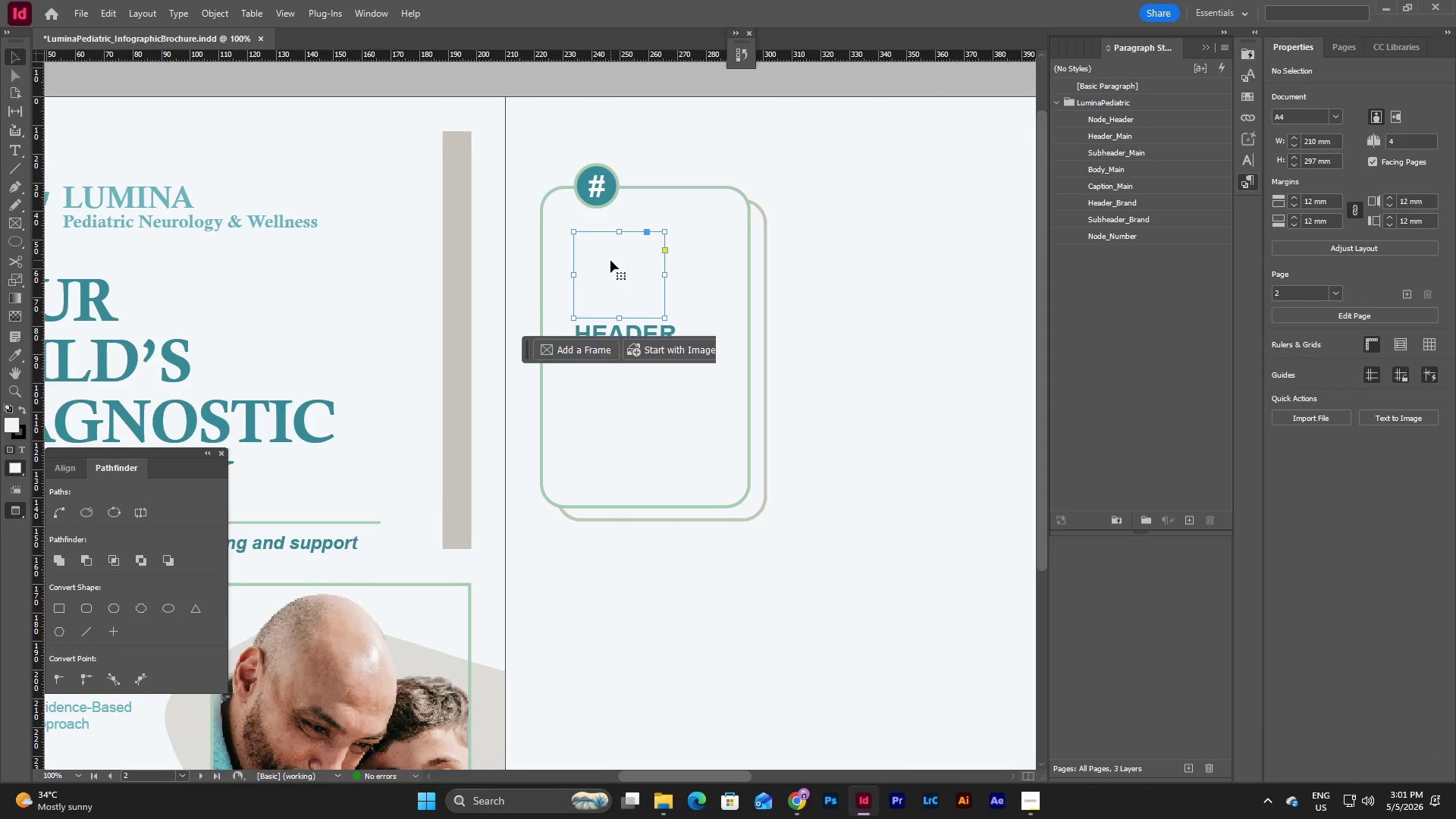 
key(W)
 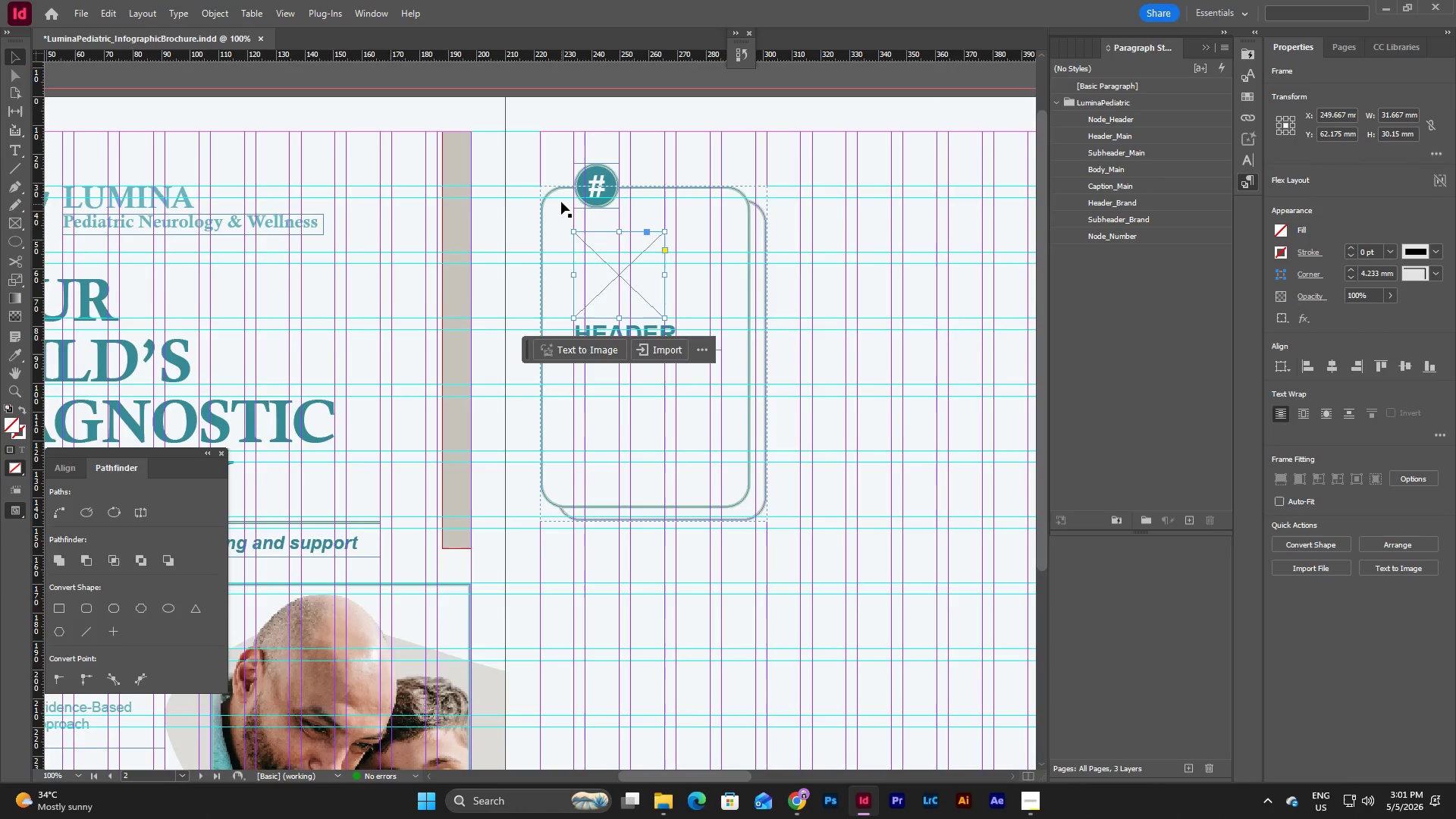 
scroll: coordinate [561, 202], scroll_direction: up, amount: 2.0
 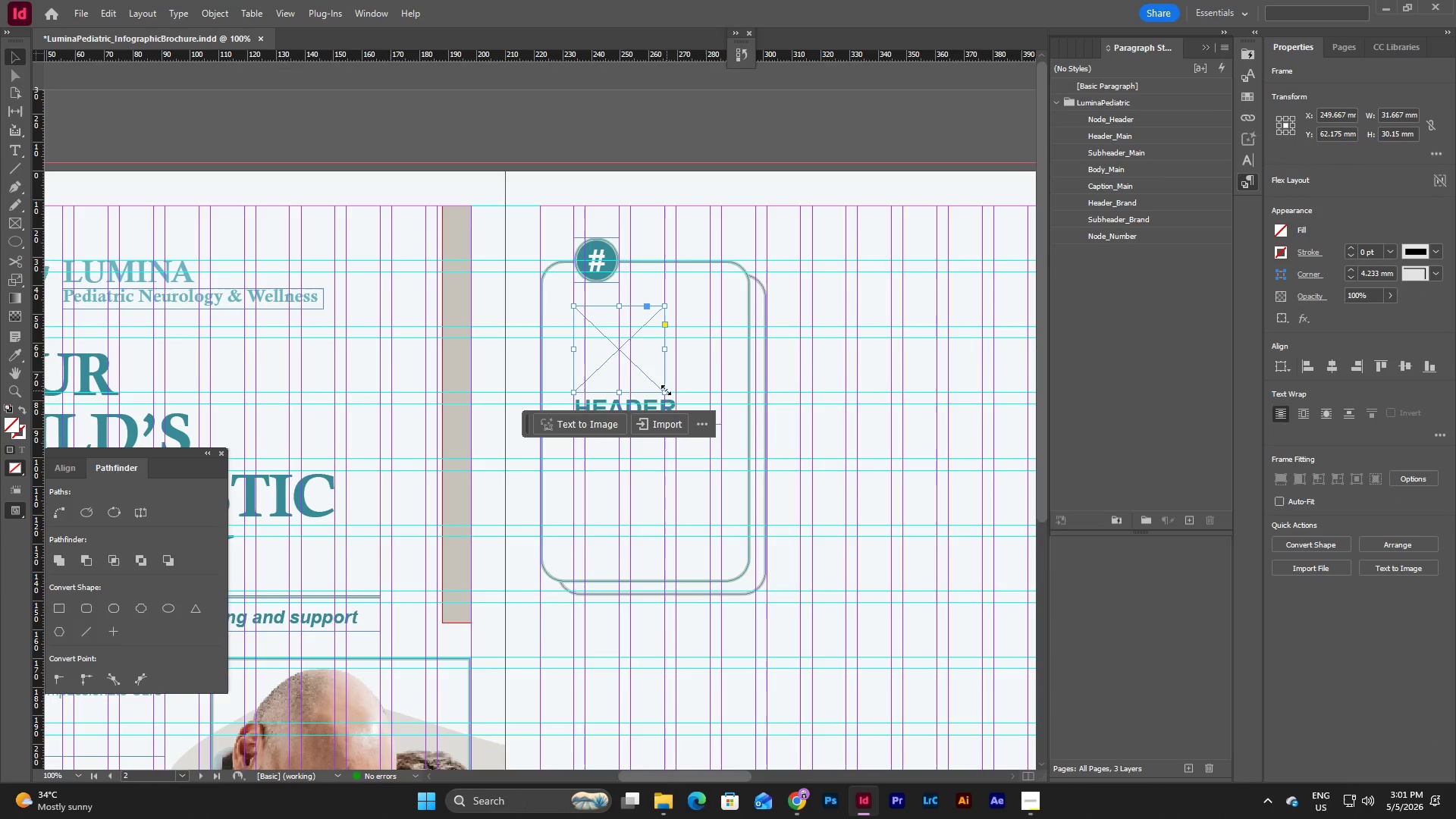 
left_click_drag(start_coordinate=[661, 394], to_coordinate=[647, 384])
 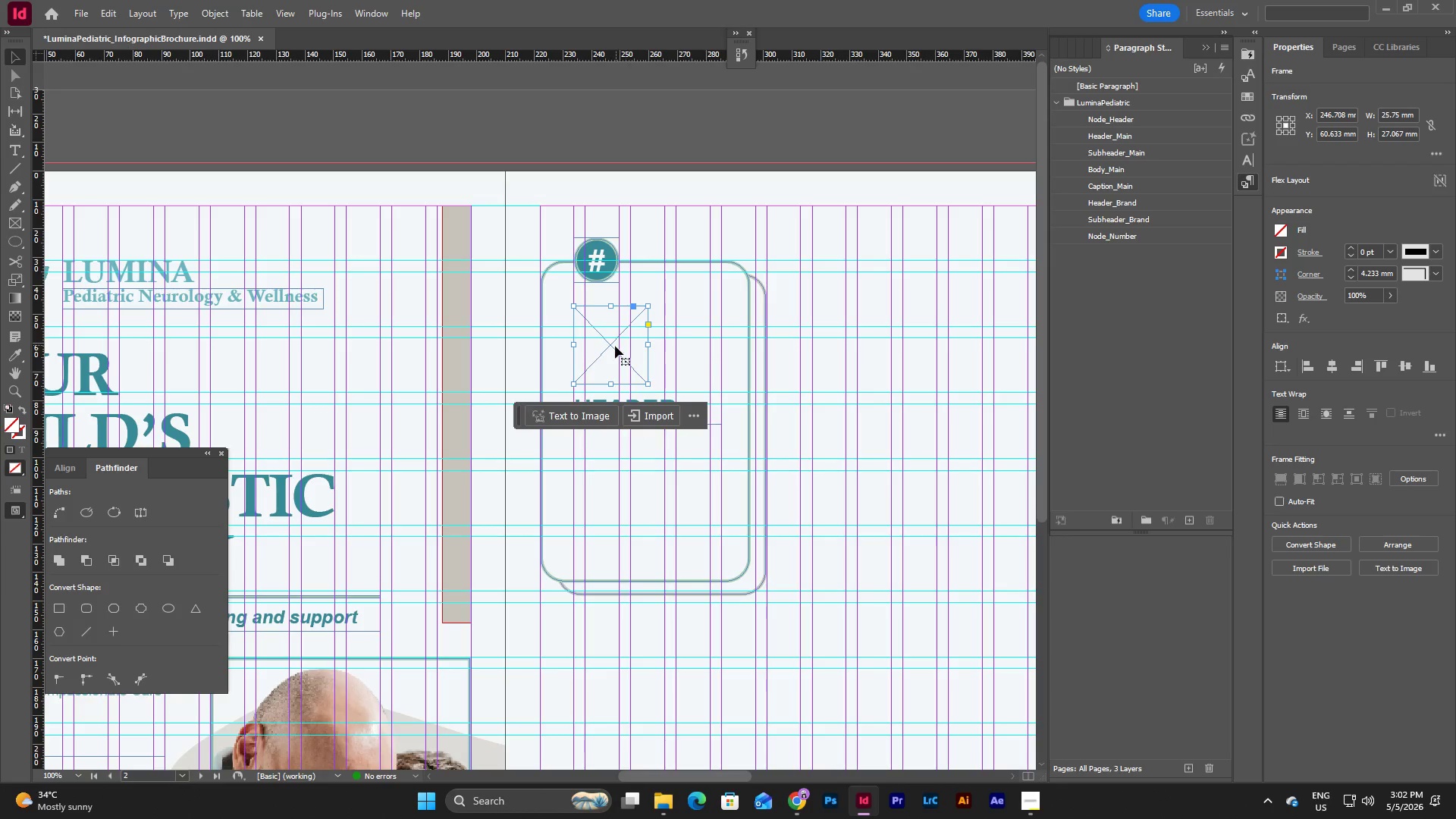 
left_click_drag(start_coordinate=[610, 342], to_coordinate=[613, 346])
 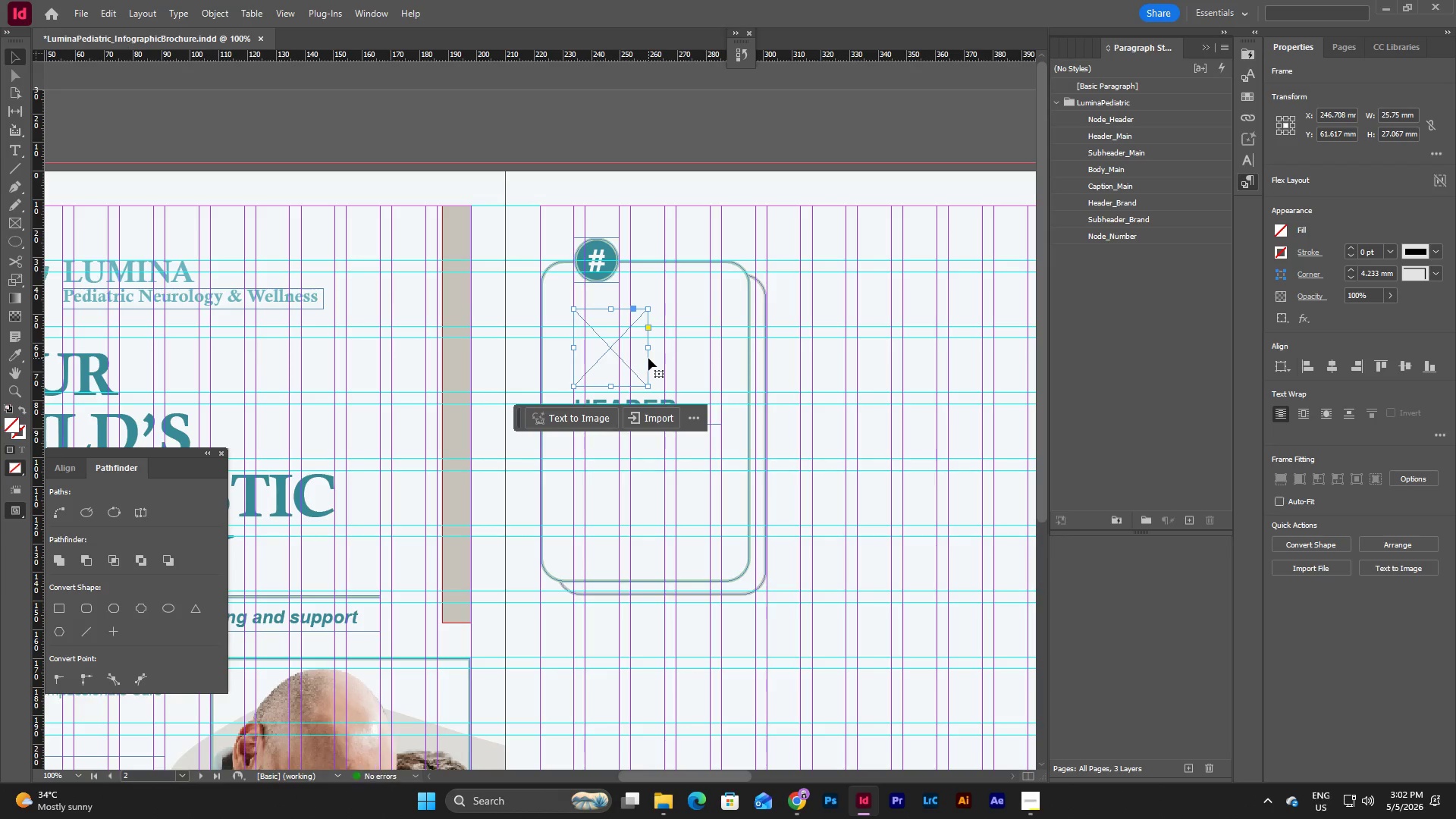 
left_click([652, 367])
 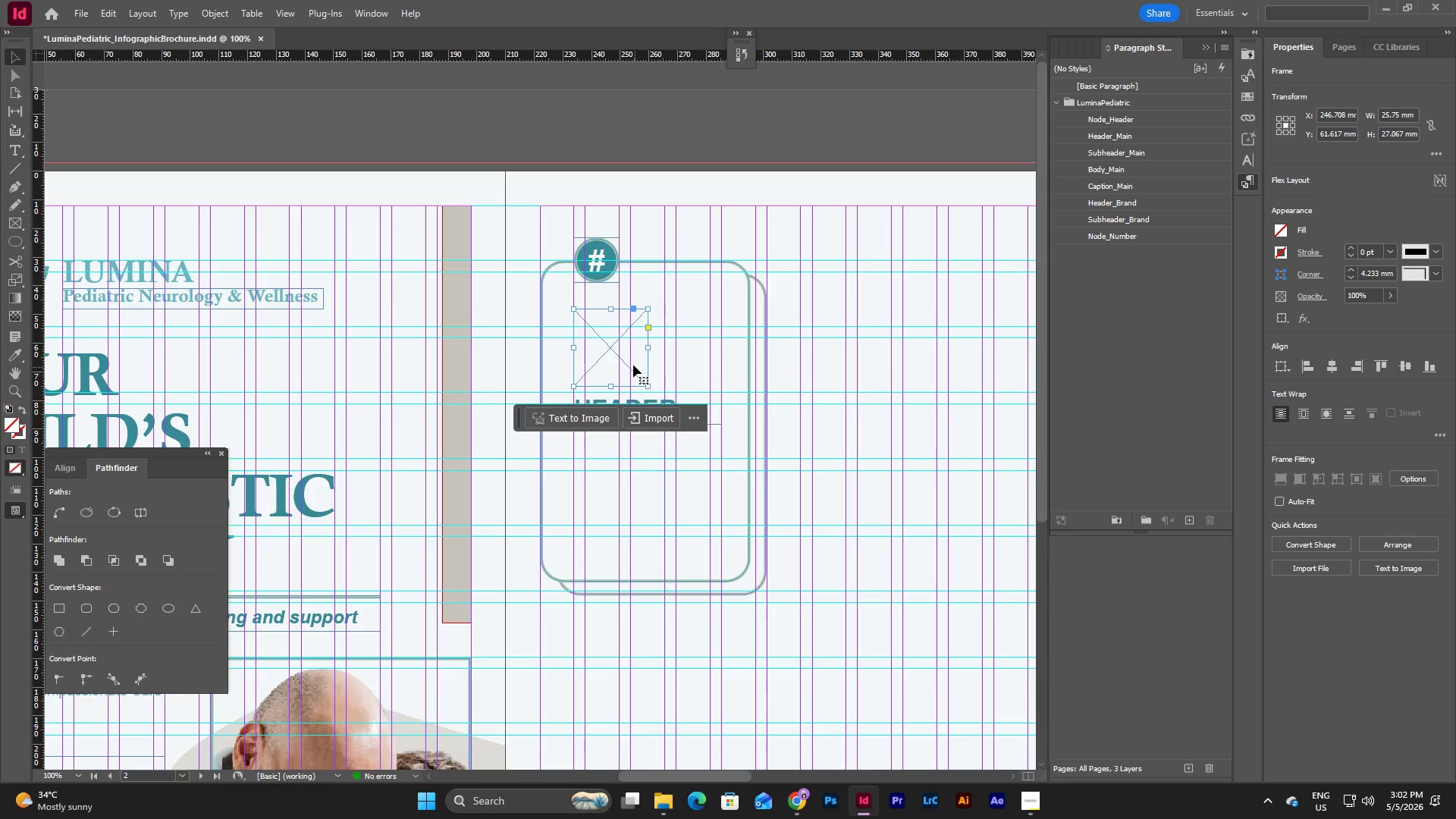 
left_click([633, 365])
 